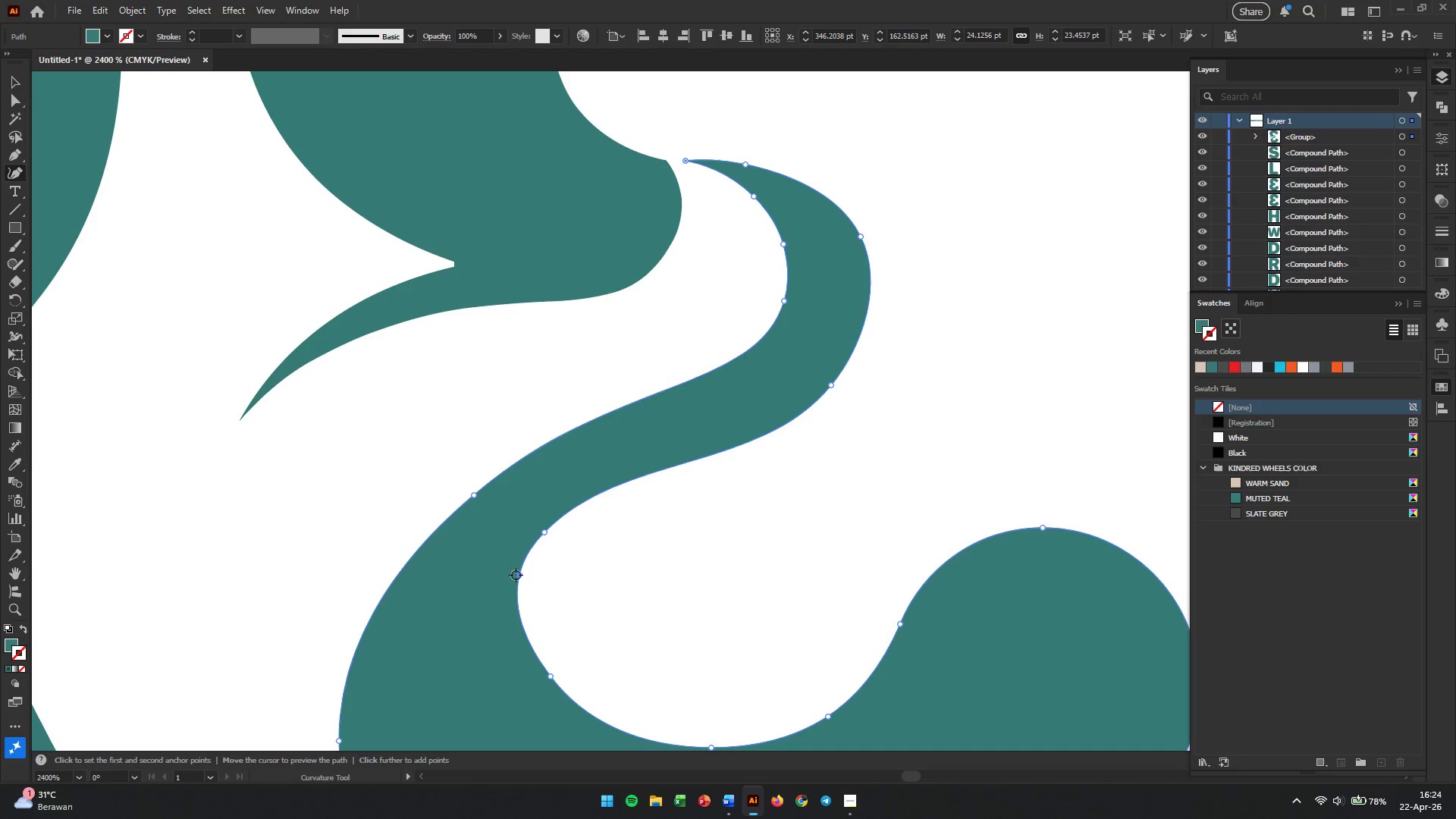 
key(Backspace)
 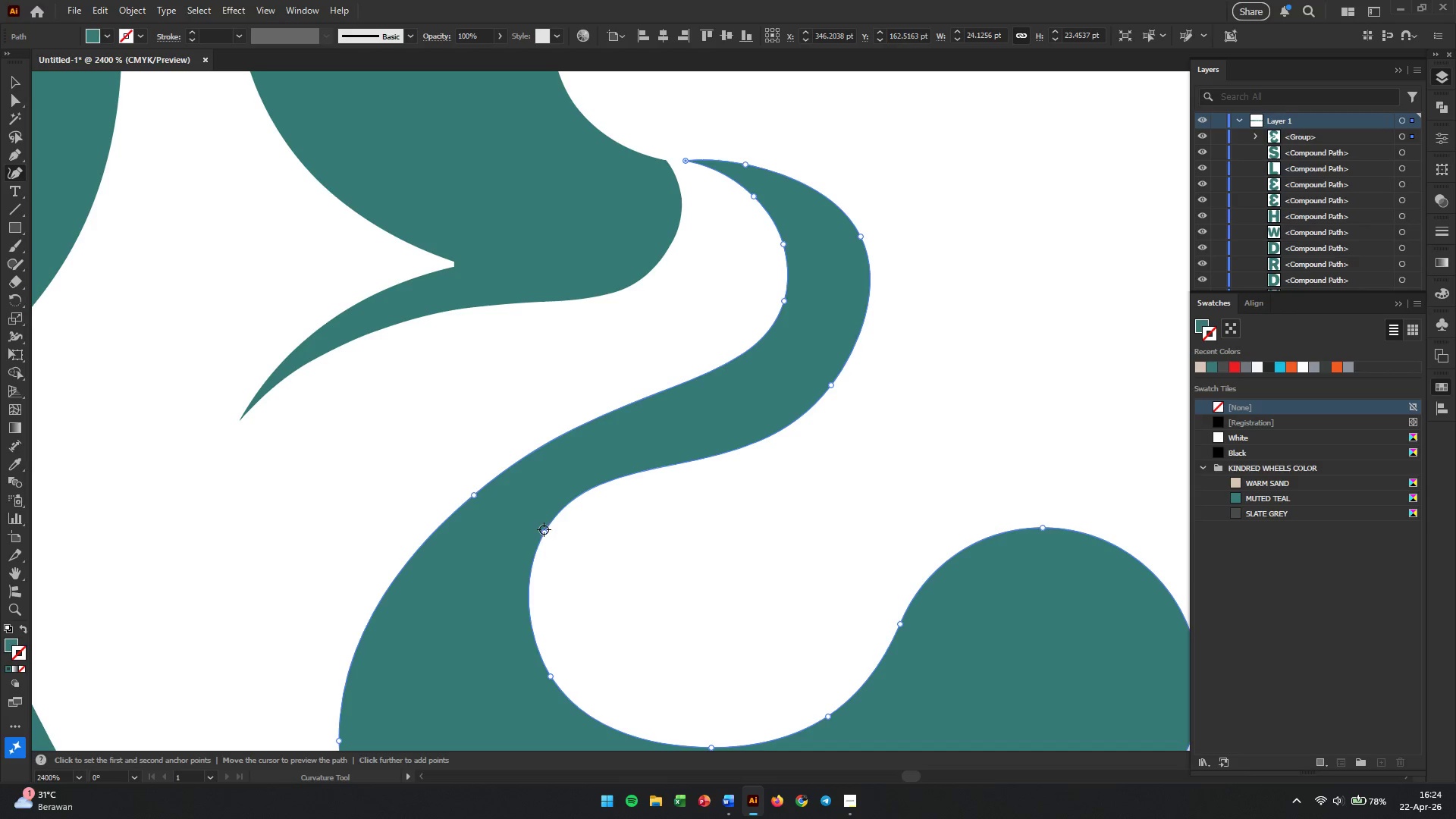 
left_click_drag(start_coordinate=[544, 532], to_coordinate=[553, 563])
 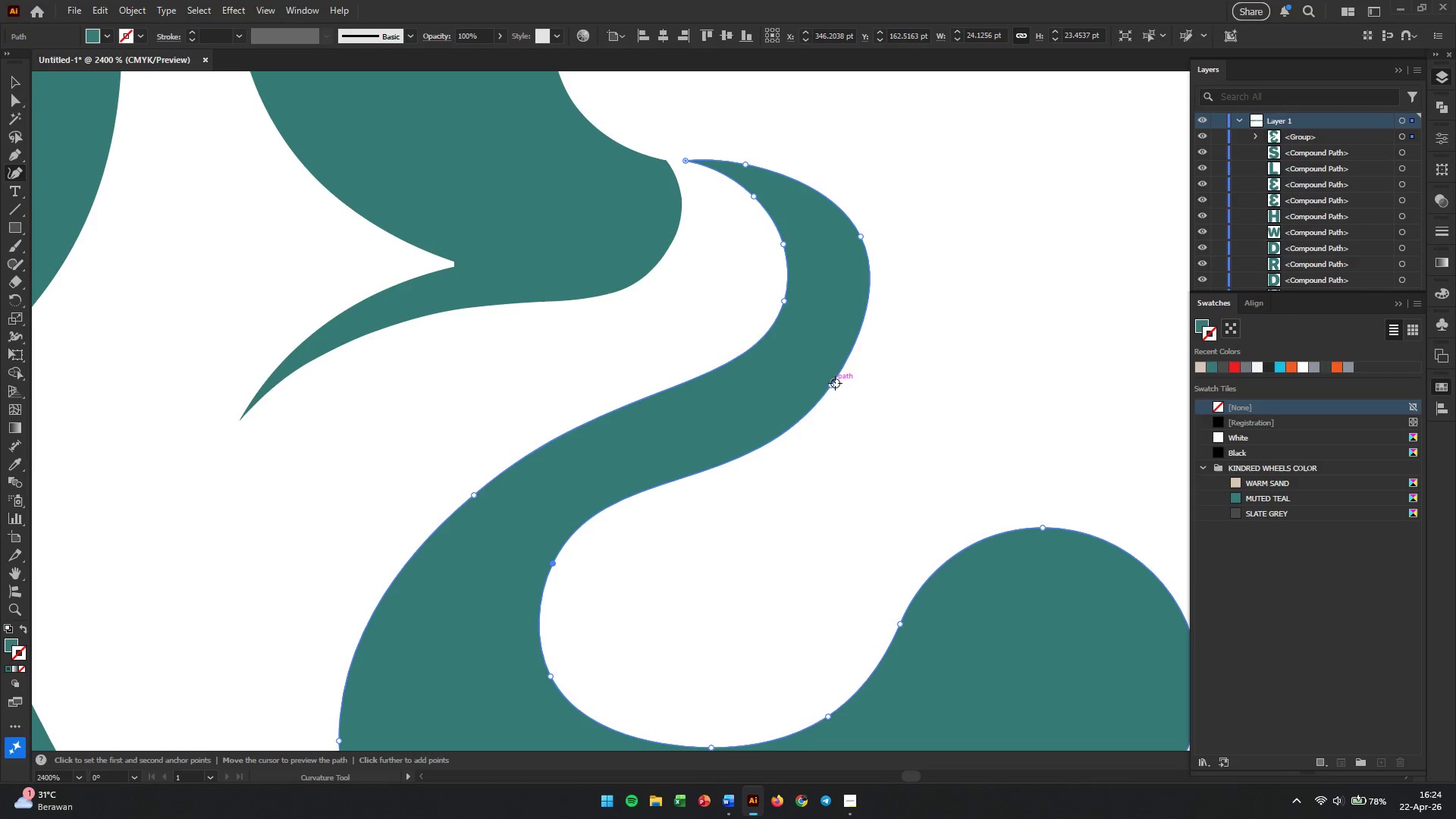 
left_click_drag(start_coordinate=[833, 383], to_coordinate=[855, 393])
 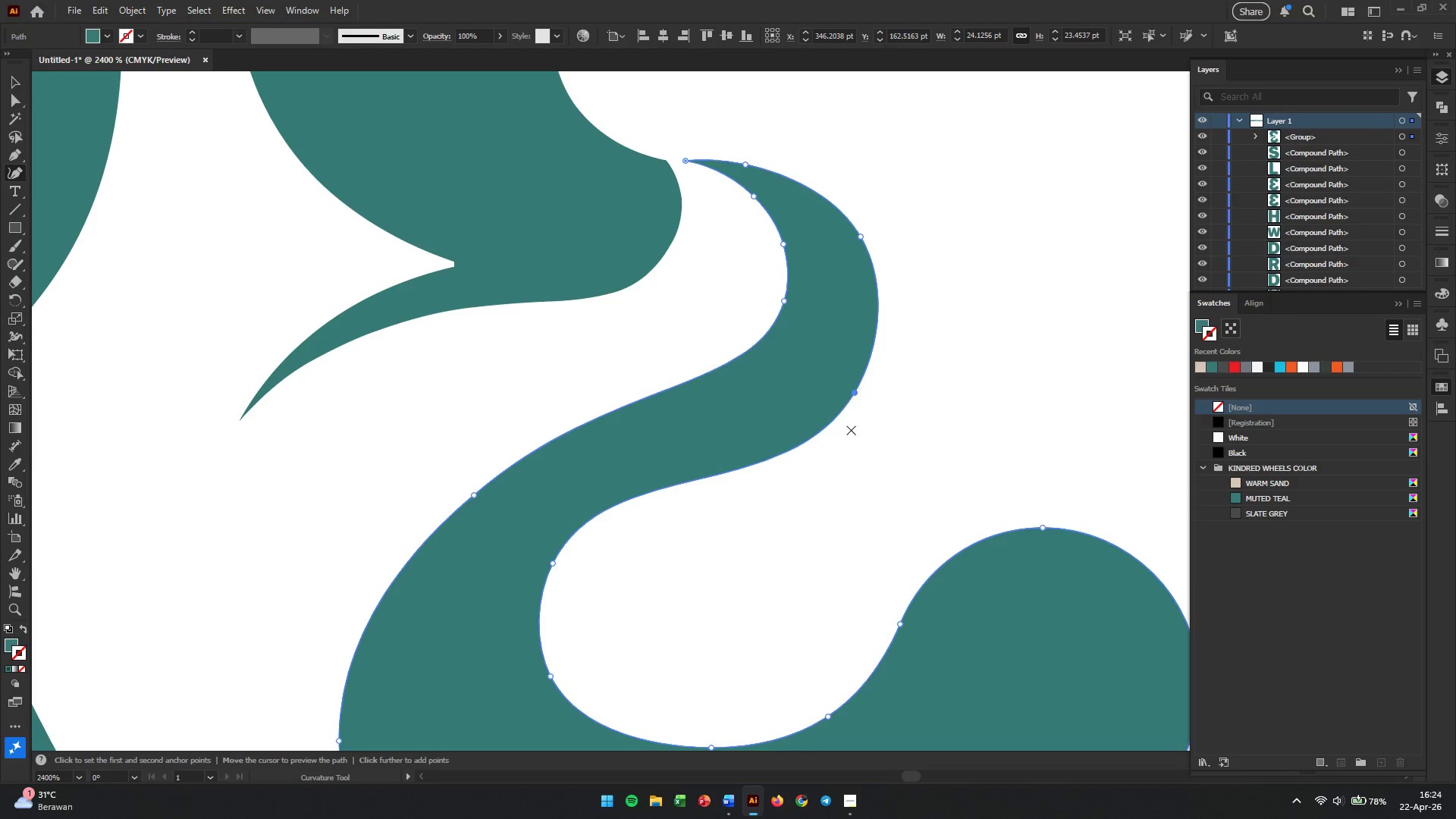 
scroll: coordinate [851, 430], scroll_direction: down, amount: 6.0
 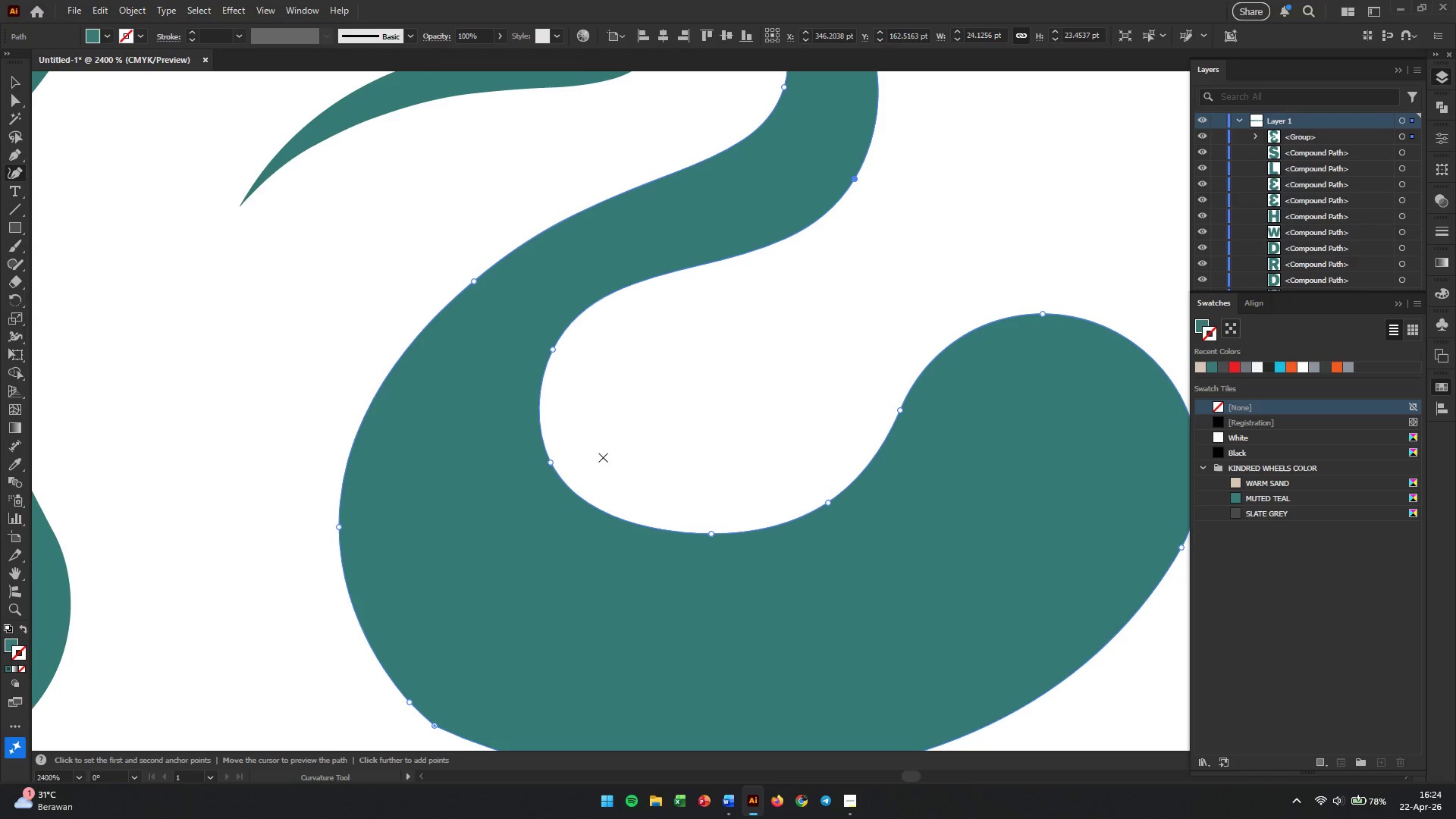 
hold_key(key=AltLeft, duration=0.94)
scroll: coordinate [650, 435], scroll_direction: down, amount: 4.0
 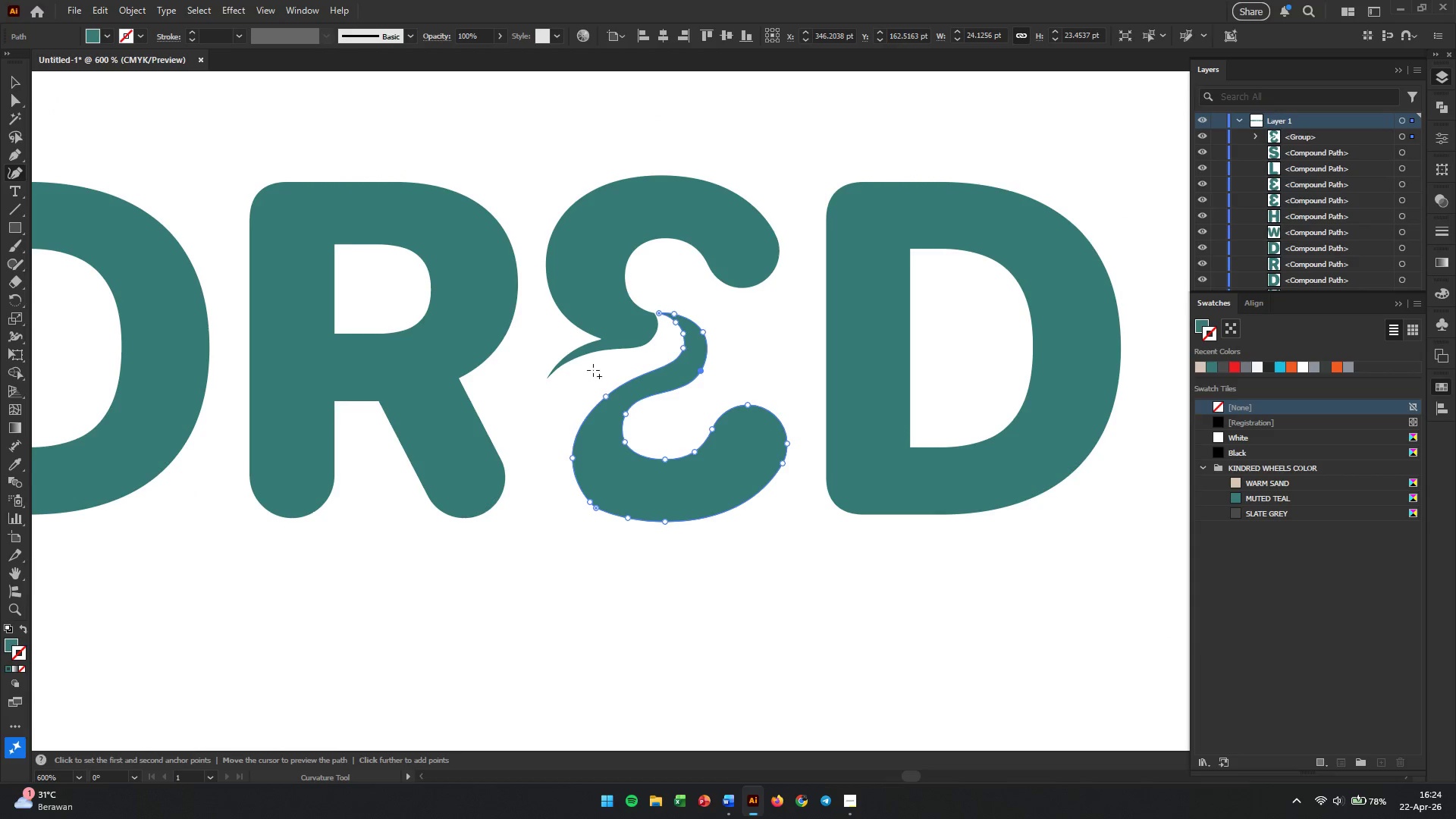 
left_click([14, 78])
 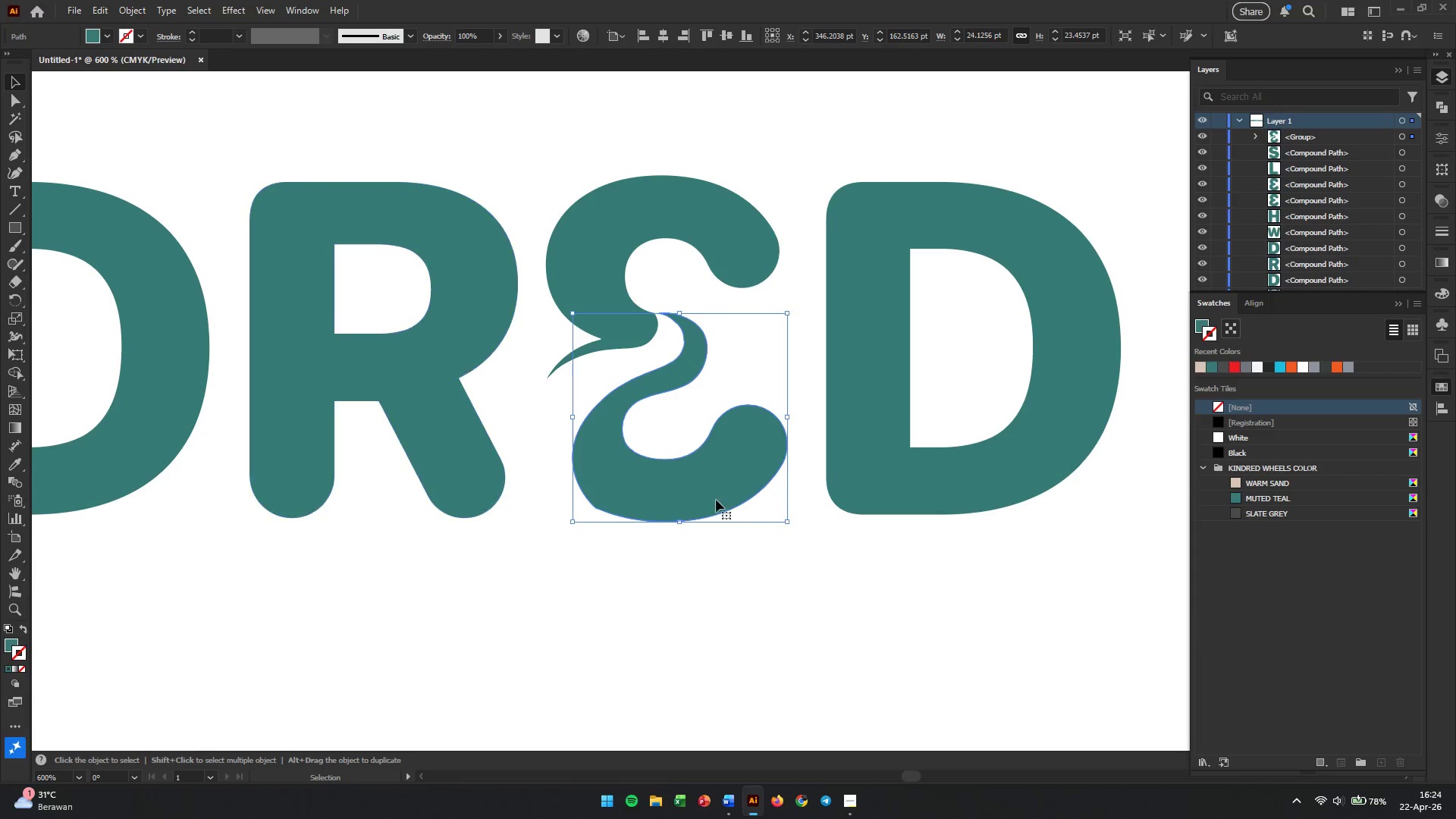 
left_click([743, 514])
 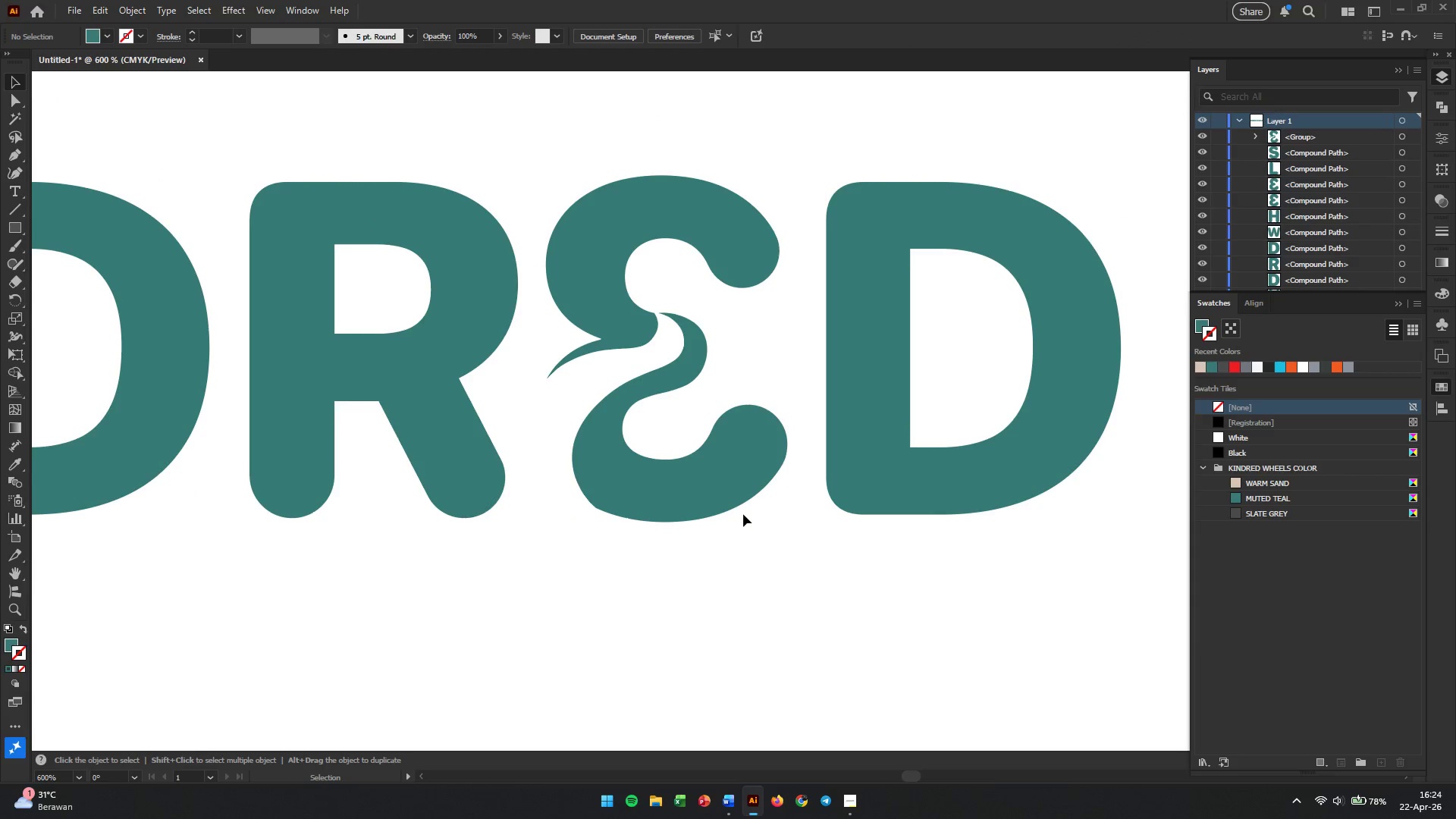 
left_click([719, 471])
 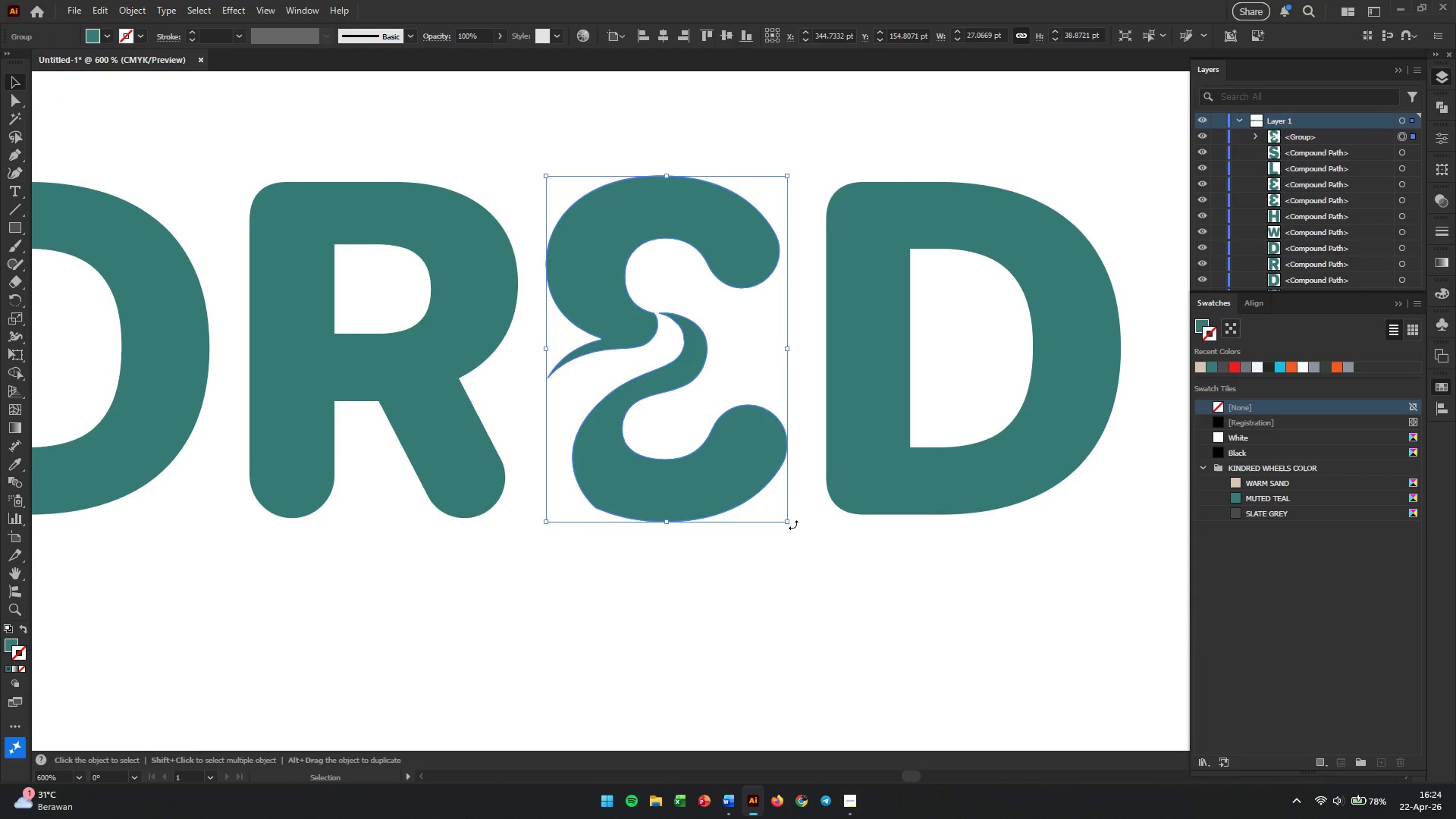 
double_click([704, 472])
 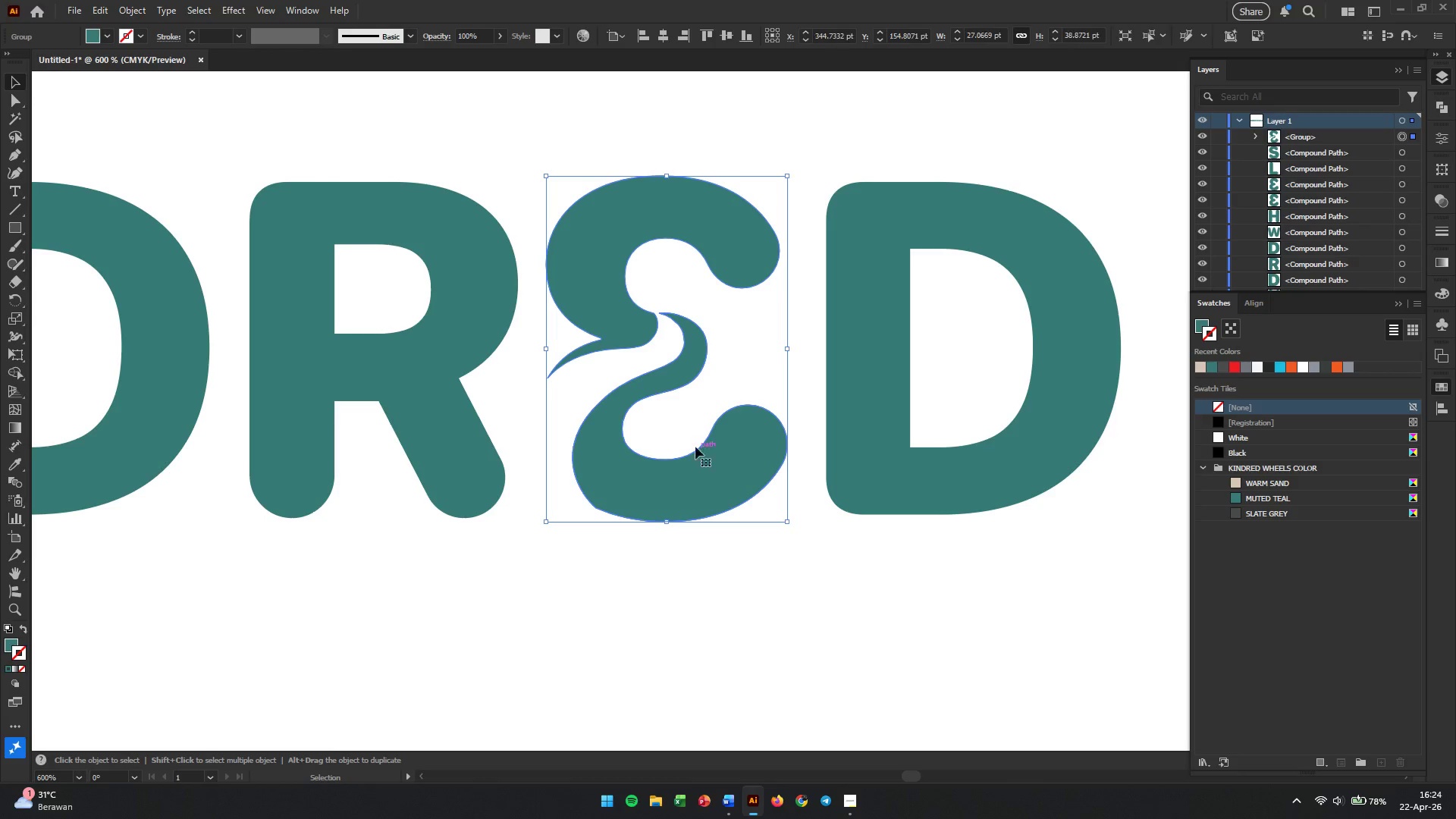 
hold_key(key=AltLeft, duration=0.38)
scroll: coordinate [673, 398], scroll_direction: up, amount: 3.0
 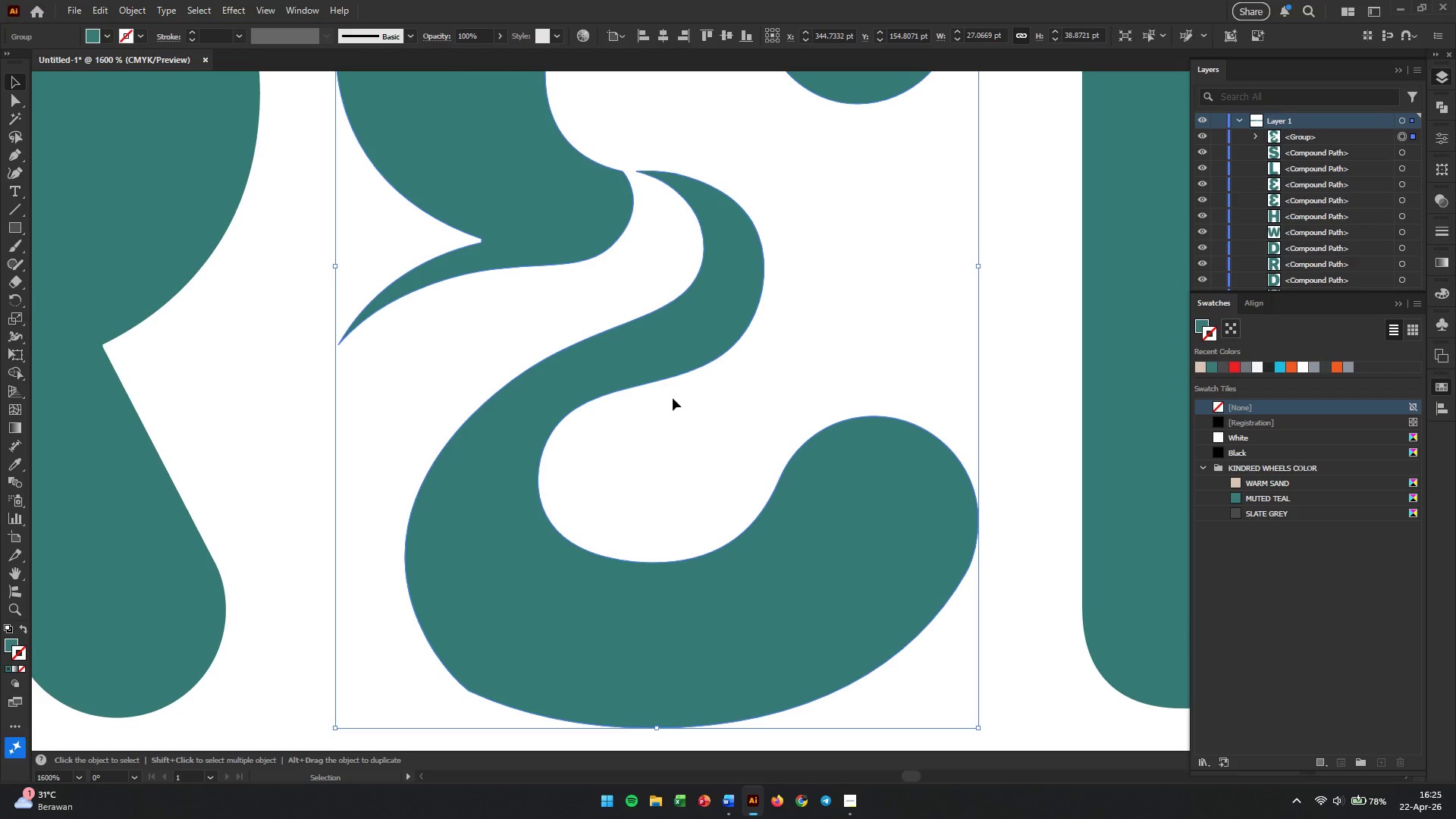 
hold_key(key=AltLeft, duration=0.61)
scroll: coordinate [673, 398], scroll_direction: down, amount: 2.0
 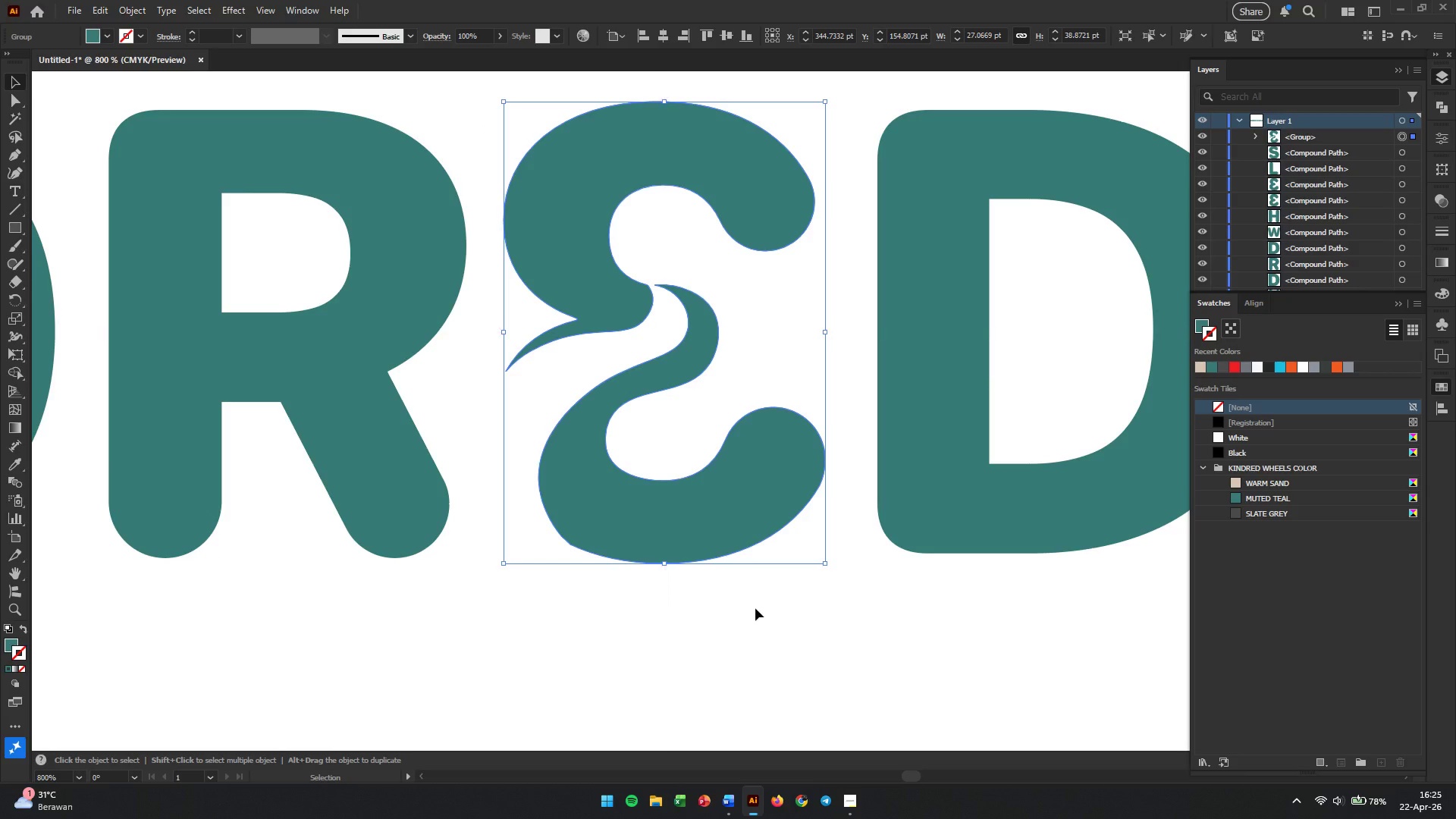 
left_click([757, 610])
 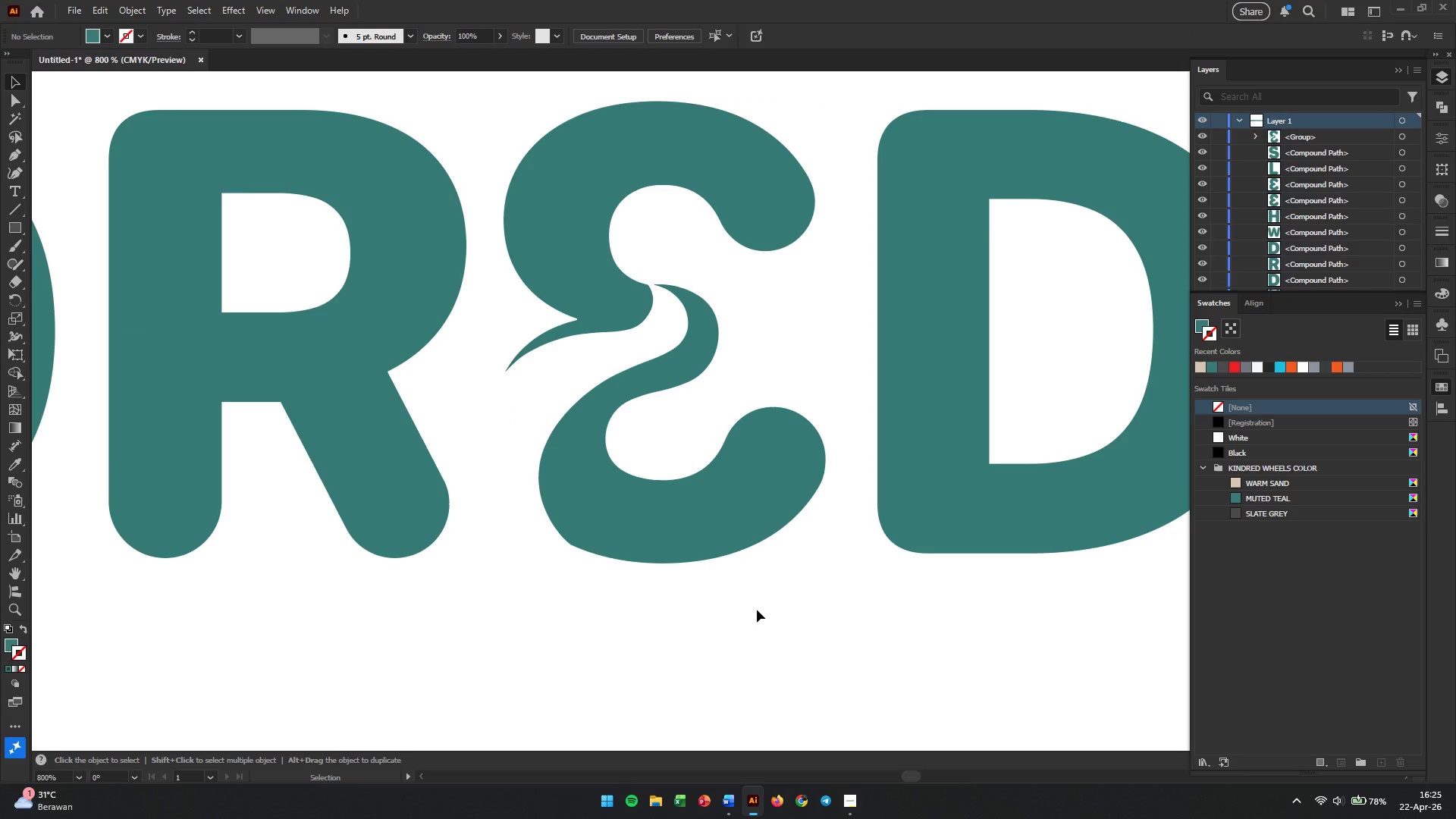 
hold_key(key=AltLeft, duration=0.59)
scroll: coordinate [739, 568], scroll_direction: down, amount: 3.0
 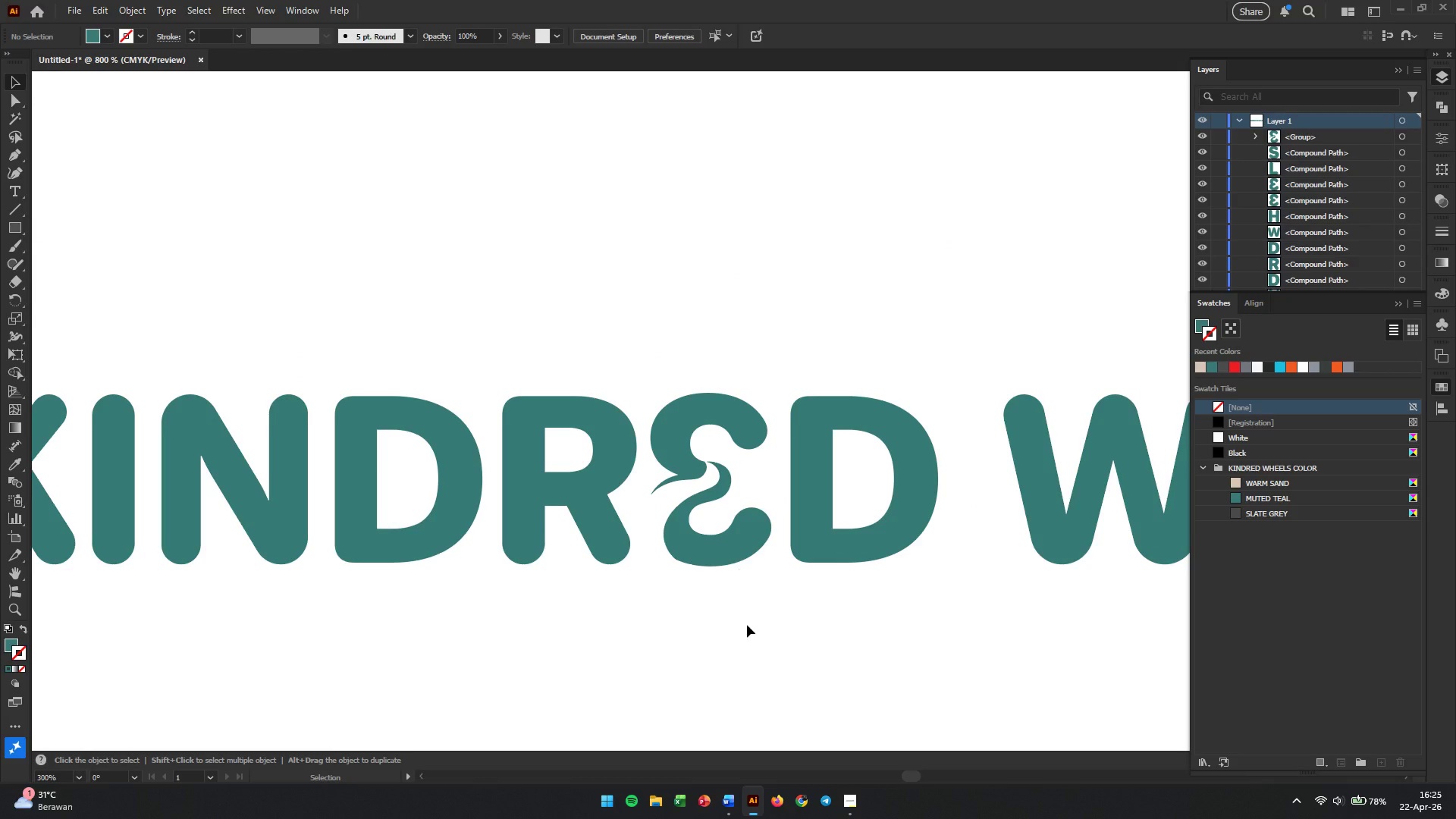 
left_click([748, 631])
 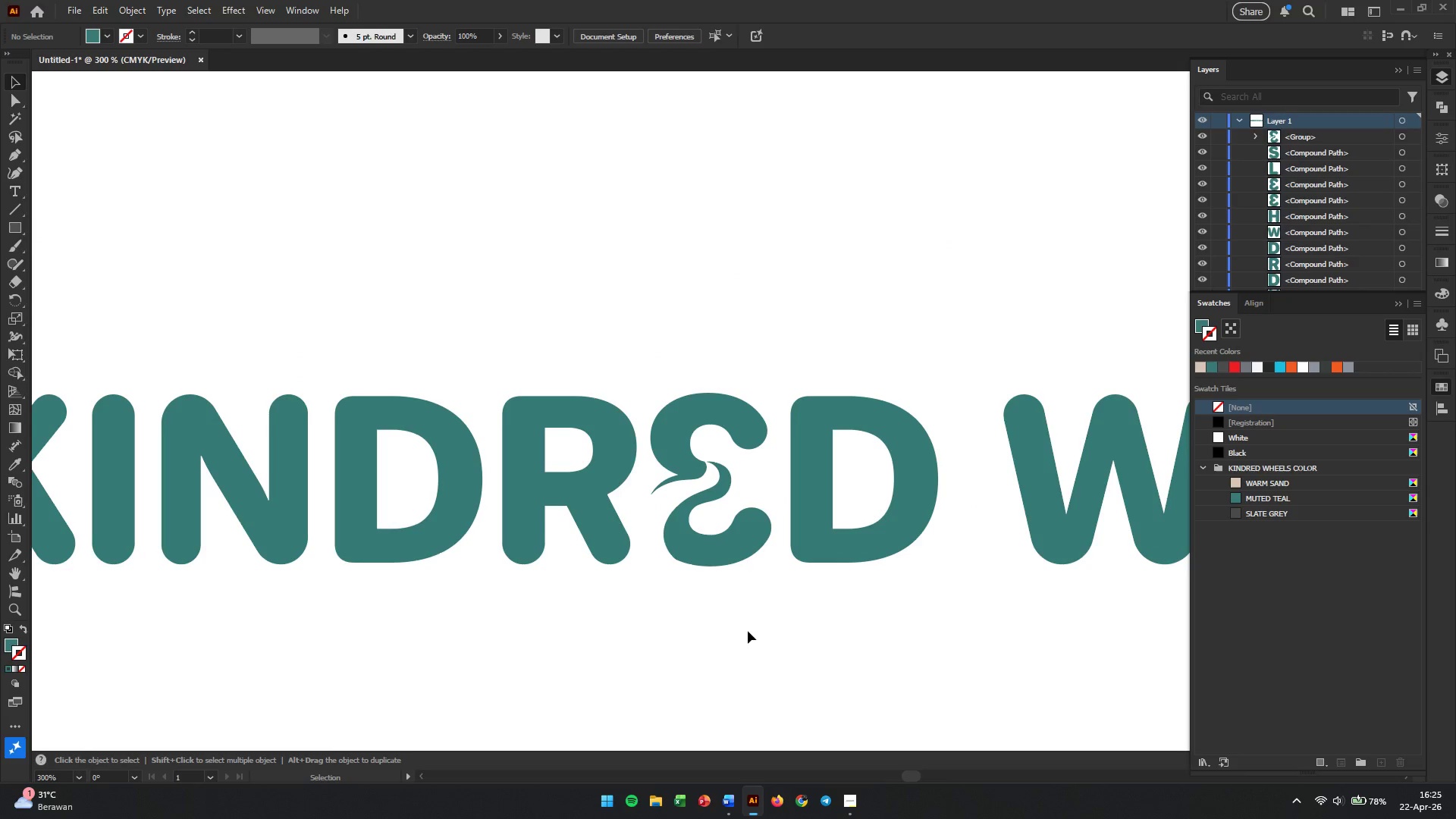 
hold_key(key=AltLeft, duration=0.45)
scroll: coordinate [748, 631], scroll_direction: down, amount: 2.0
 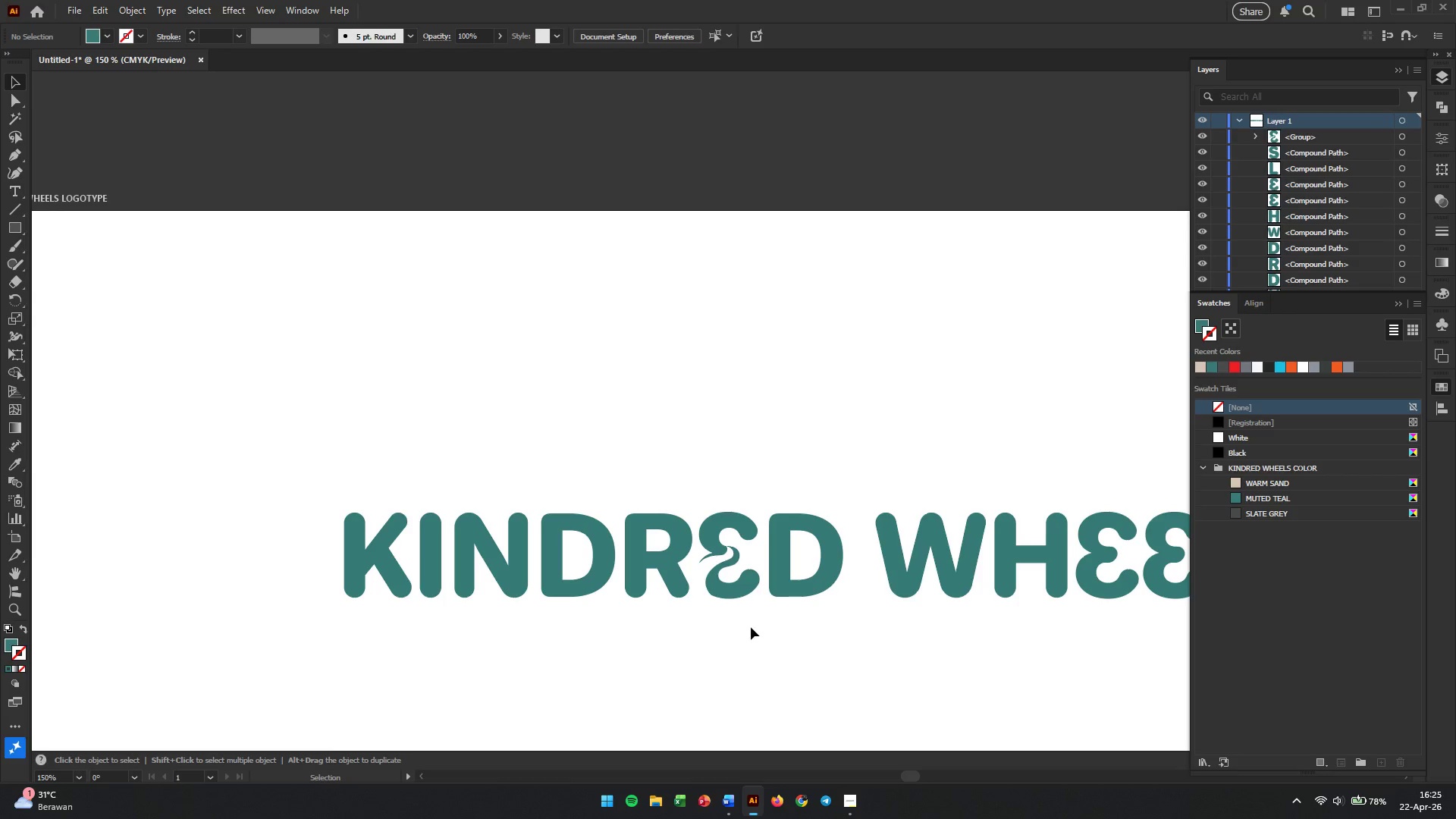 
hold_key(key=Space, duration=0.67)
 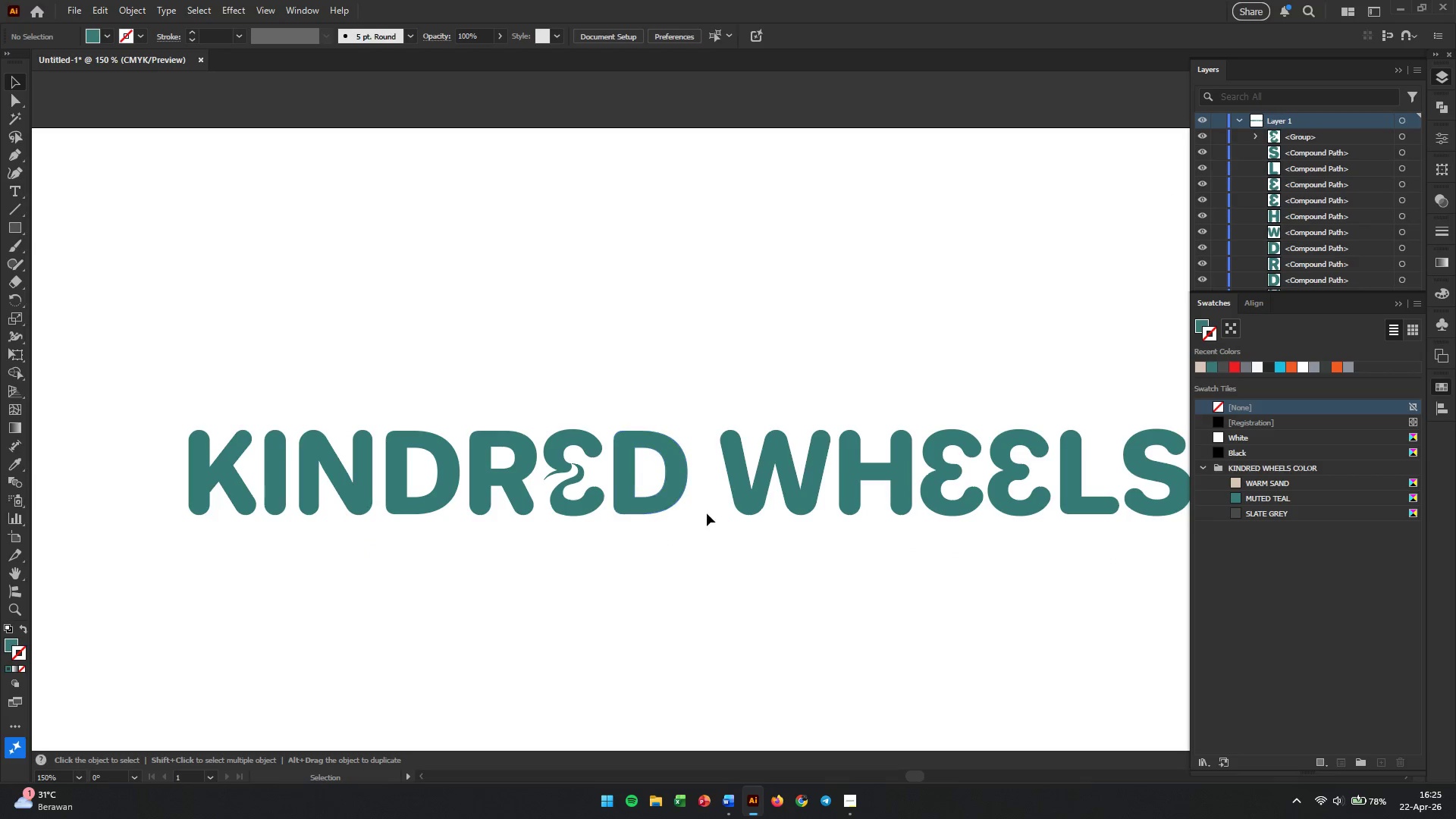 
left_click_drag(start_coordinate=[793, 584], to_coordinate=[638, 500])
 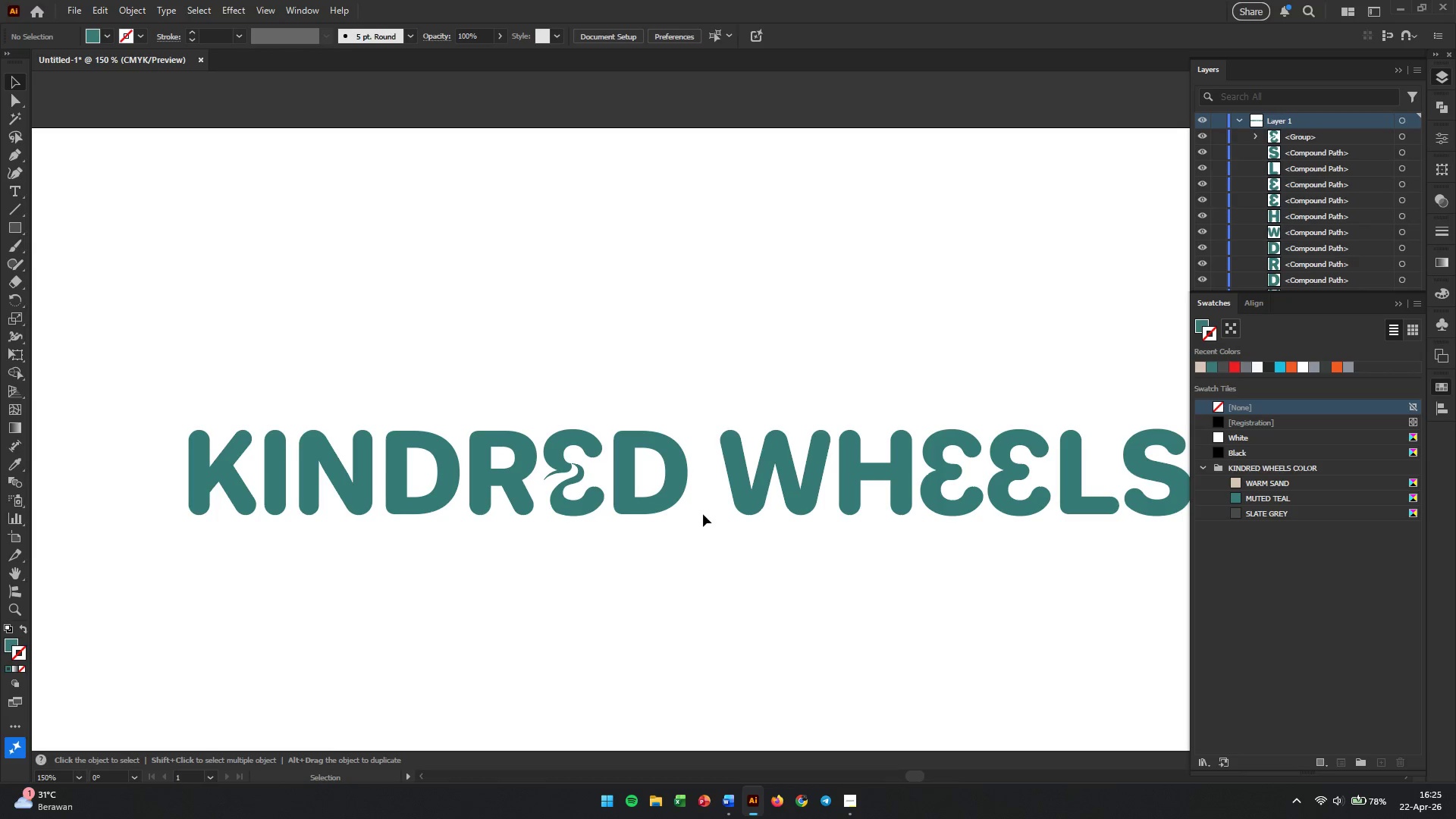 
wait(10.17)
 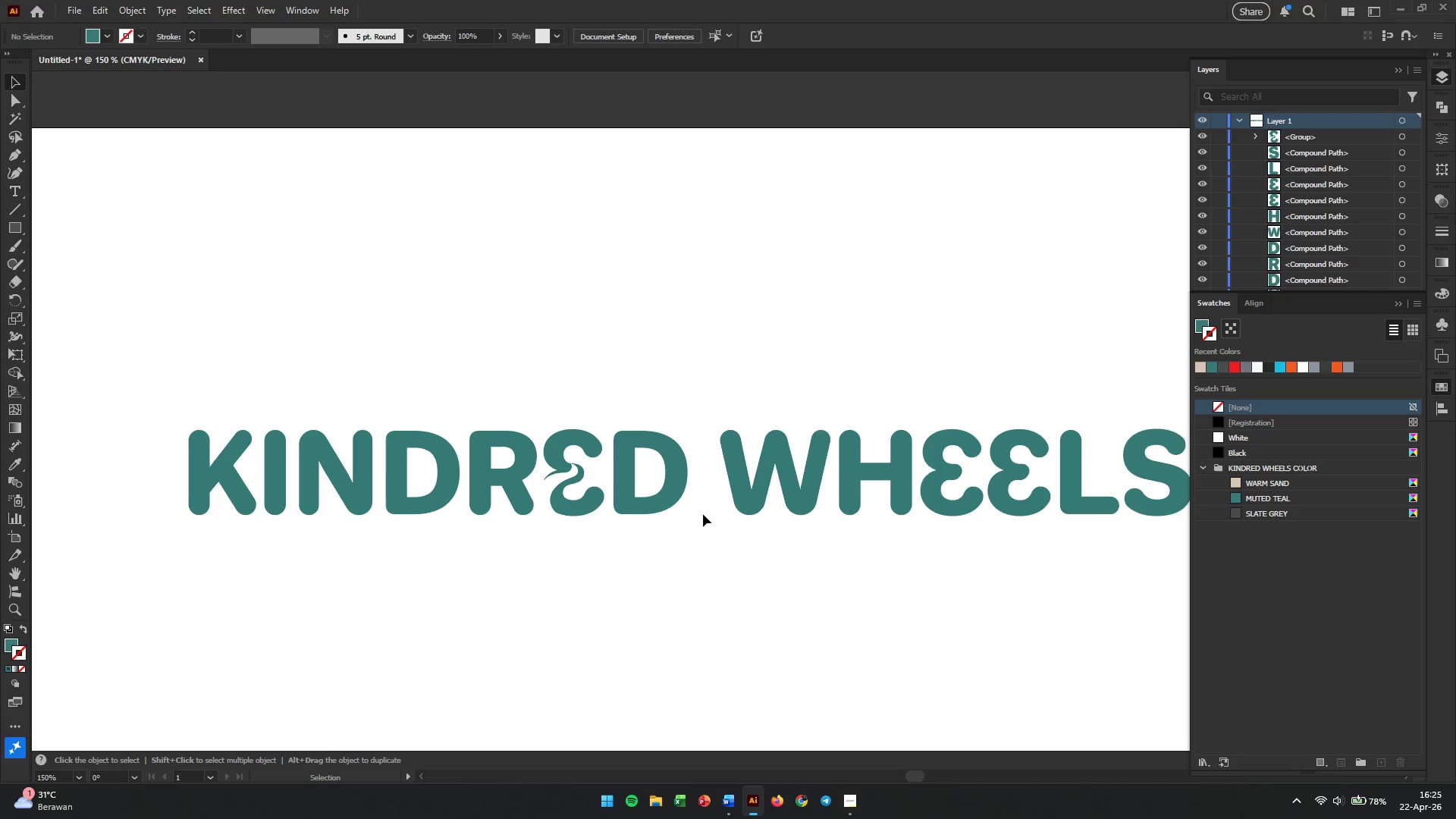 
key(Control+Z)
 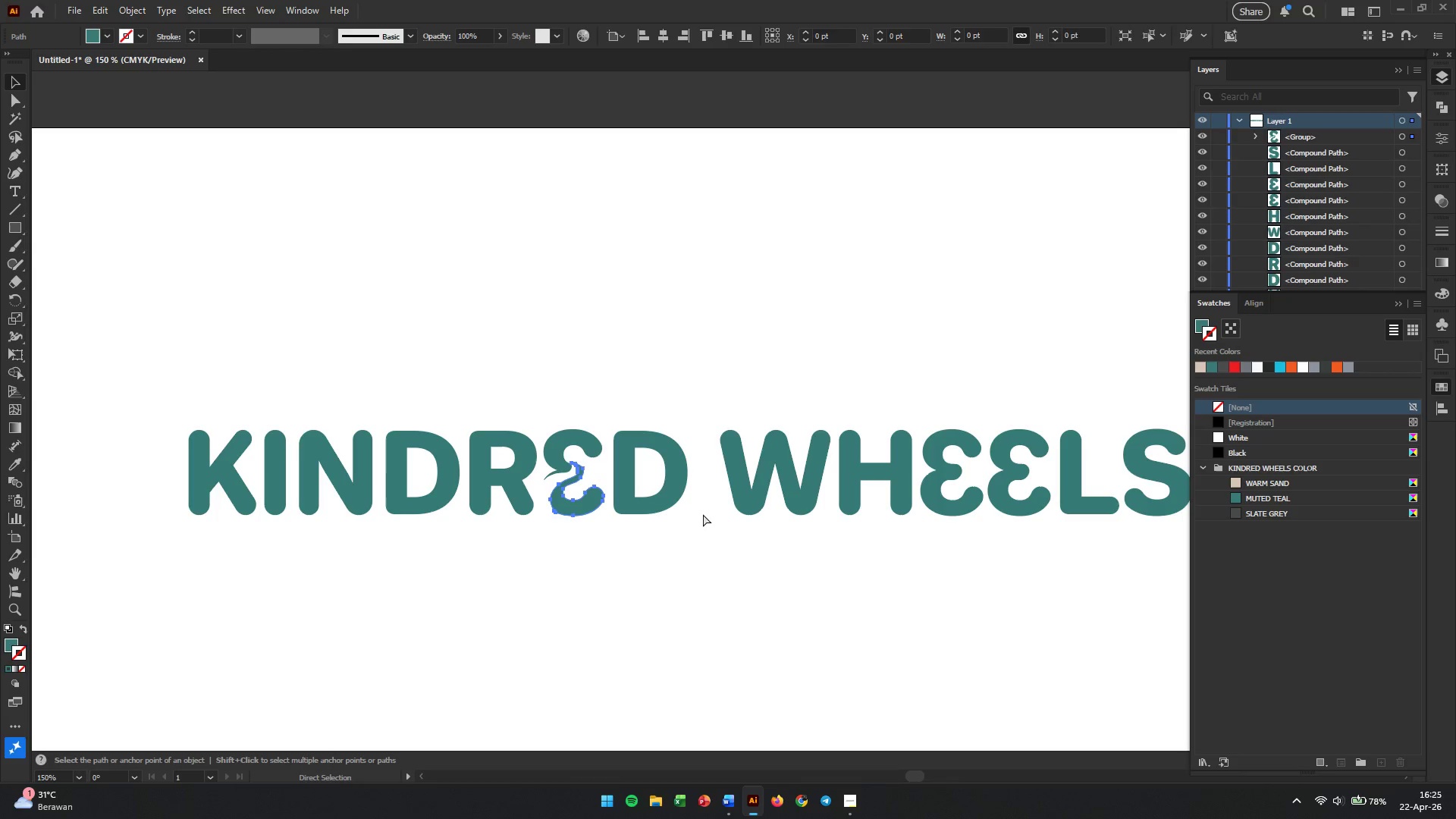 
key(Control+Z)
 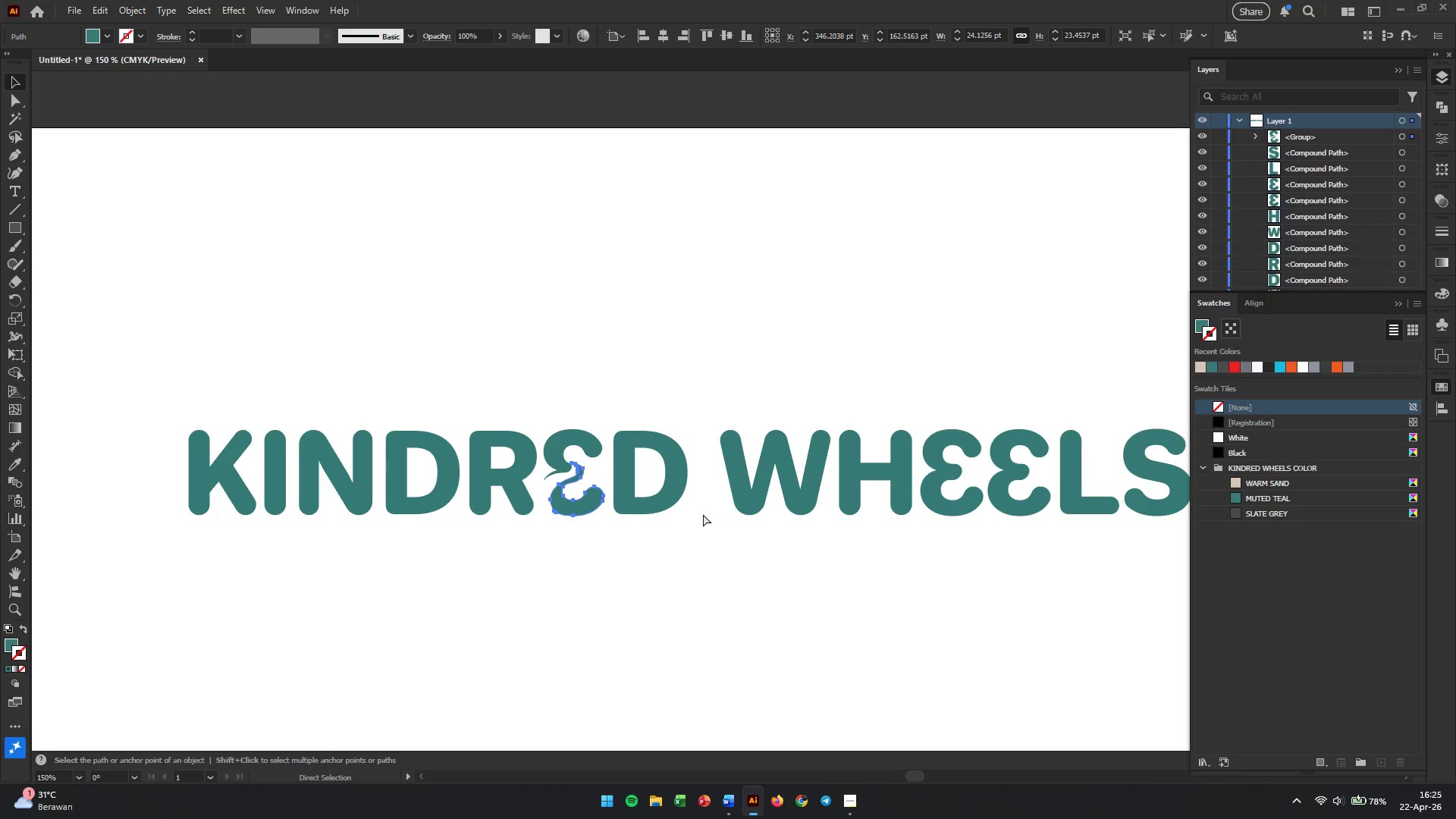 
key(Control+Z)
 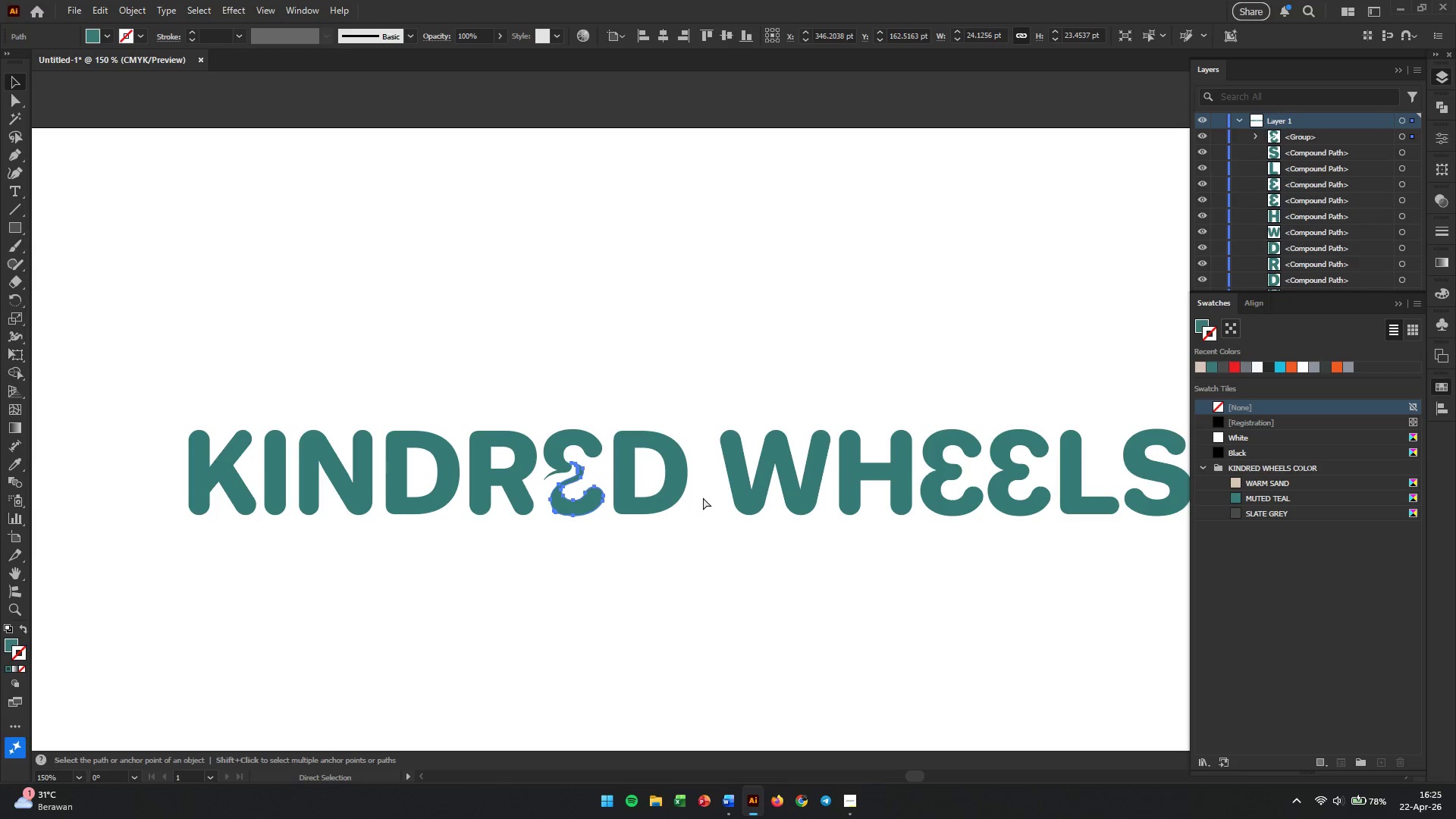 
key(Control+Z)
 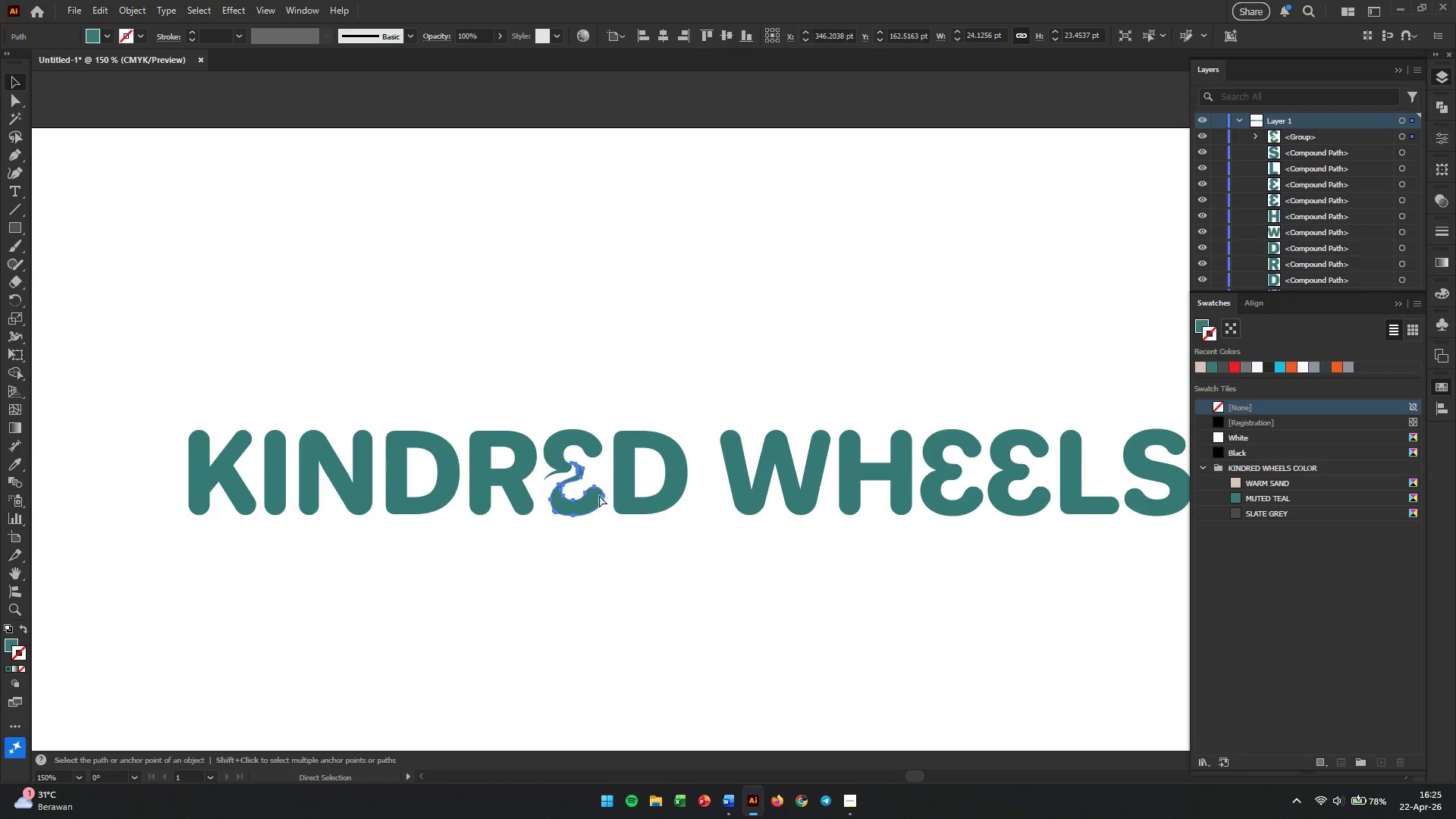 
key(Control+Z)
 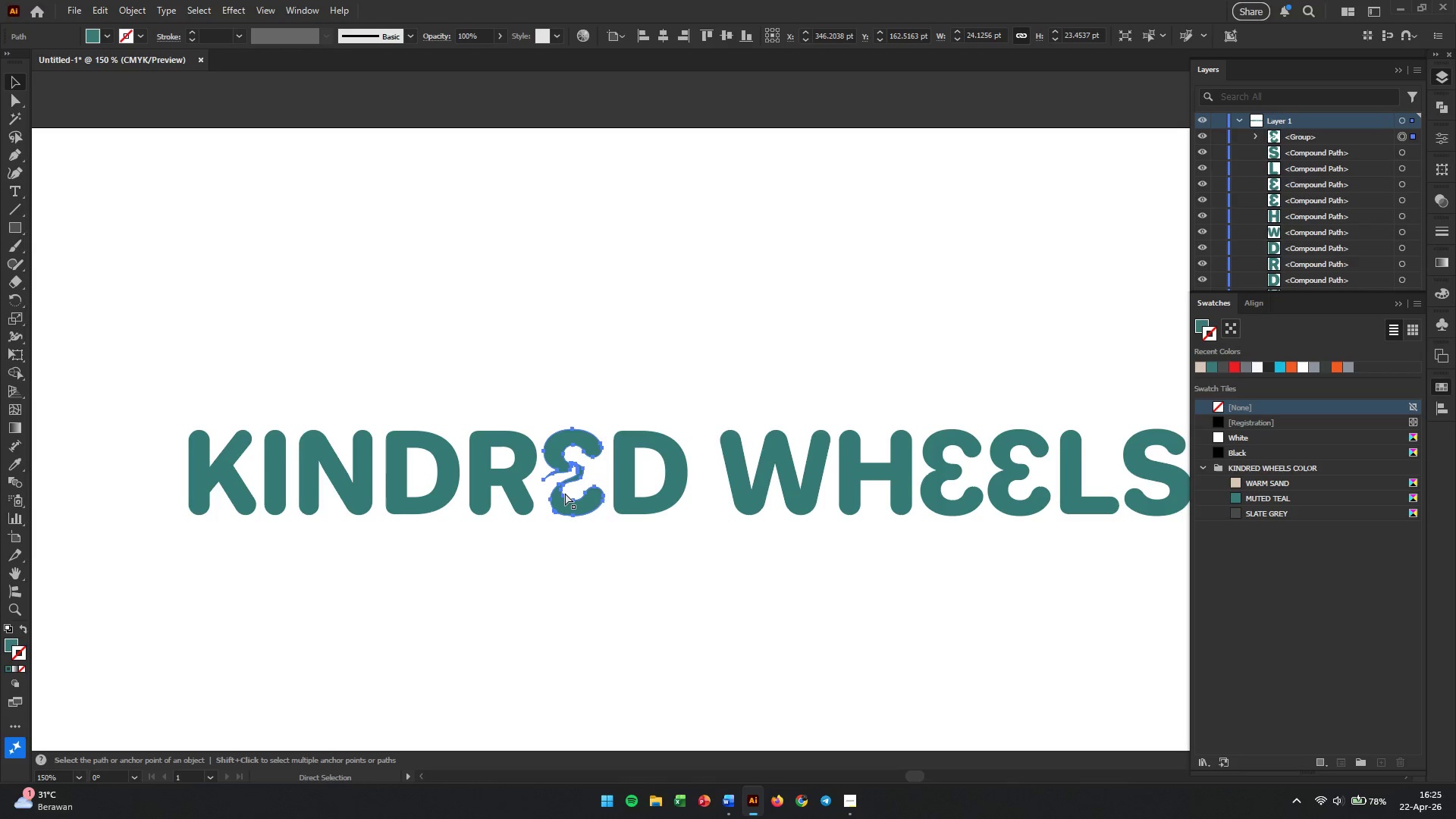 
key(Control+Z)
 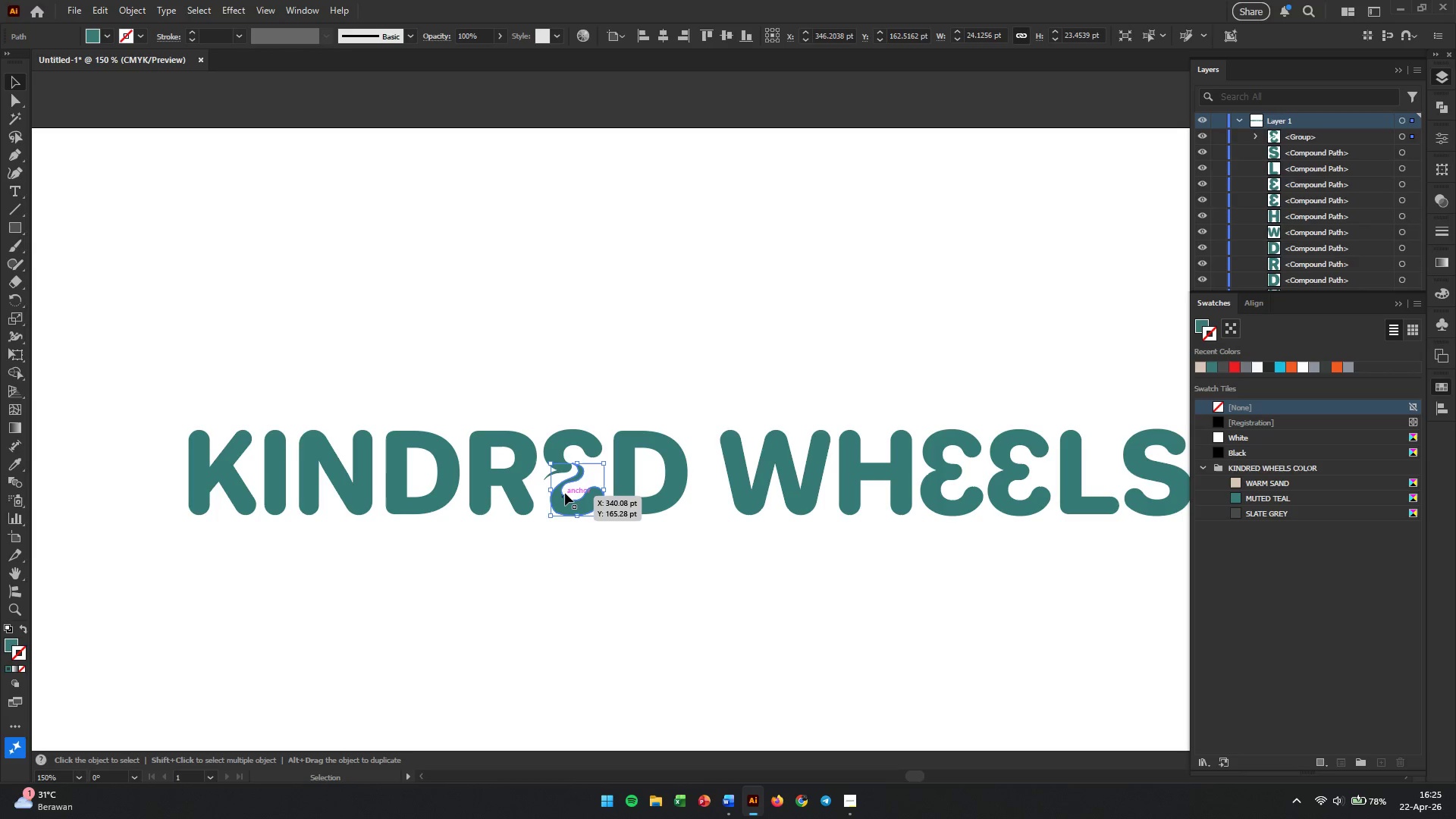 
hold_key(key=AltLeft, duration=0.52)
 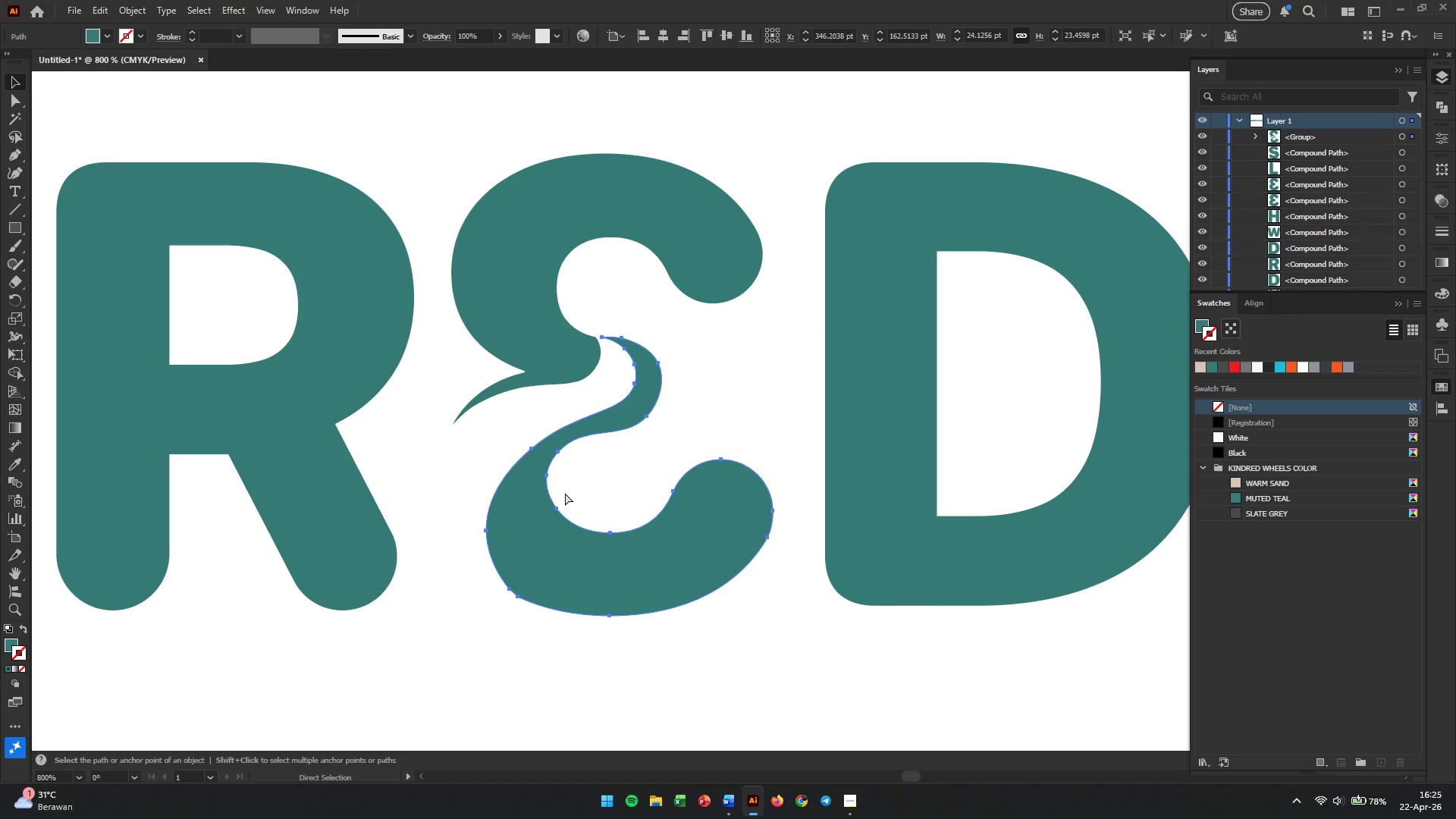 
key(Control+Z)
 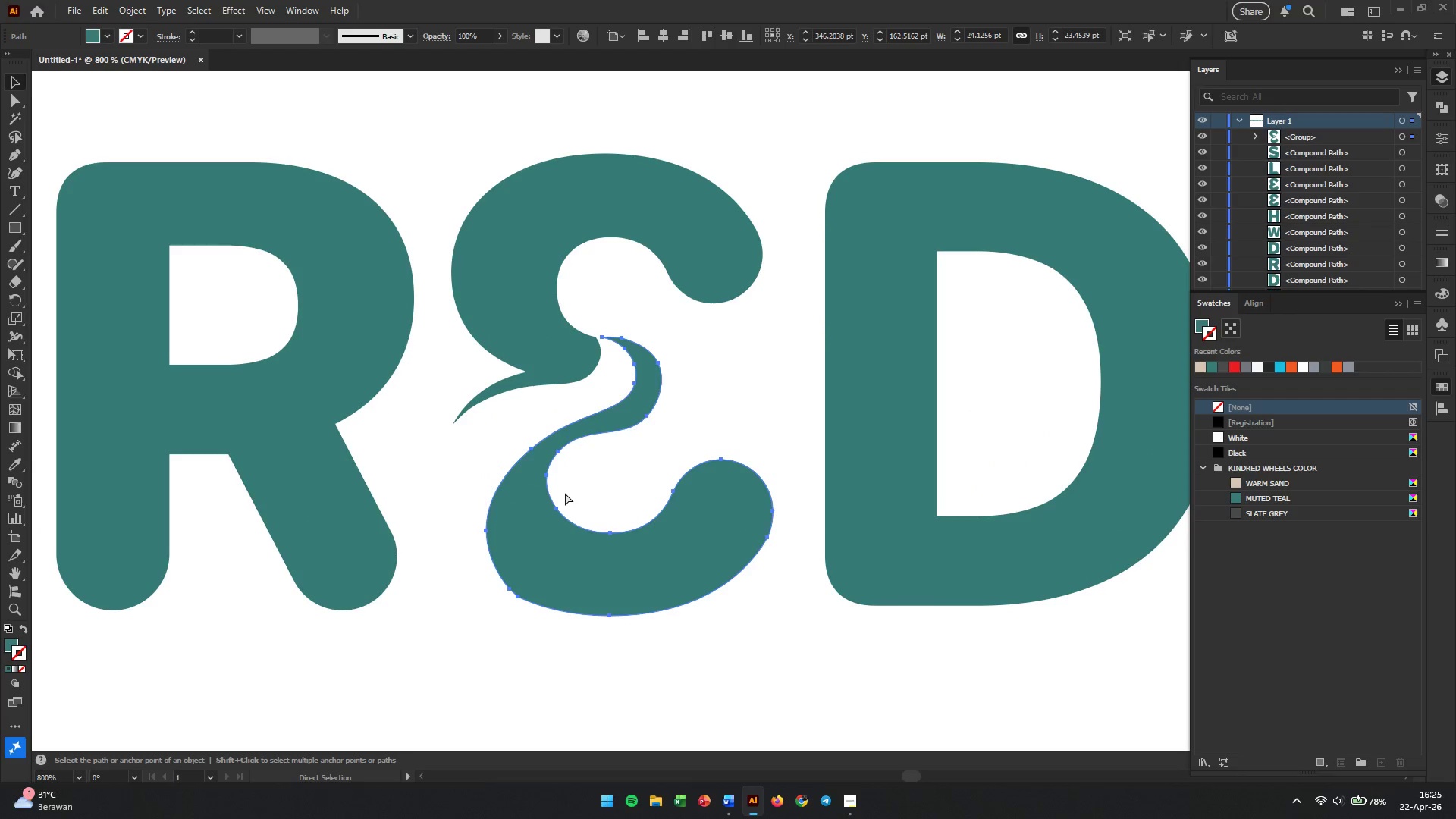 
scroll: coordinate [565, 493], scroll_direction: up, amount: 5.0
 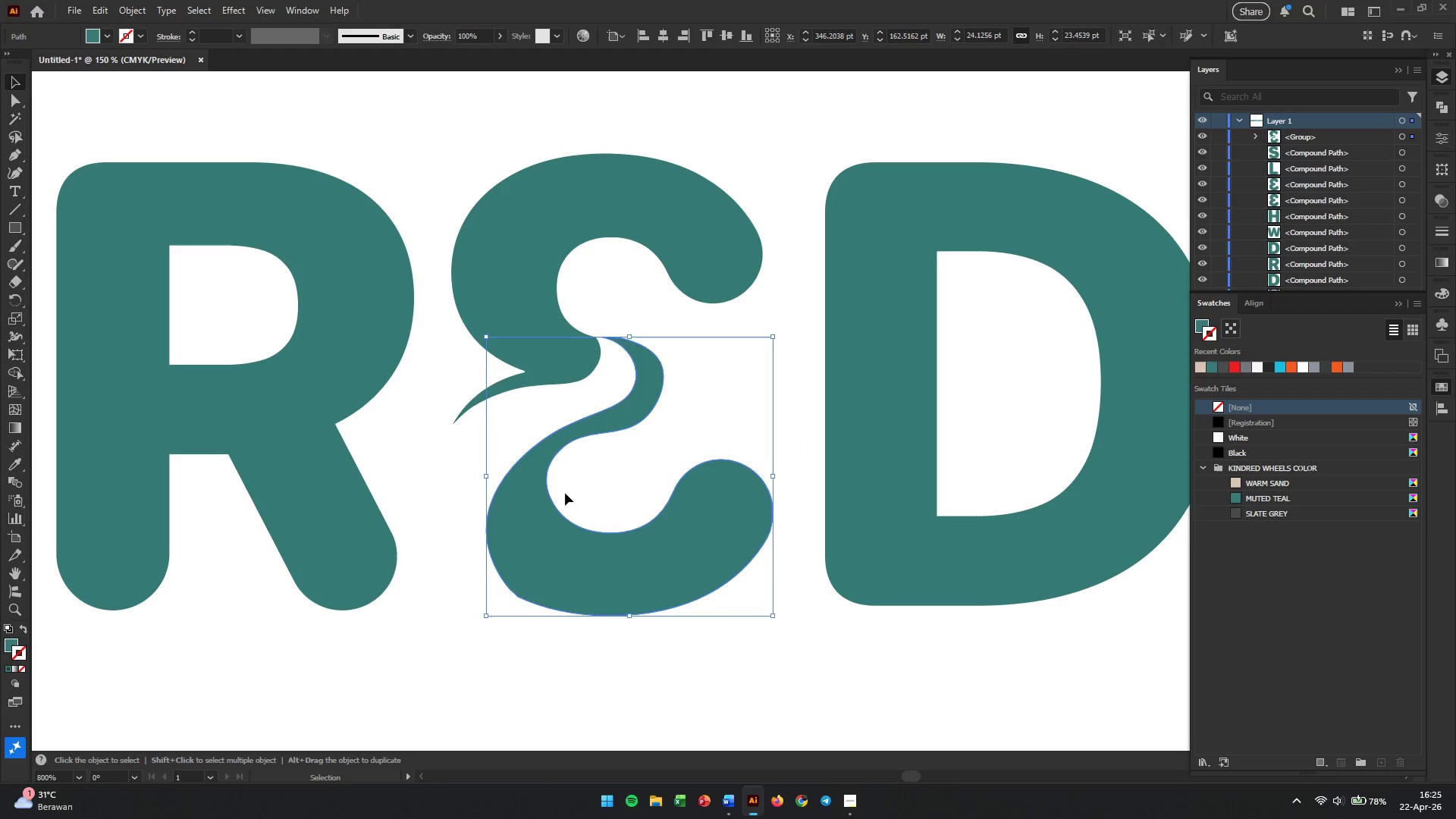 
key(Control+Z)
 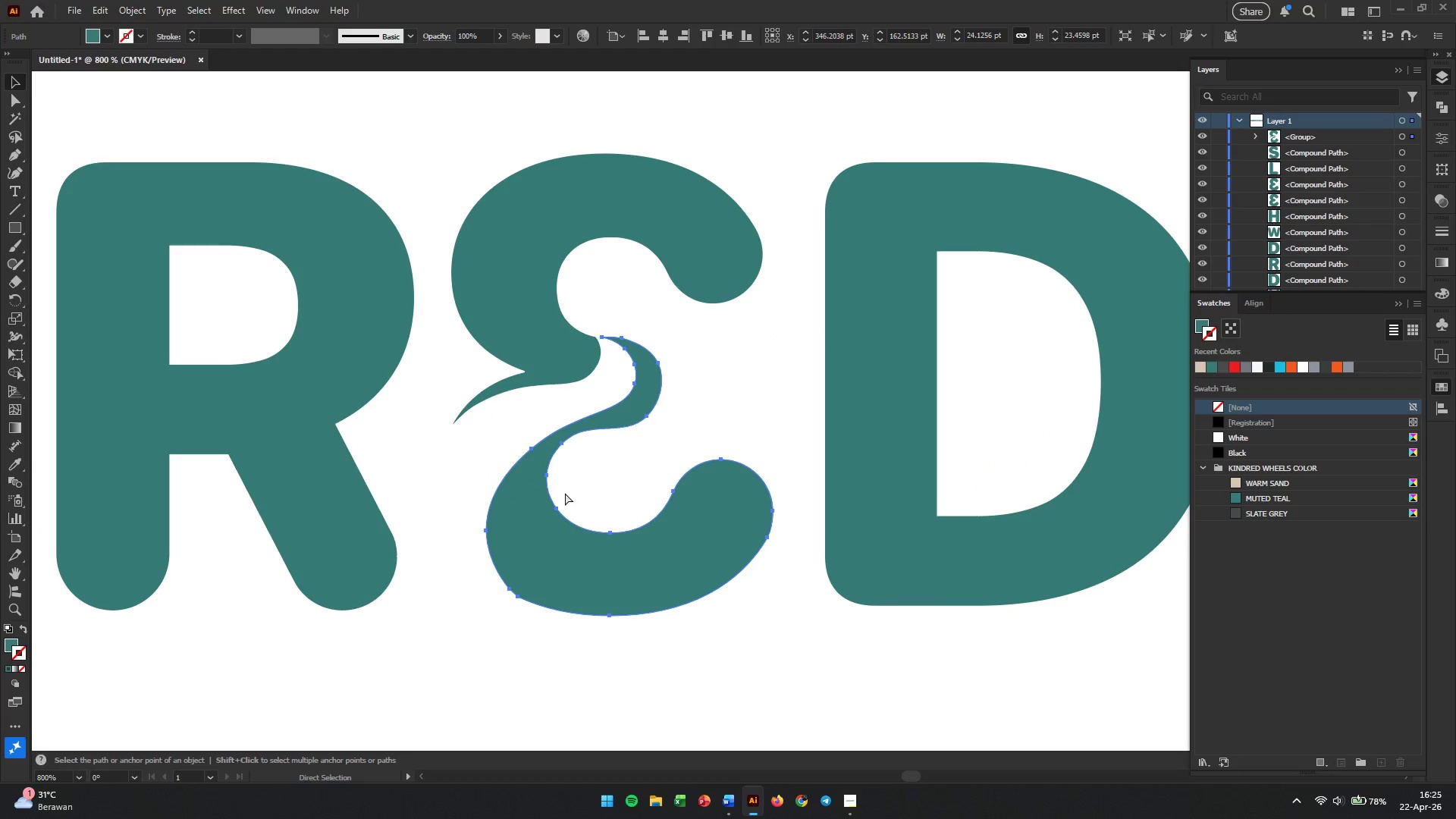 
key(Control+Z)
 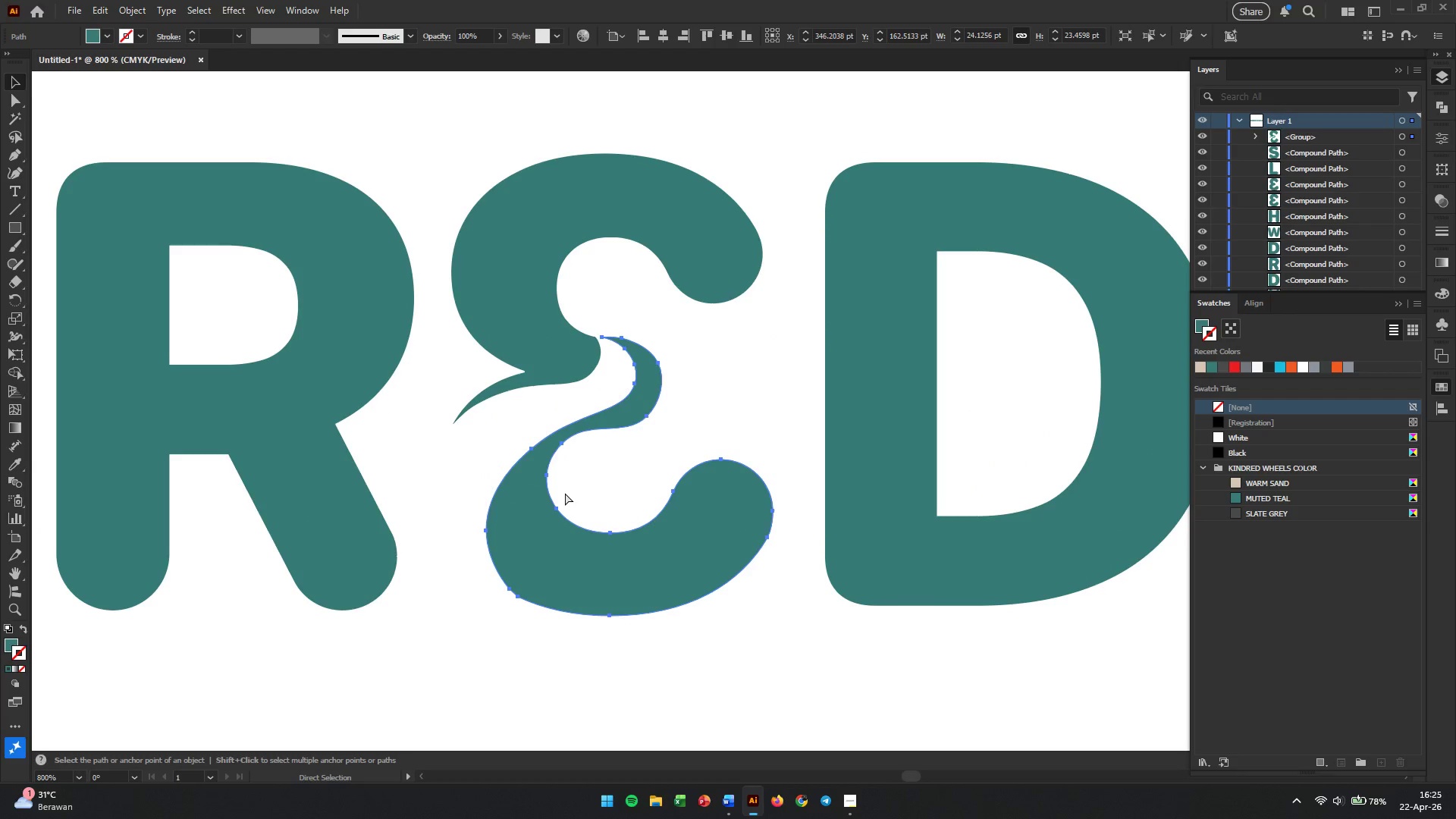 
key(Control+Z)
 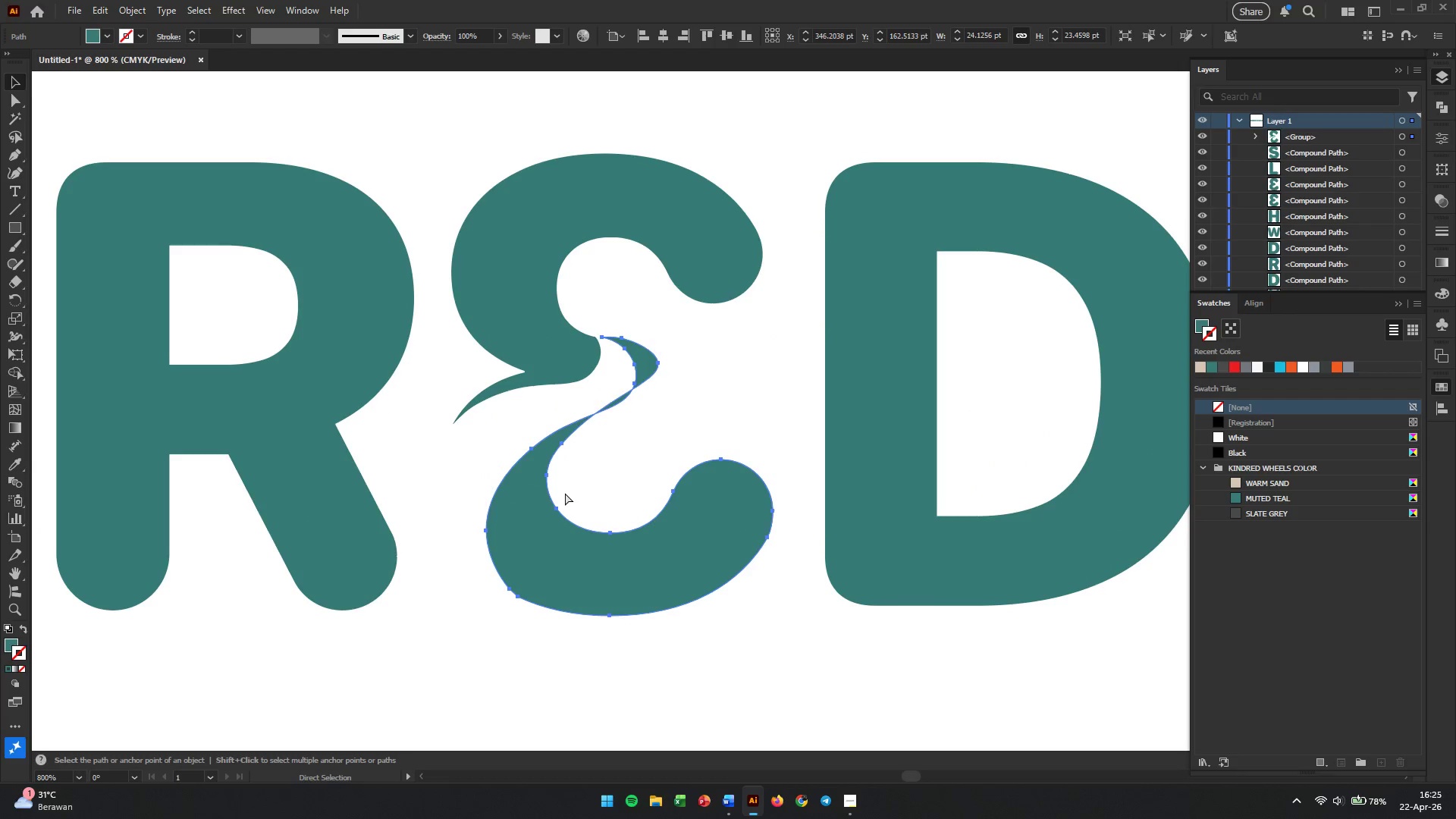 
key(Control+Z)
 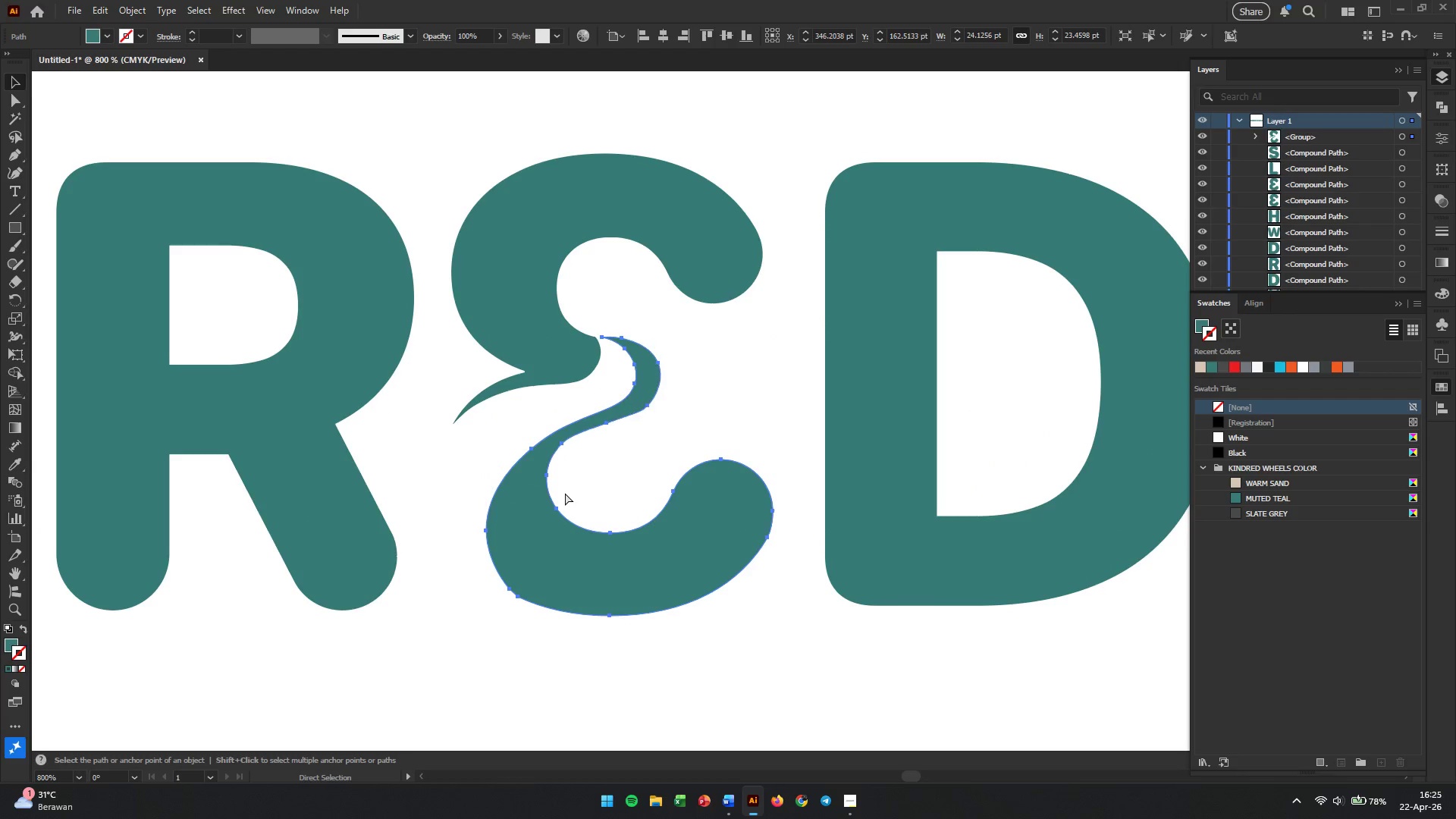 
key(Control+Z)
 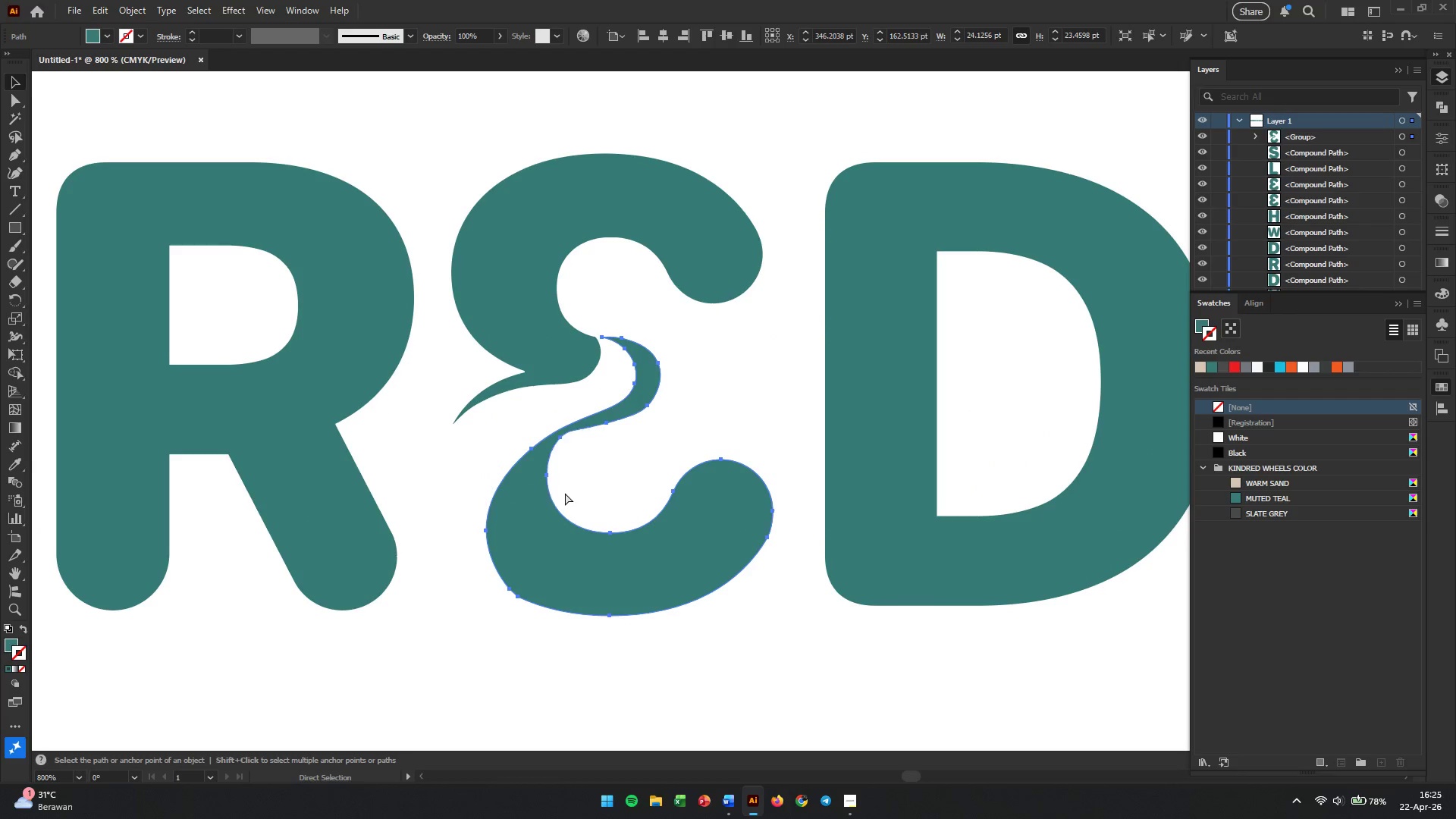 
key(Control+Z)
 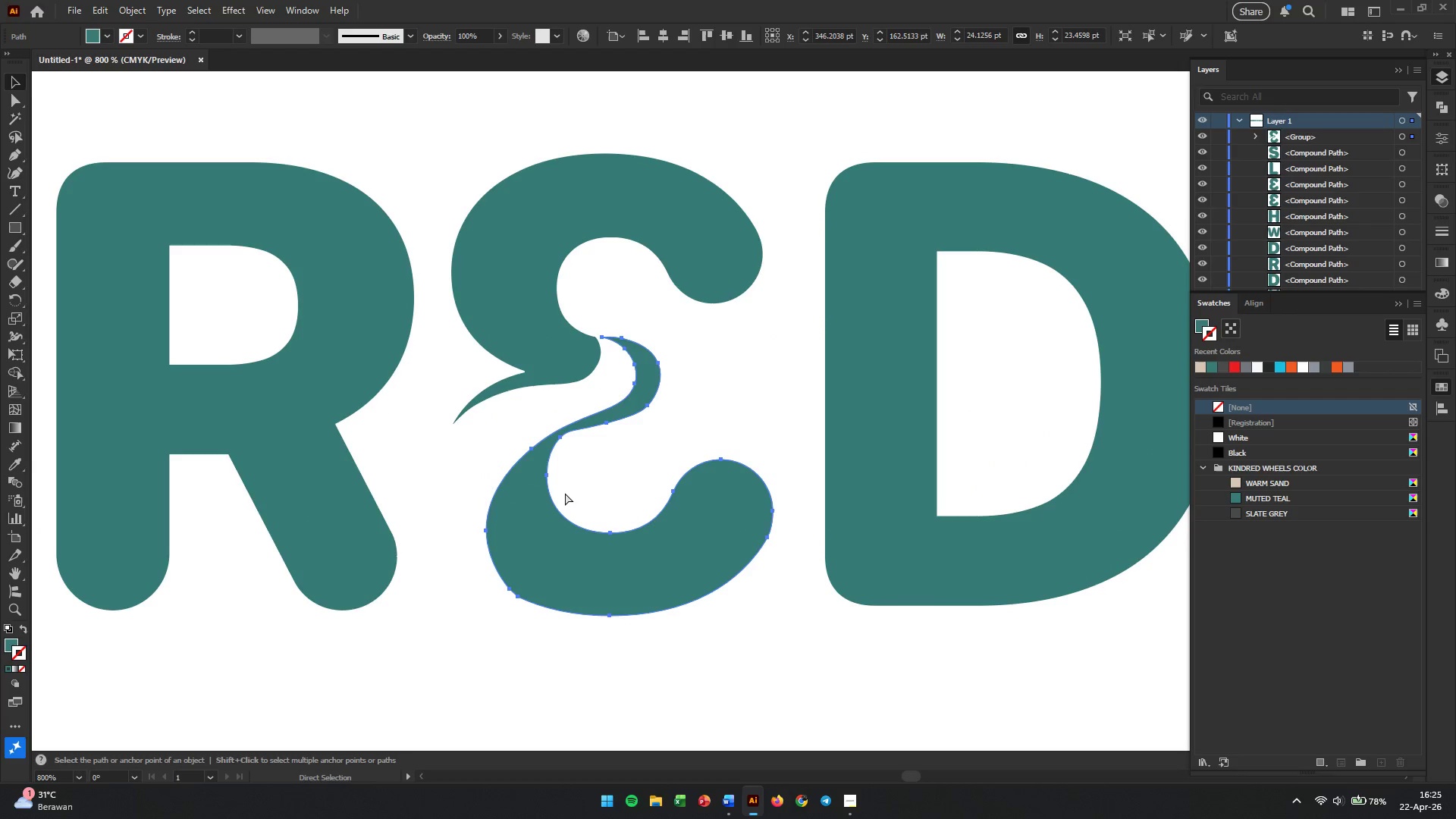 
key(Control+Z)
 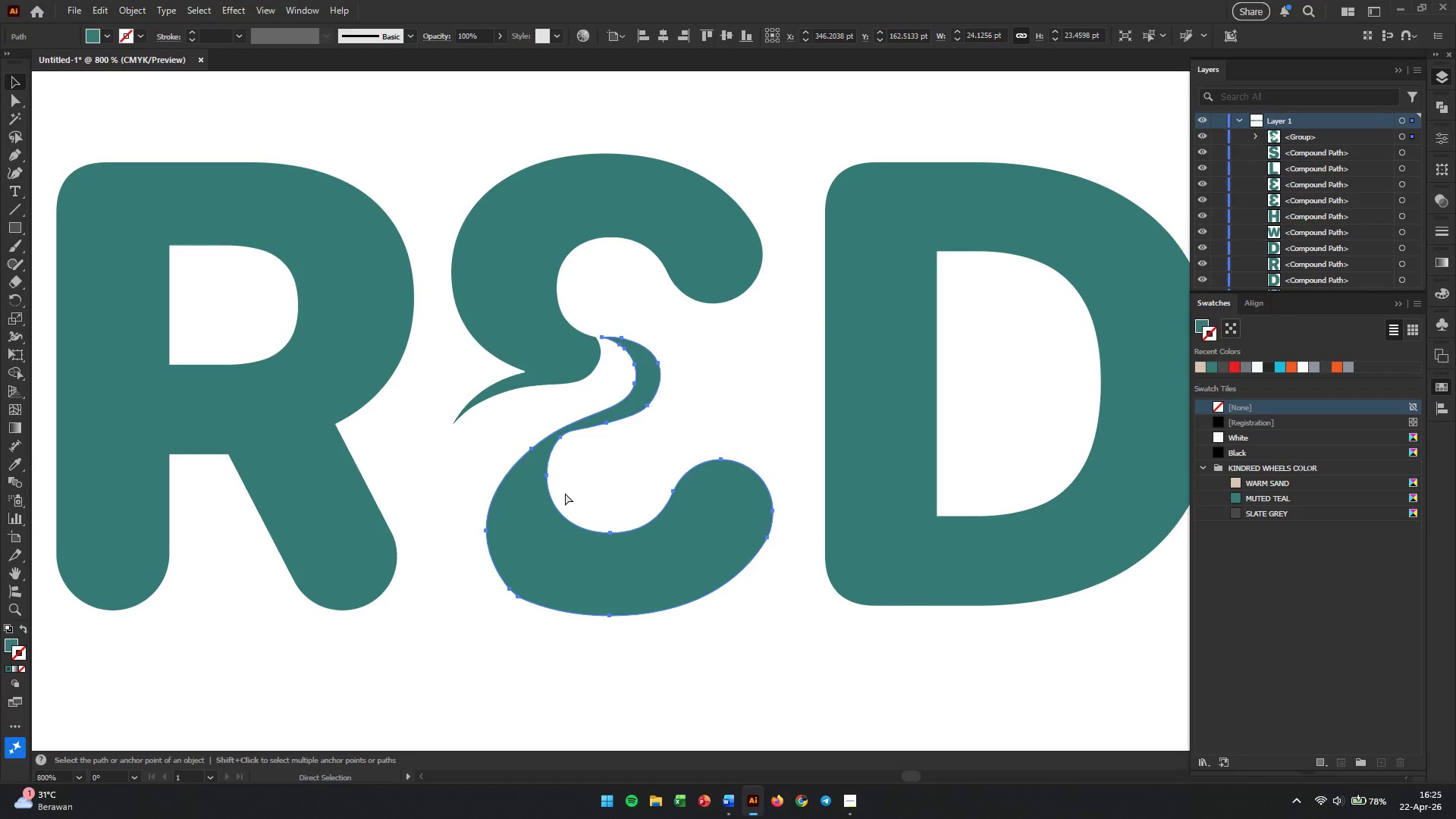 
key(Control+Z)
 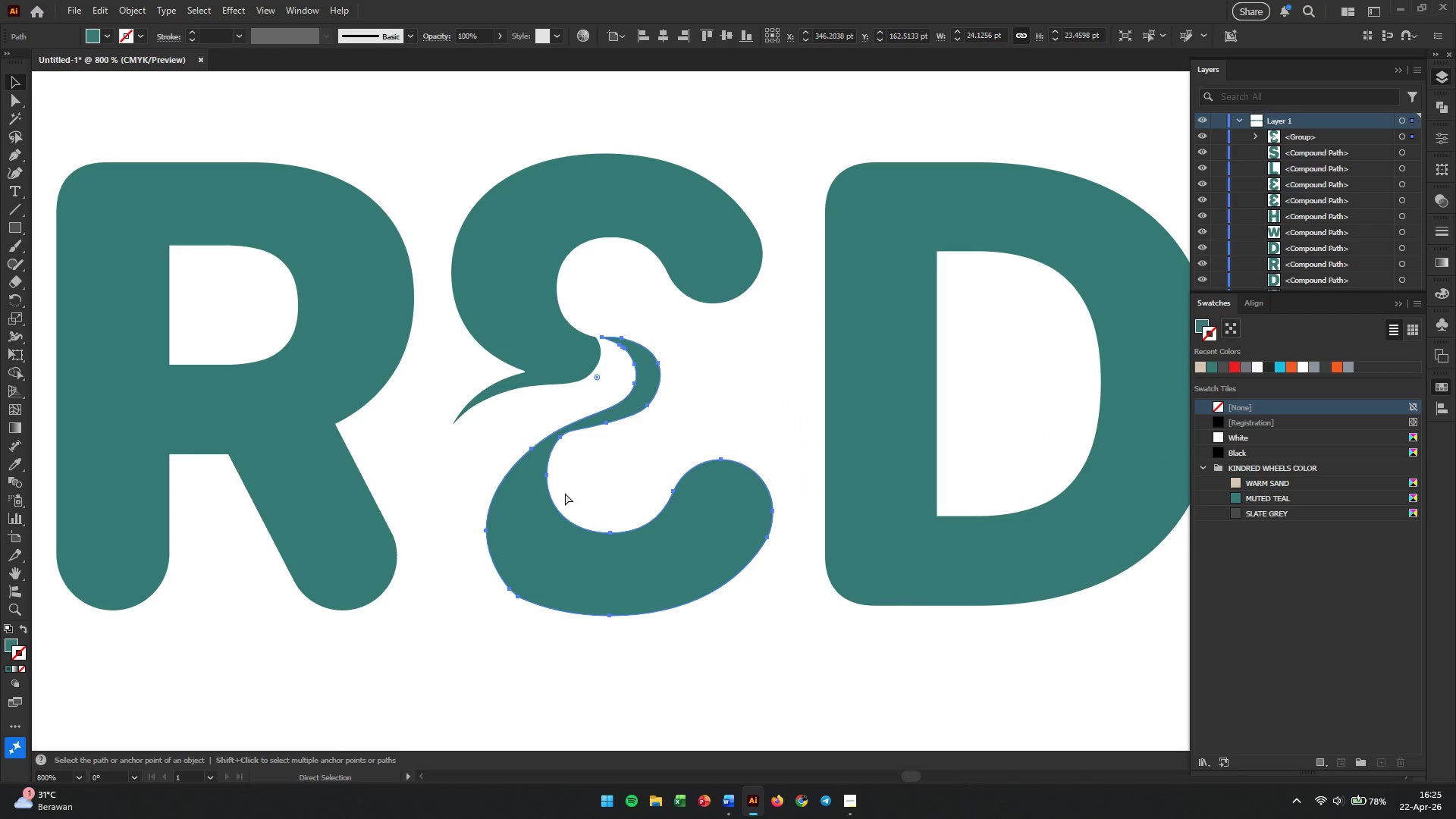 
key(Control+Z)
 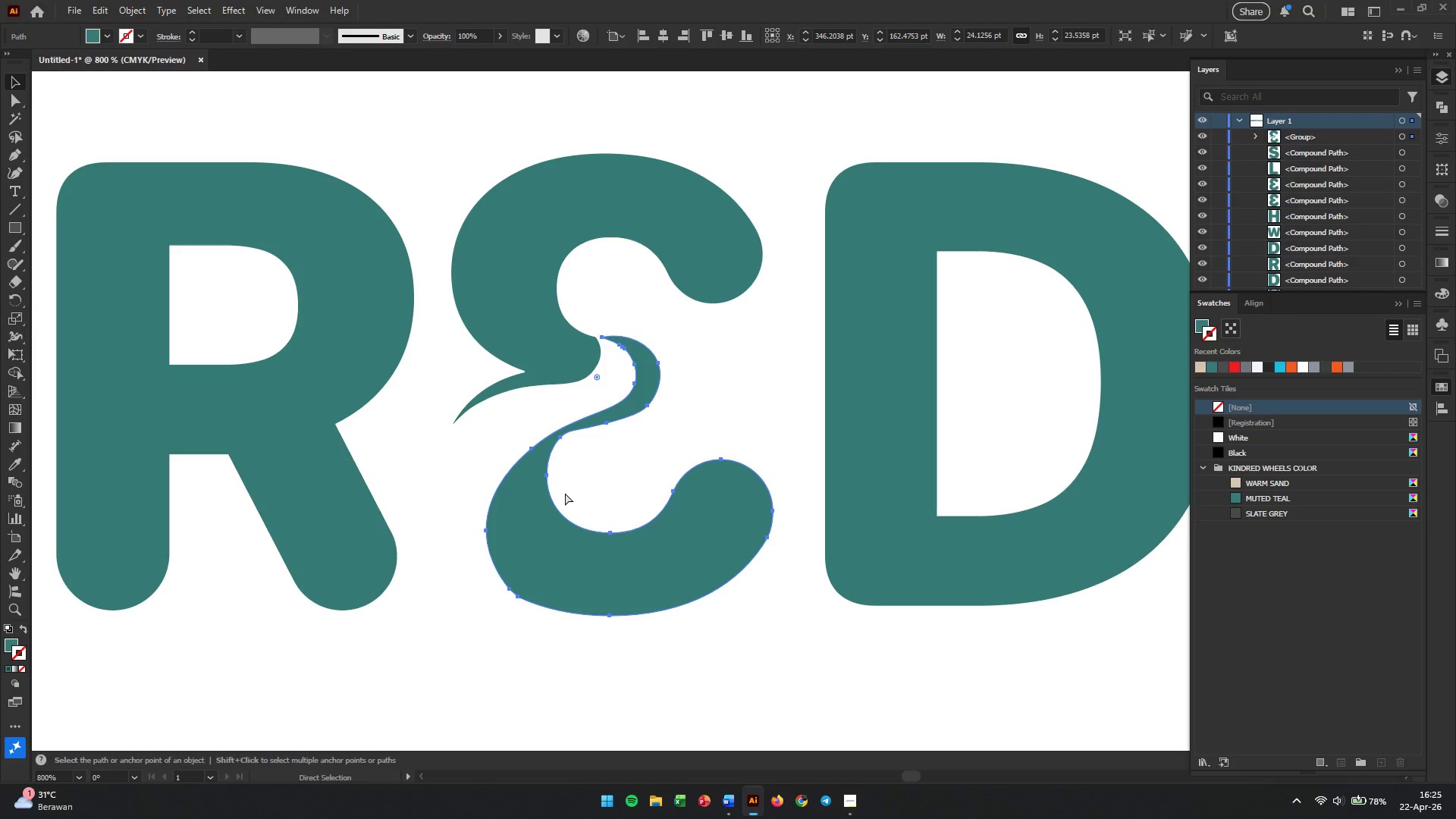 
key(Control+Z)
 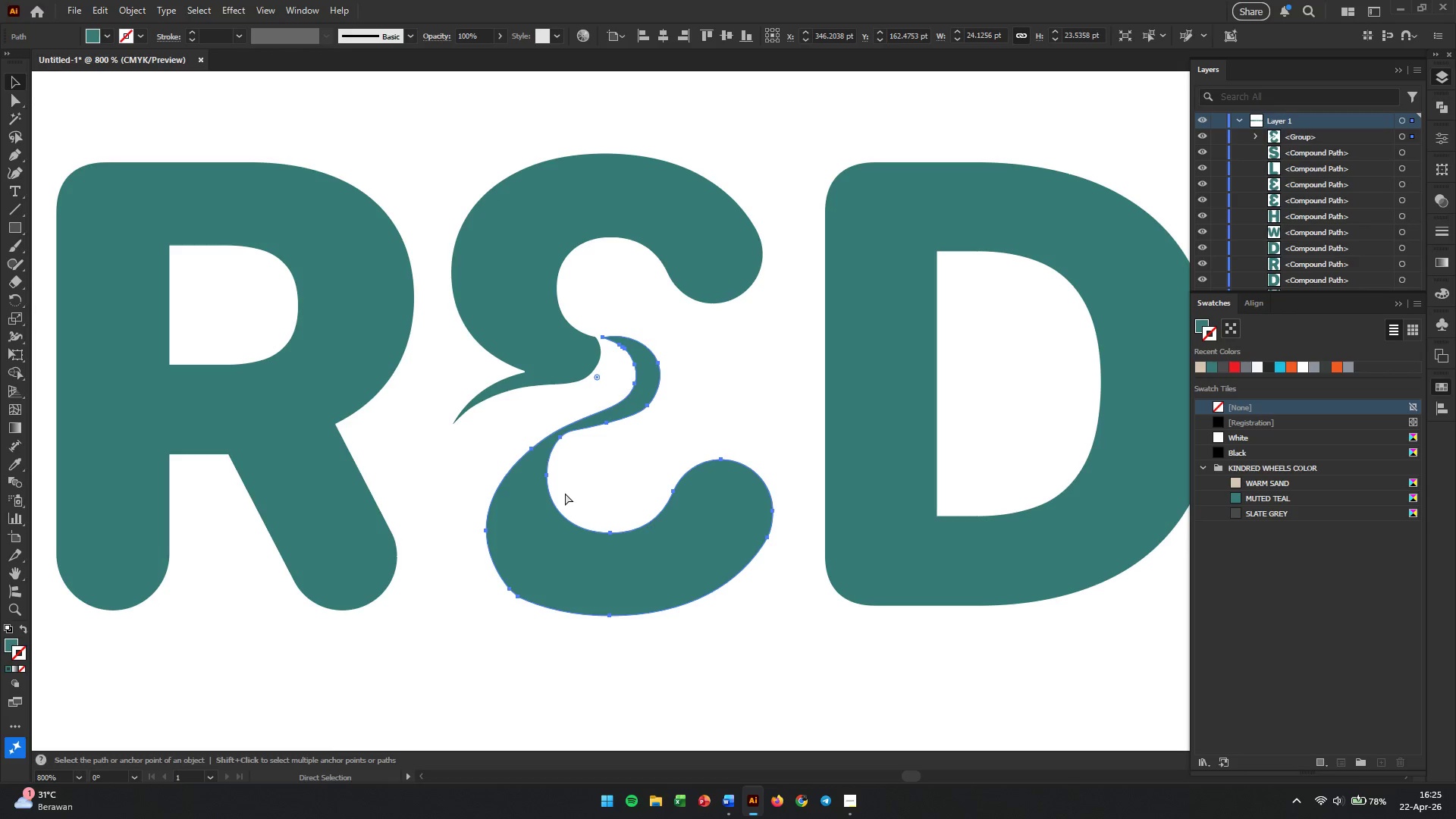 
key(Control+Z)
 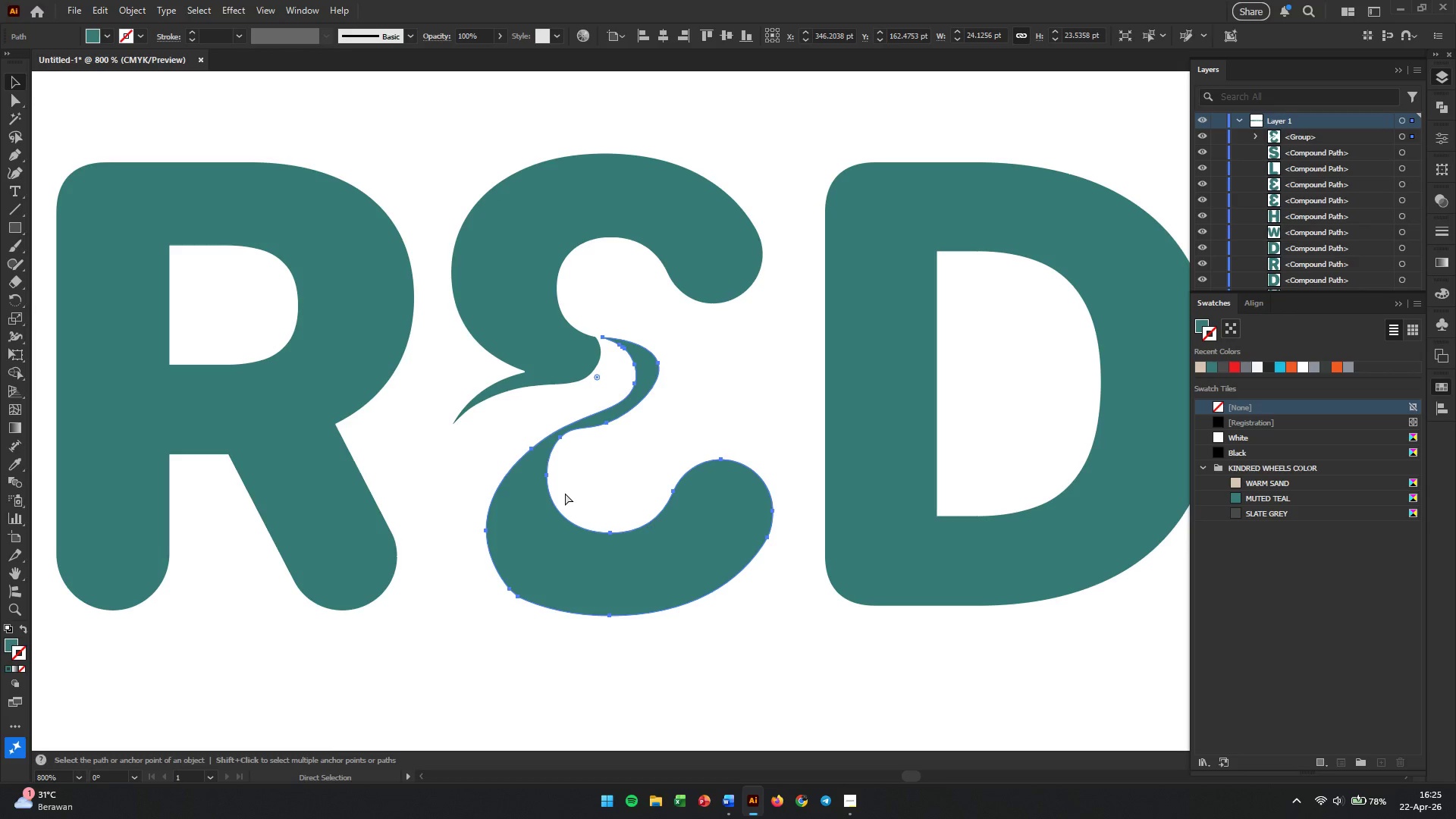 
key(Control+Z)
 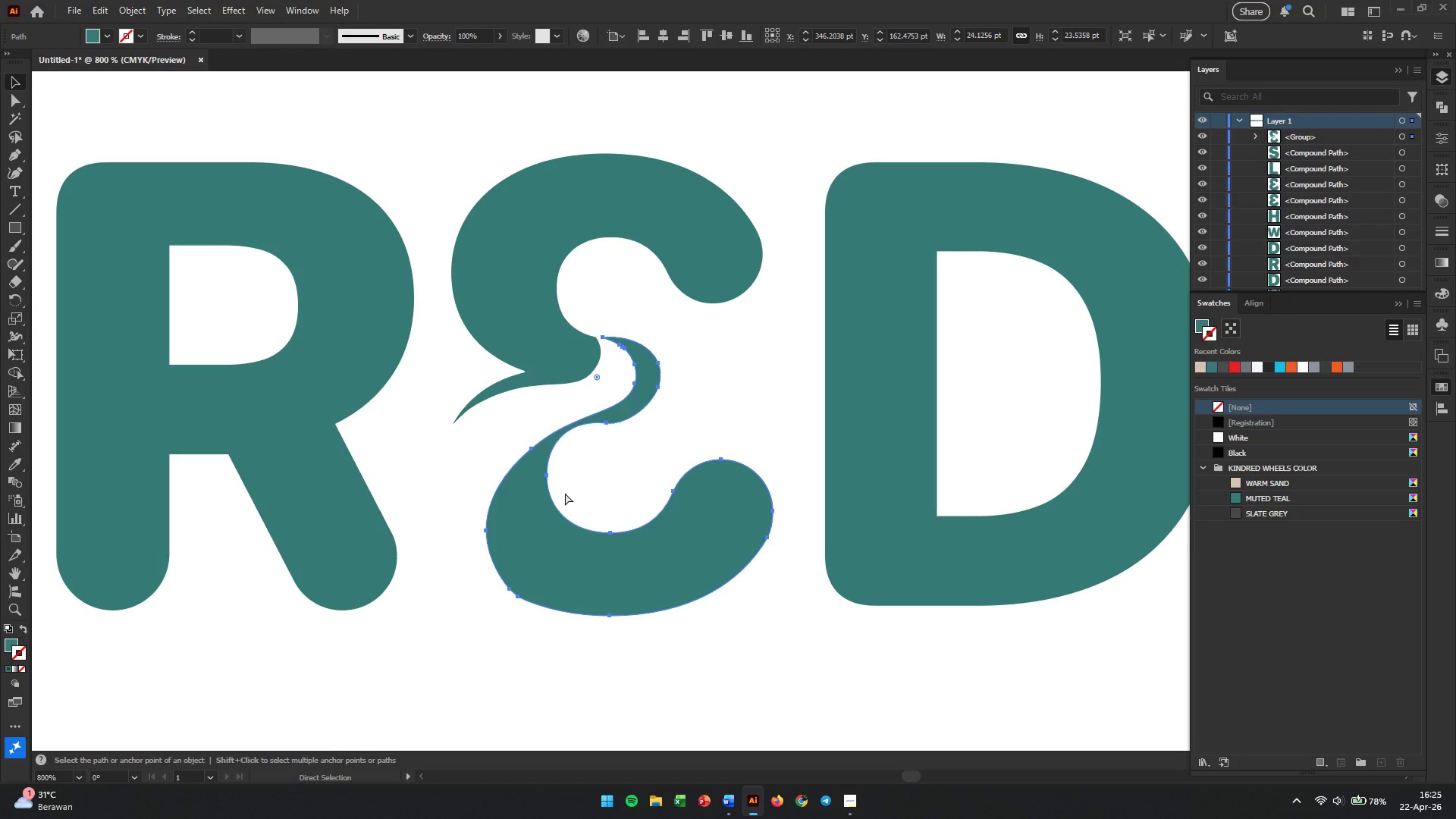 
key(Control+Z)
 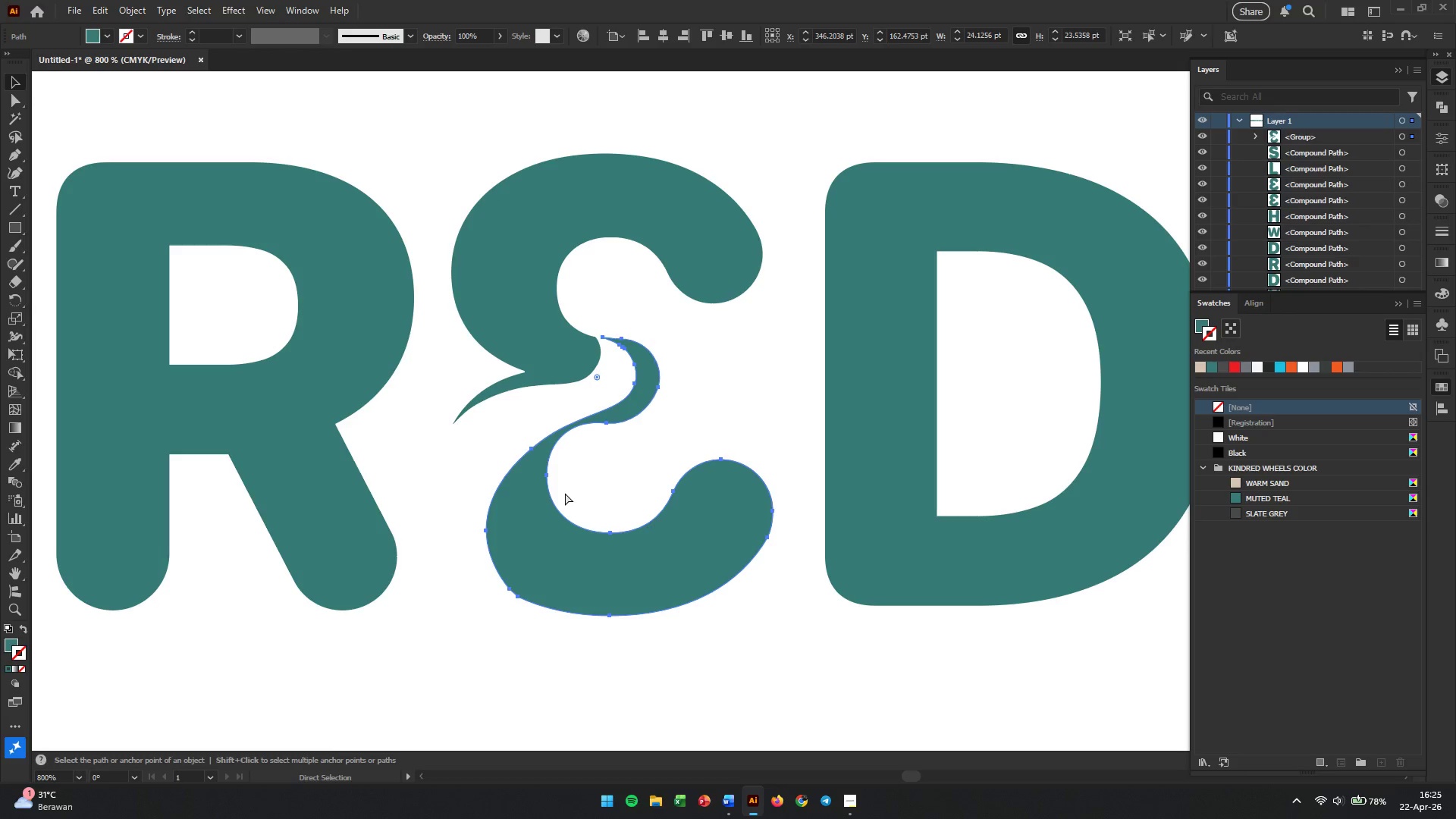 
key(Control+Z)
 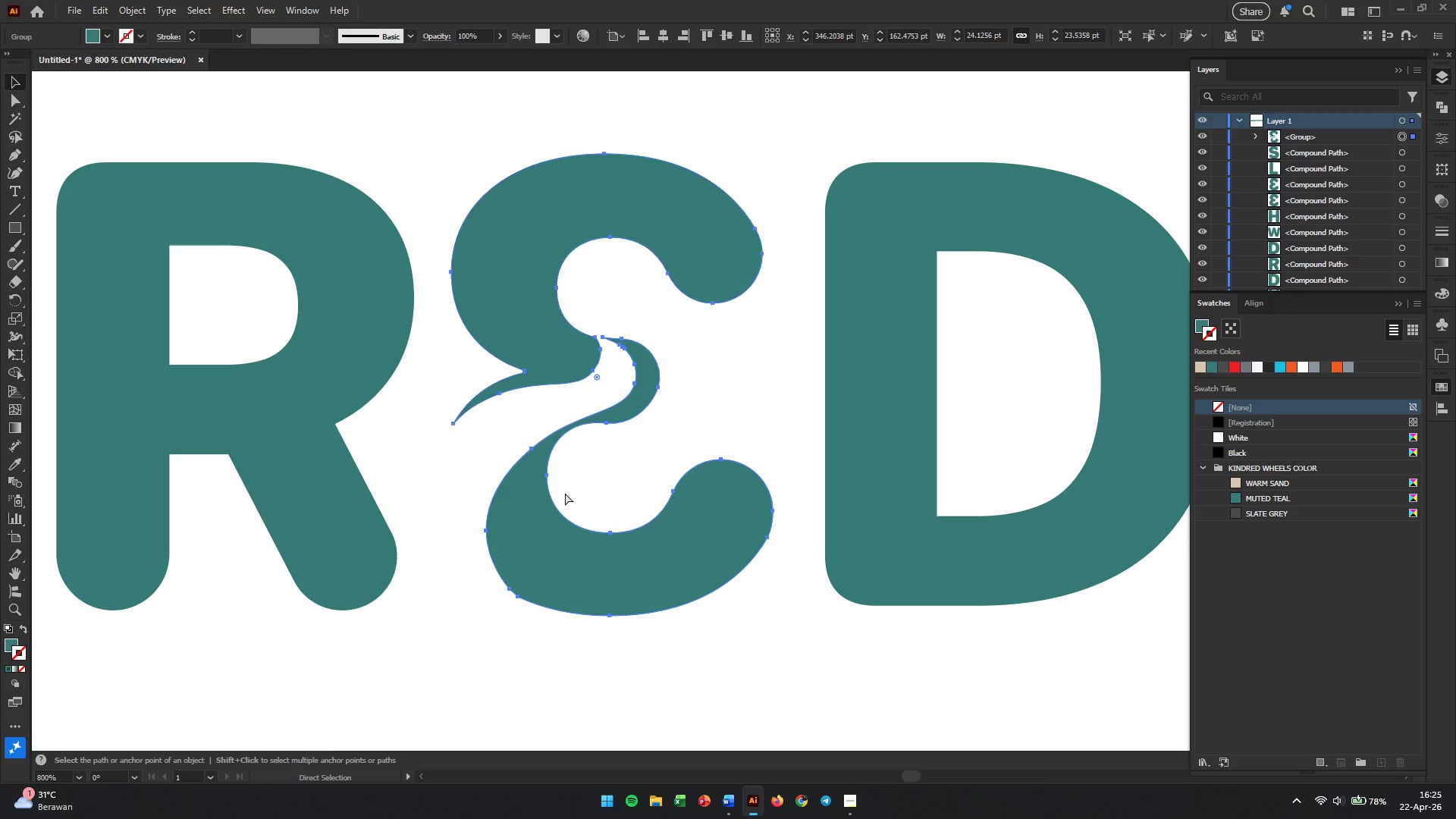 
key(Control+Z)
 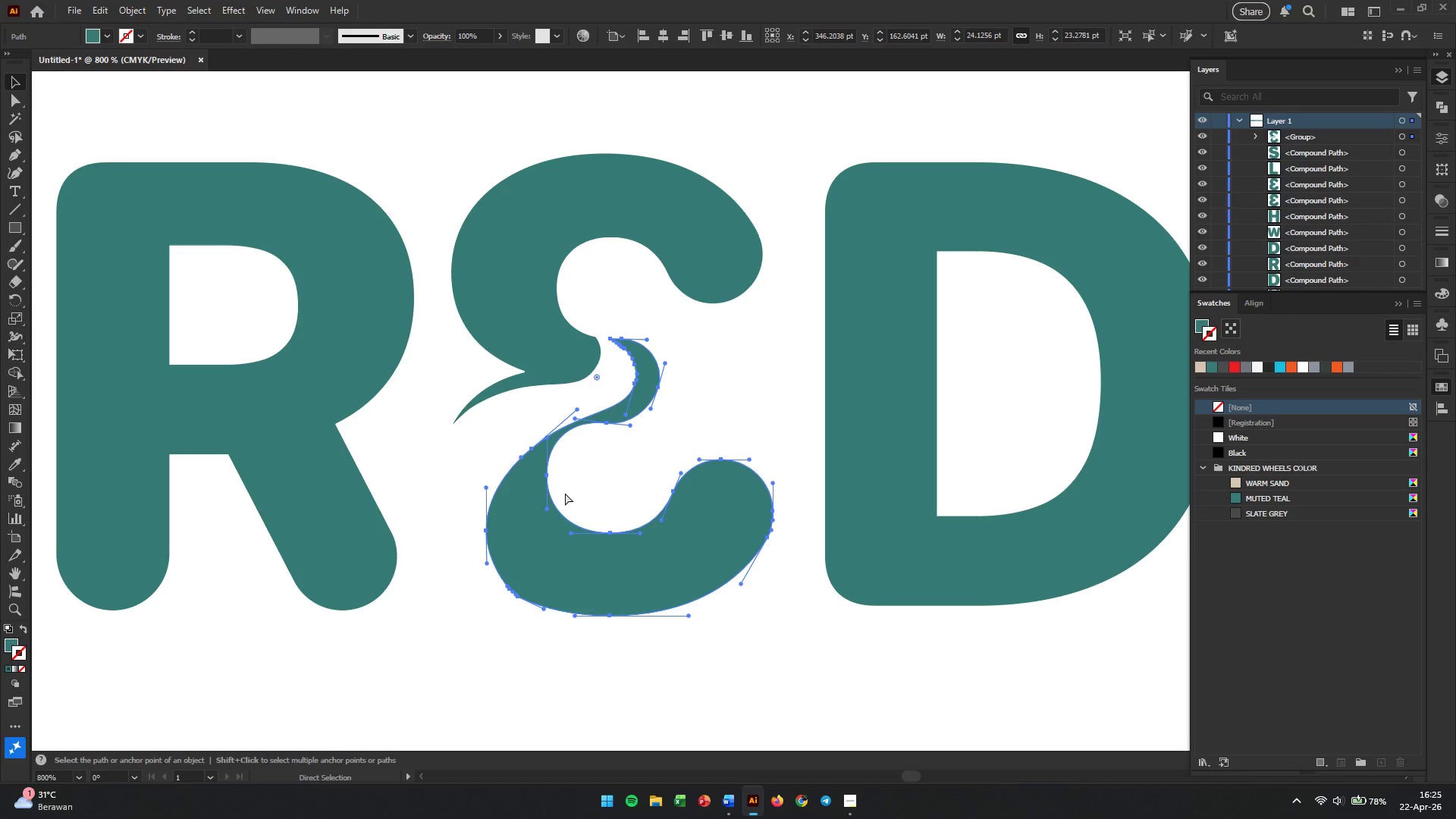 
key(Control+Z)
 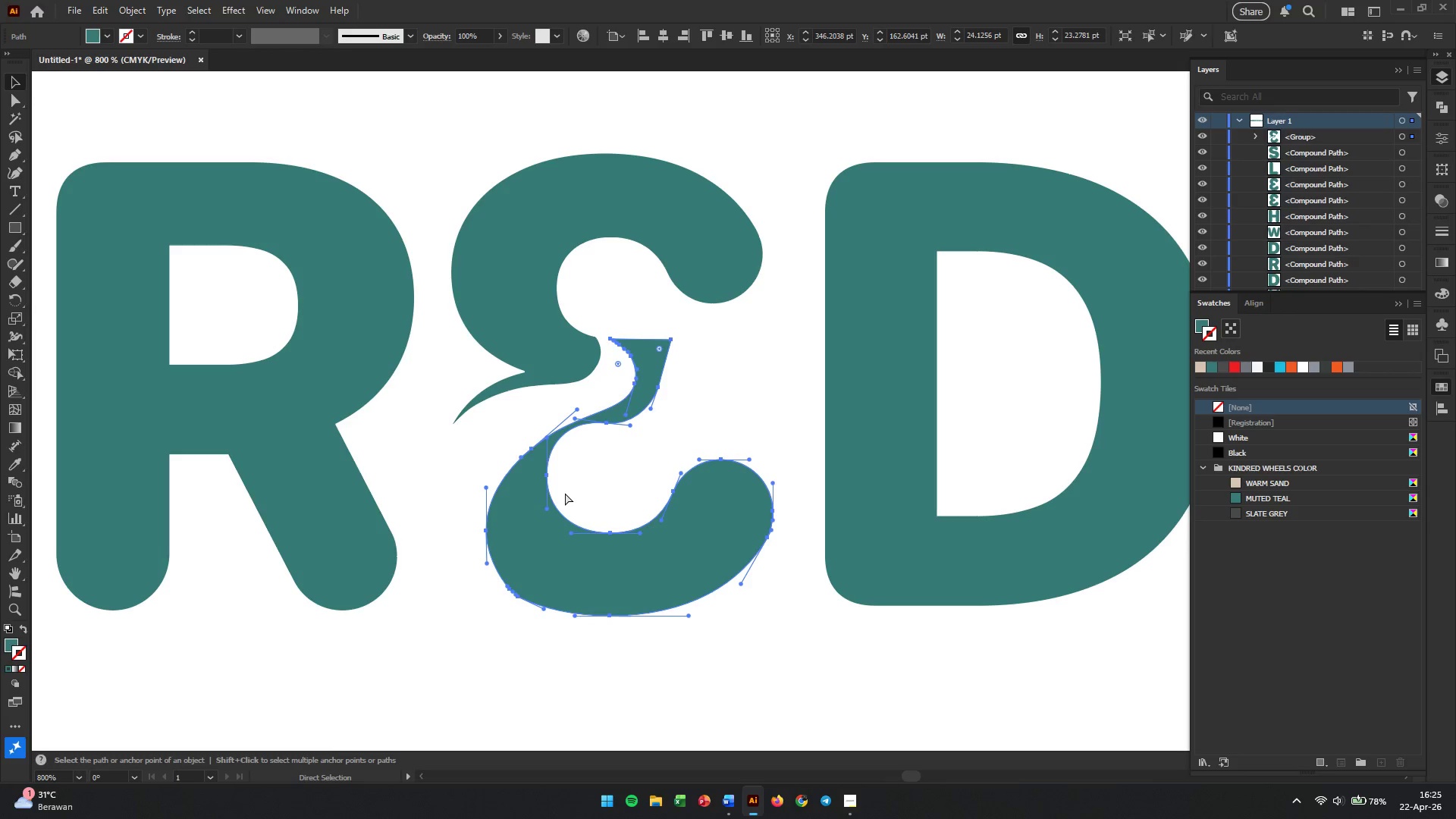 
key(Control+Z)
 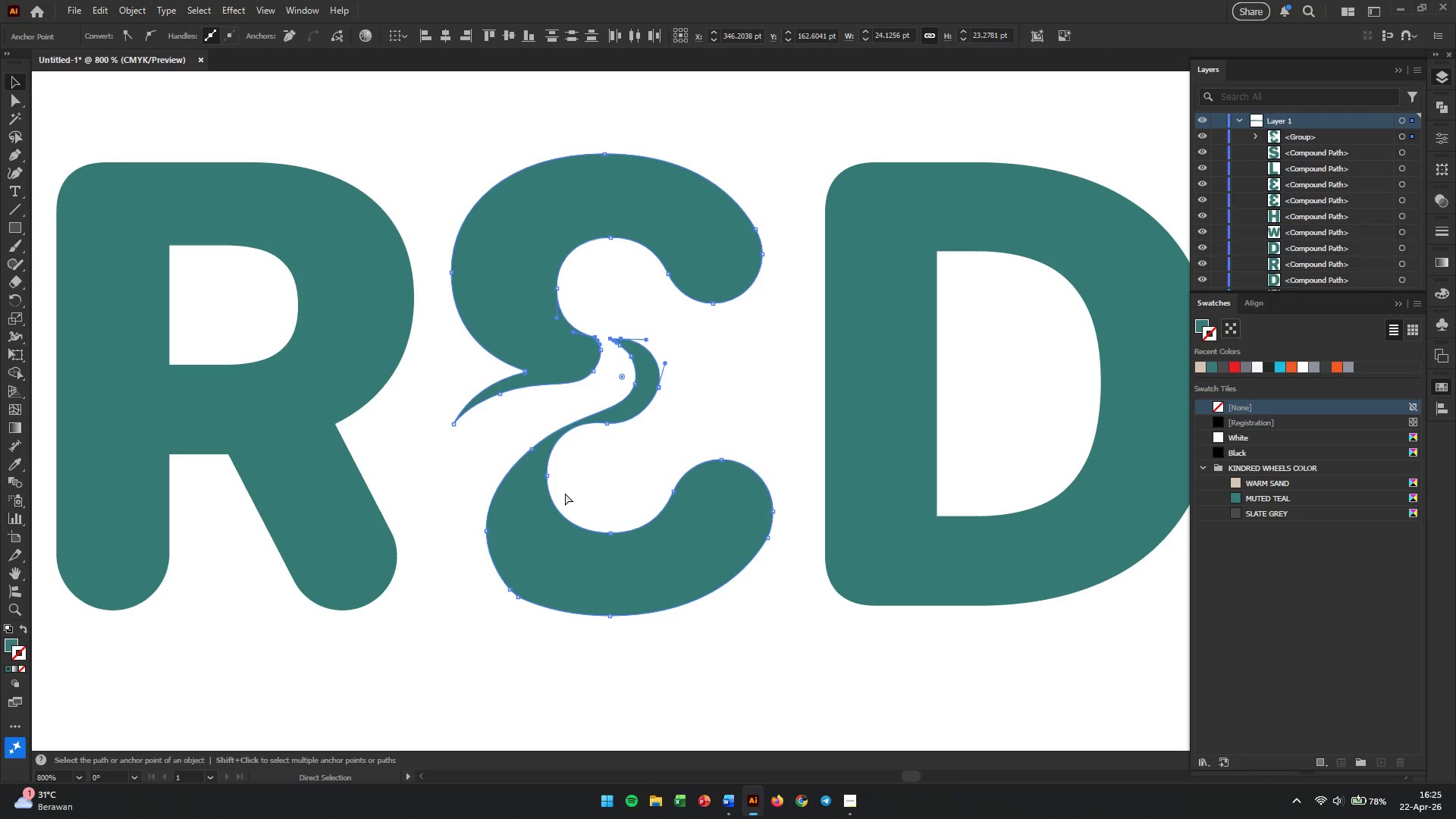 
key(Control+Z)
 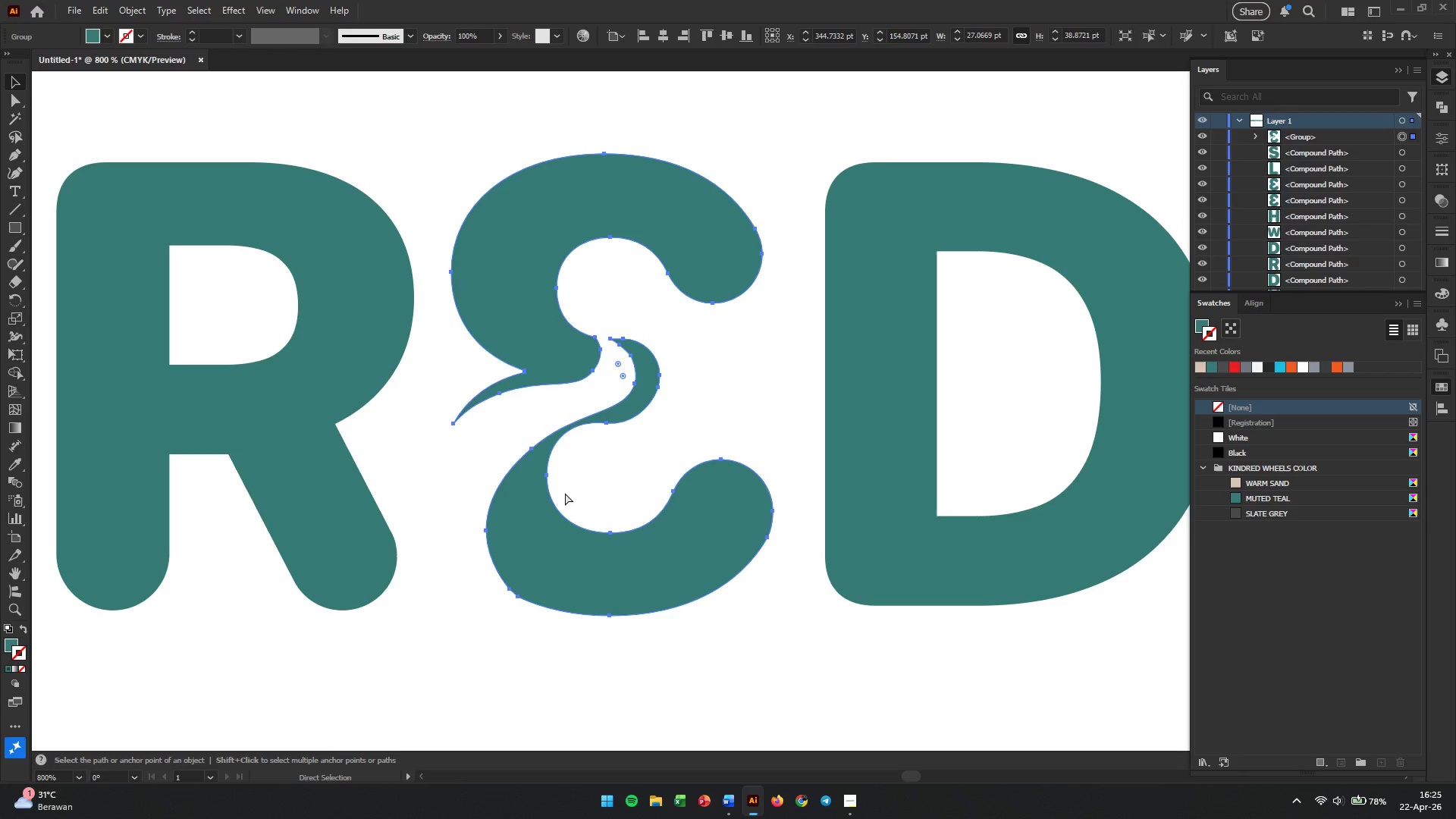 
key(Control+Z)
 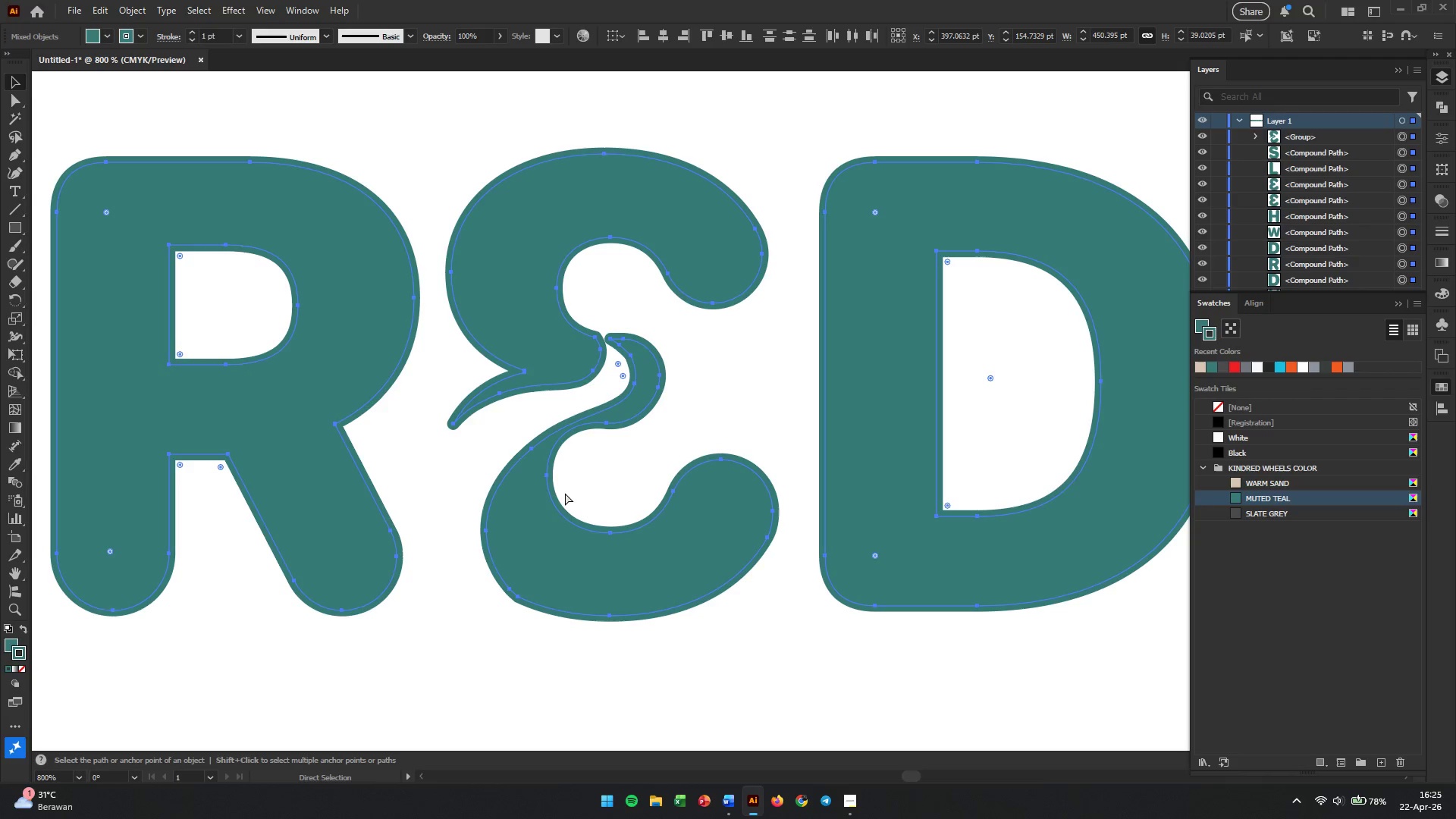 
key(Control+Z)
 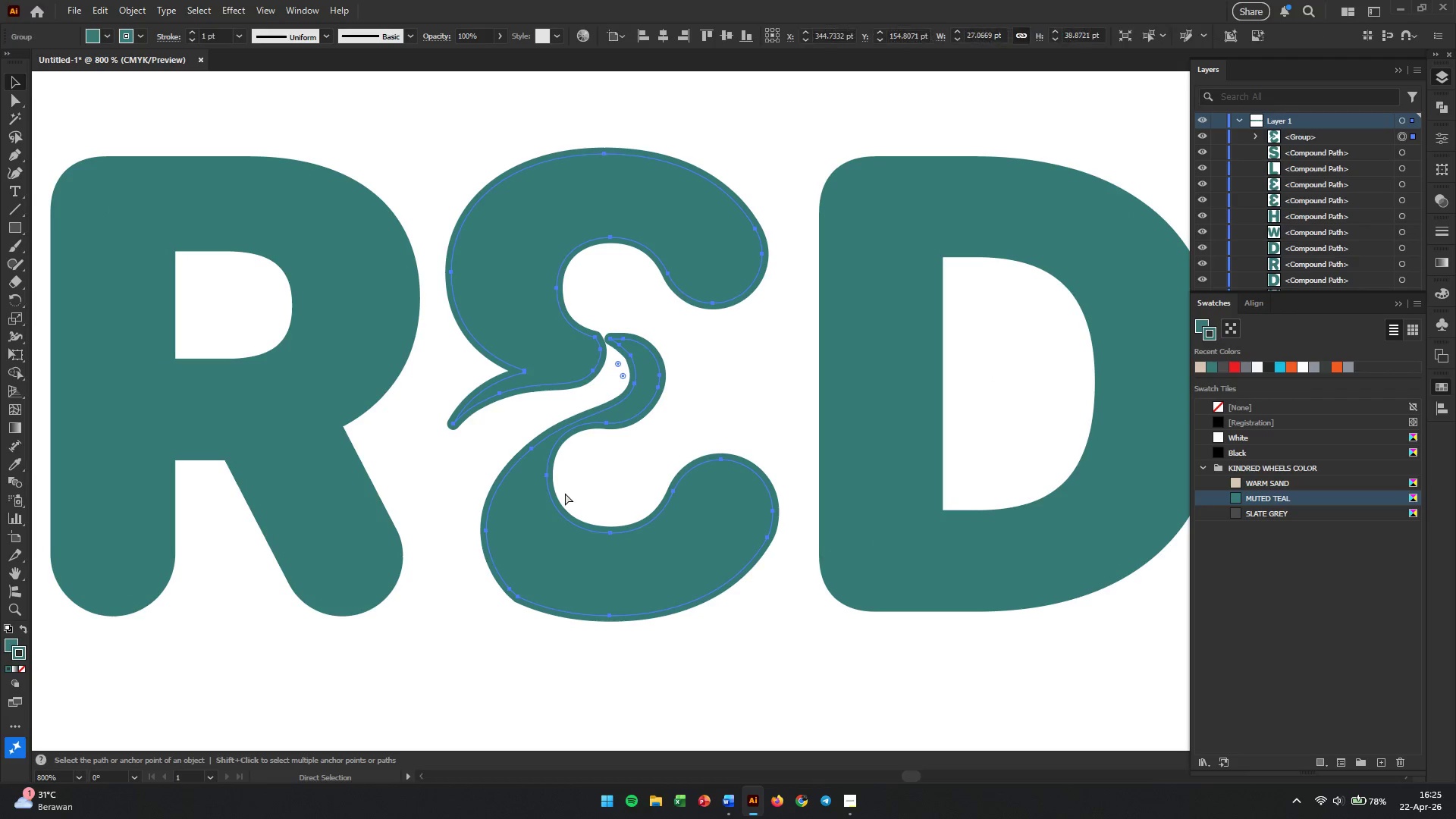 
key(Control+Z)
 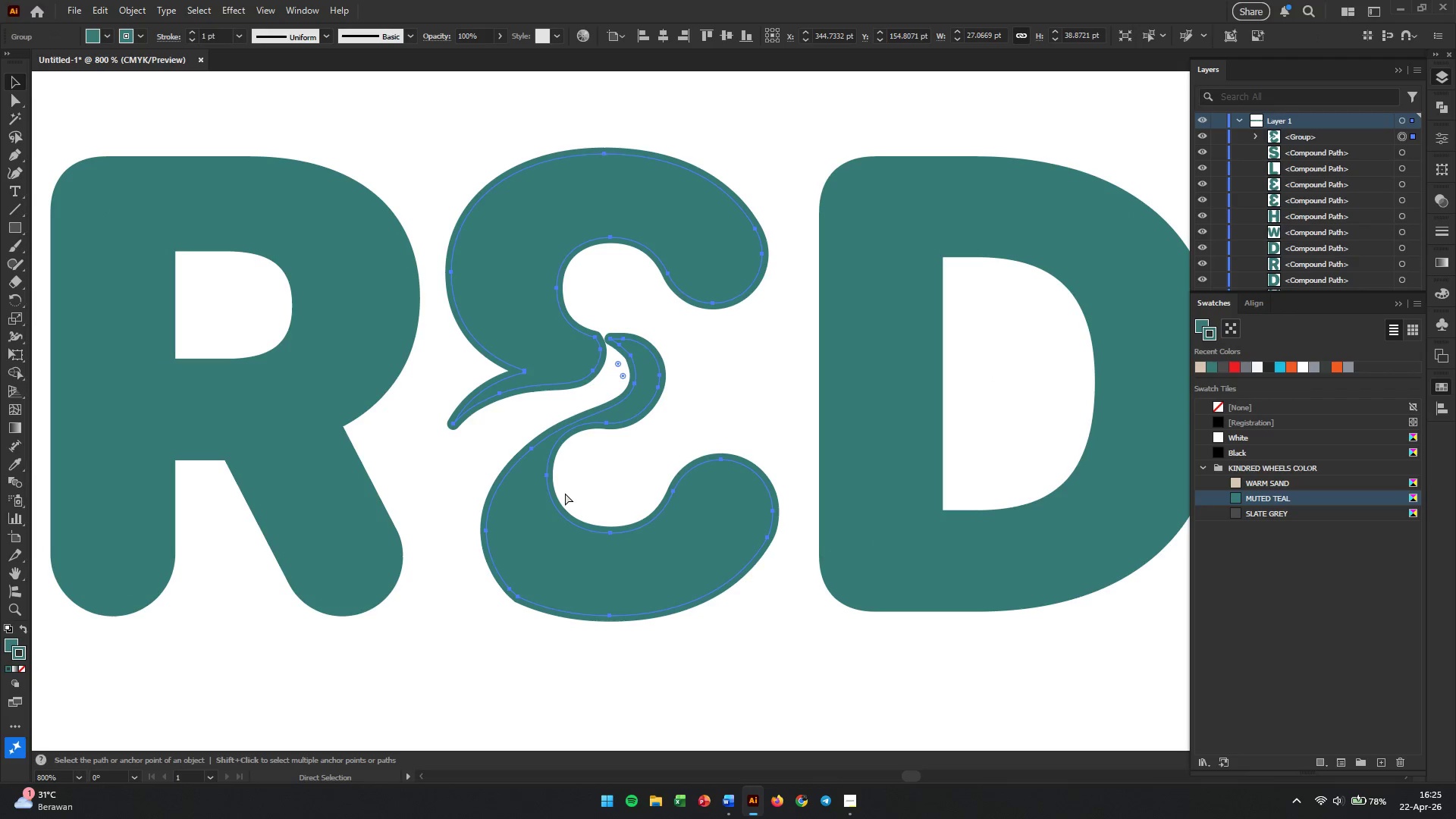 
key(Control+Z)
 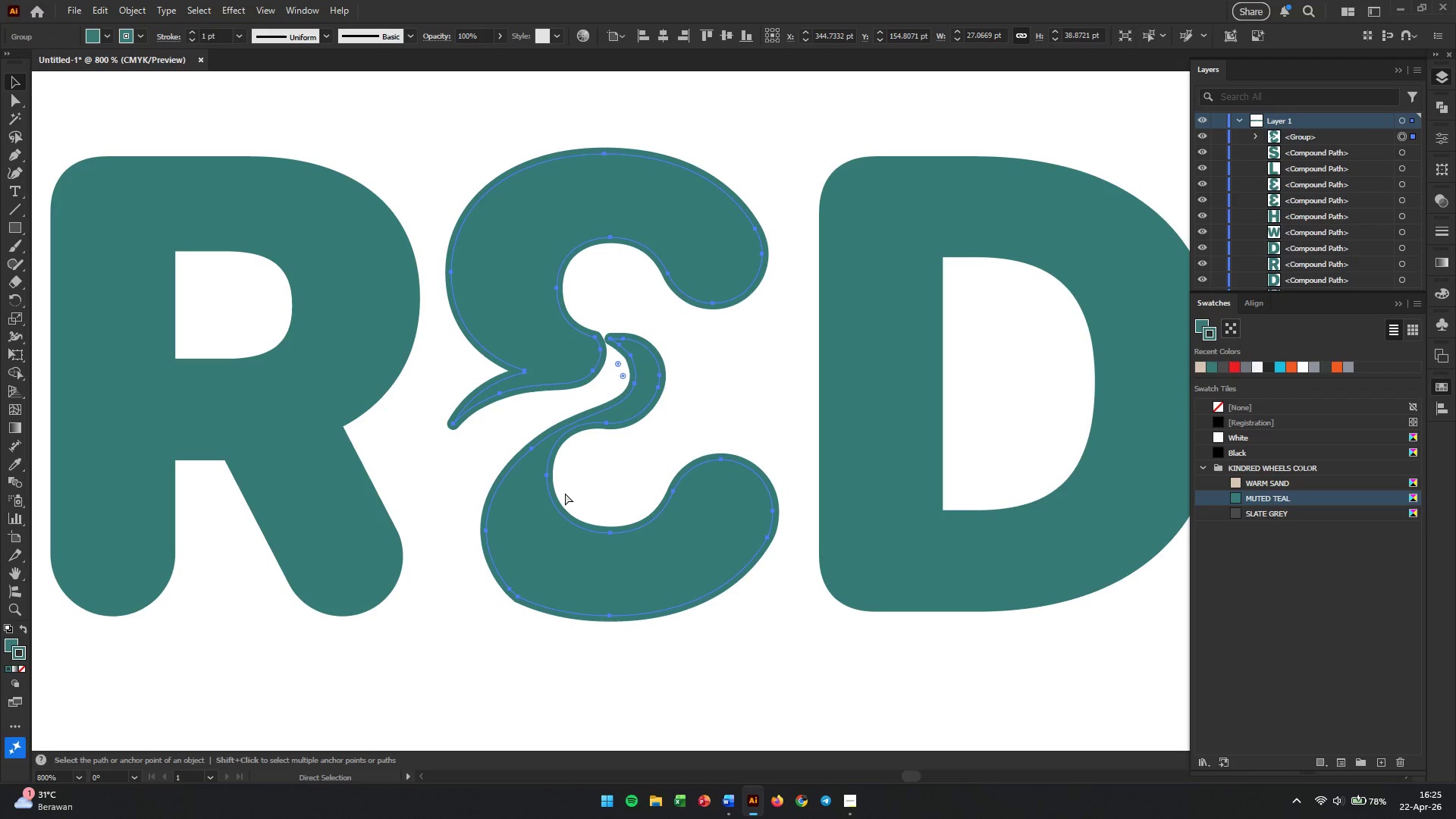 
key(Control+Z)
 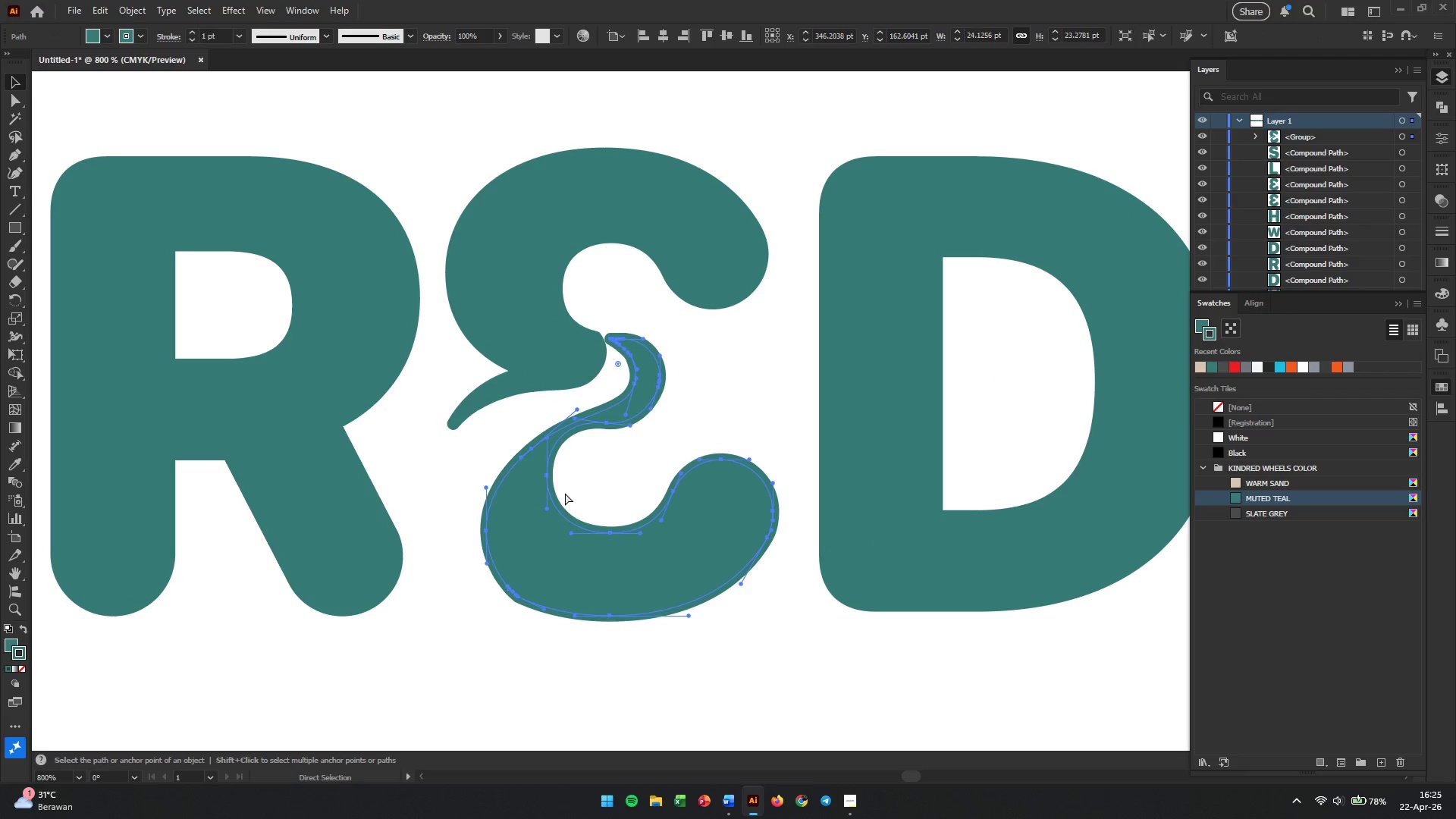 
key(Control+Z)
 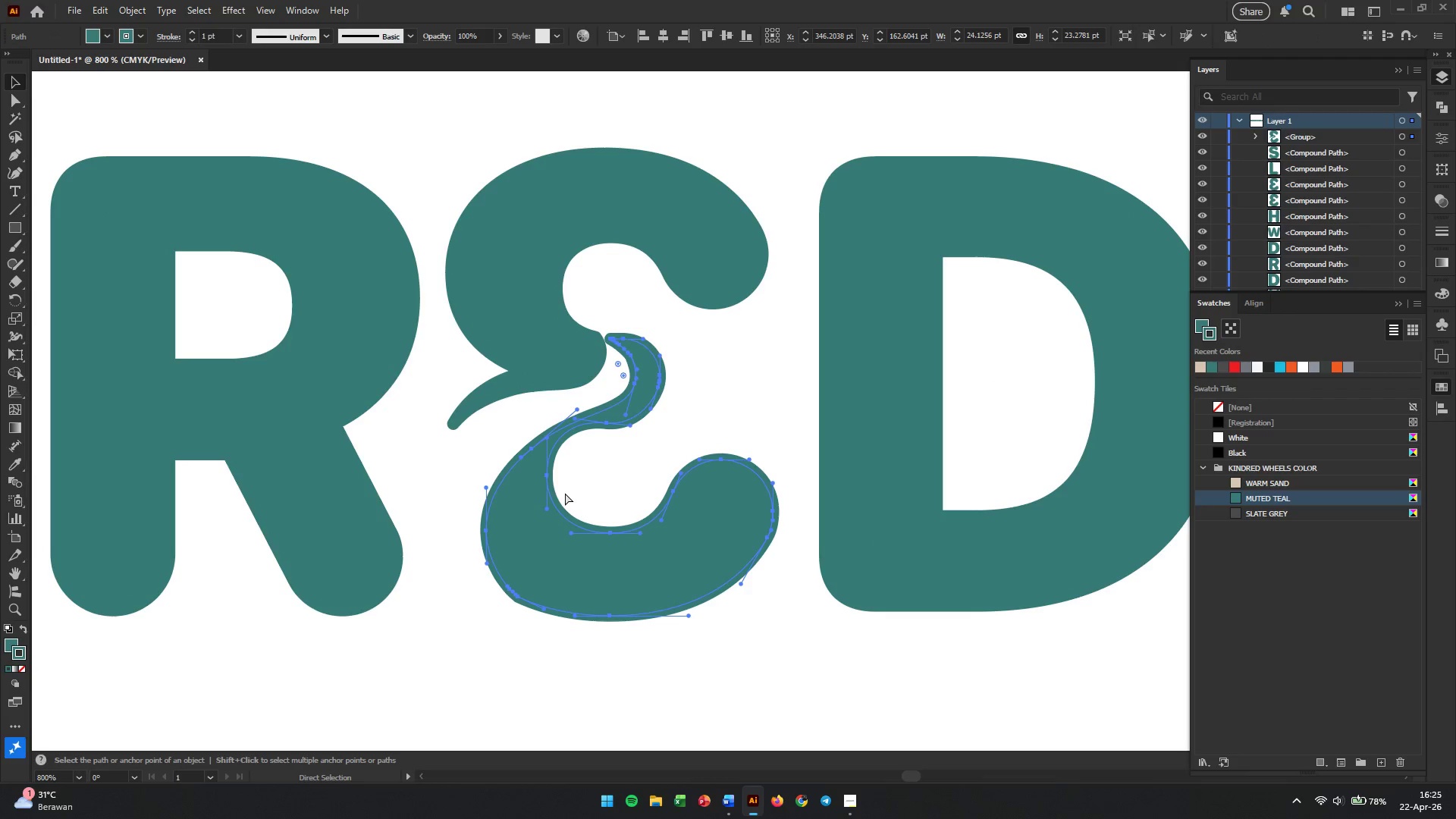 
key(Control+Z)
 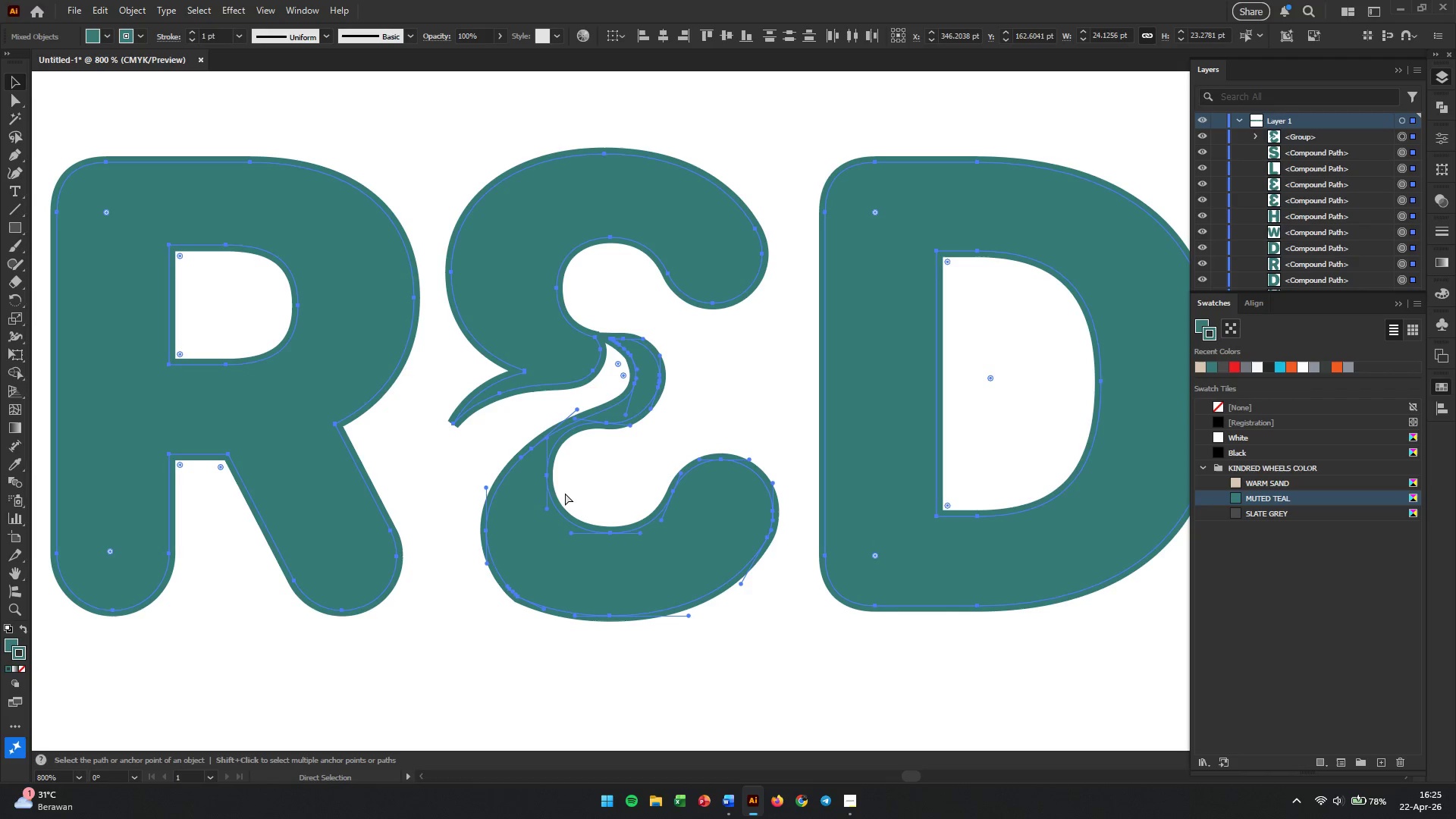 
key(Control+Z)
 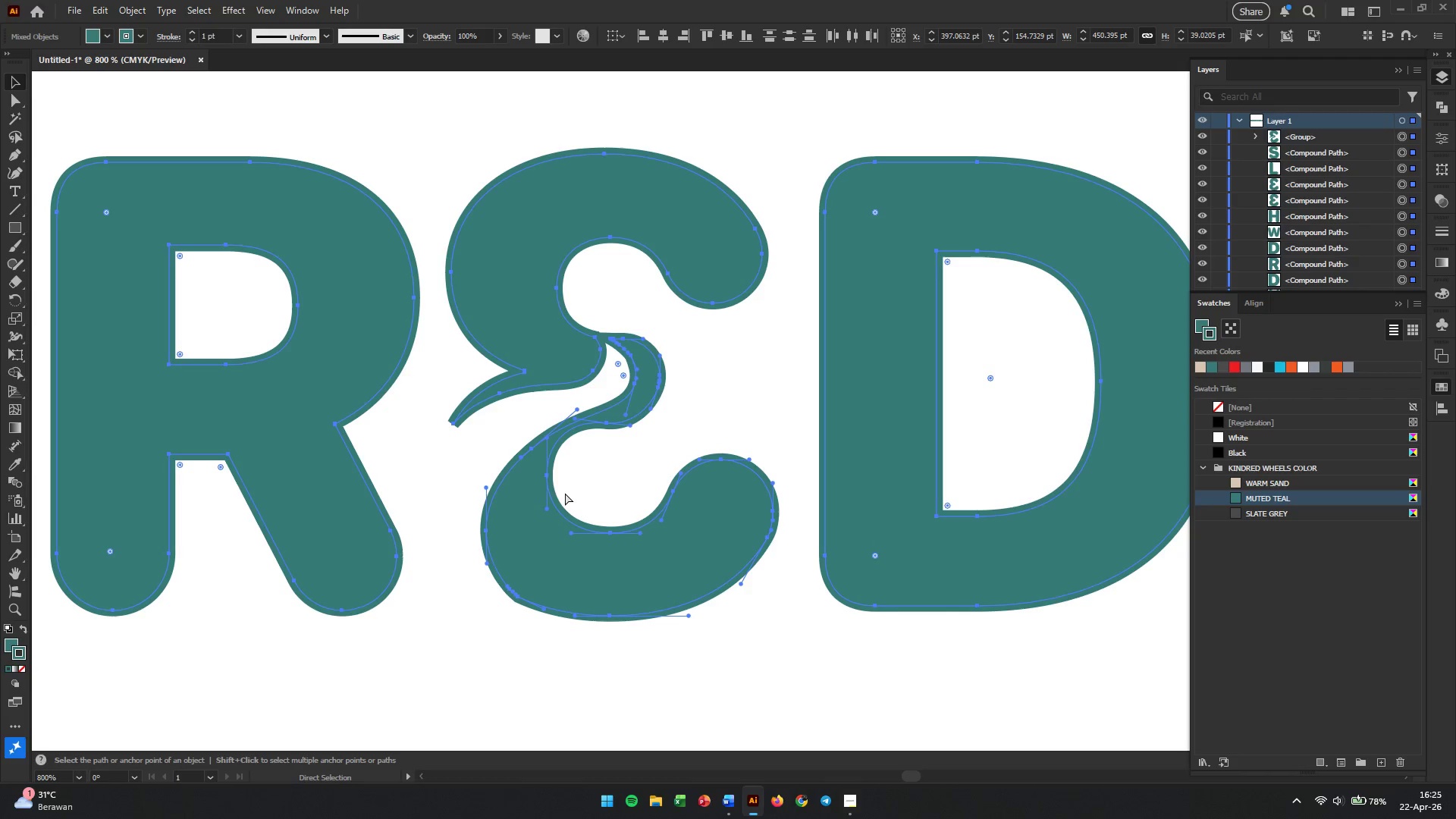 
key(Control+Z)
 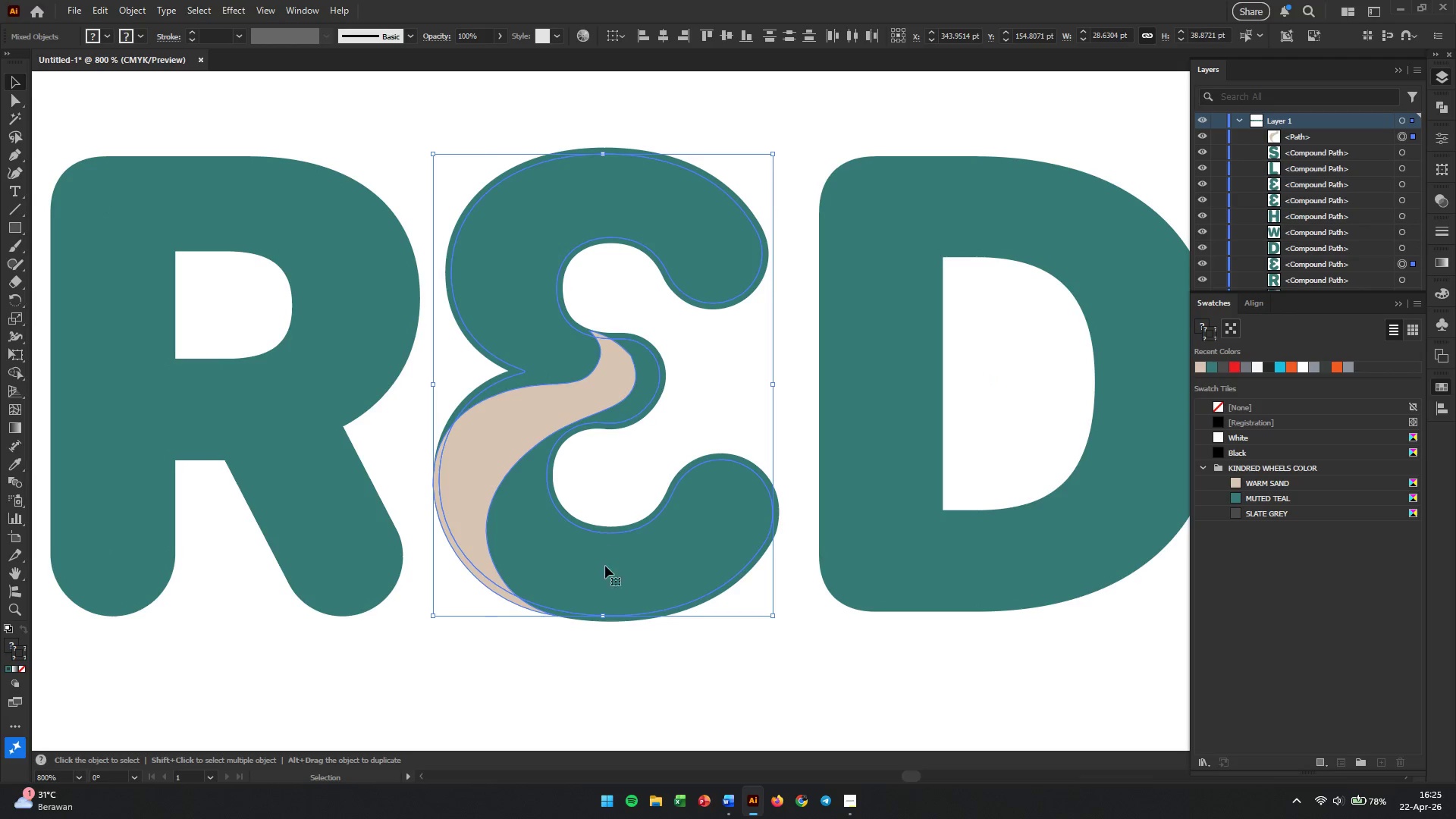 
left_click([645, 655])
 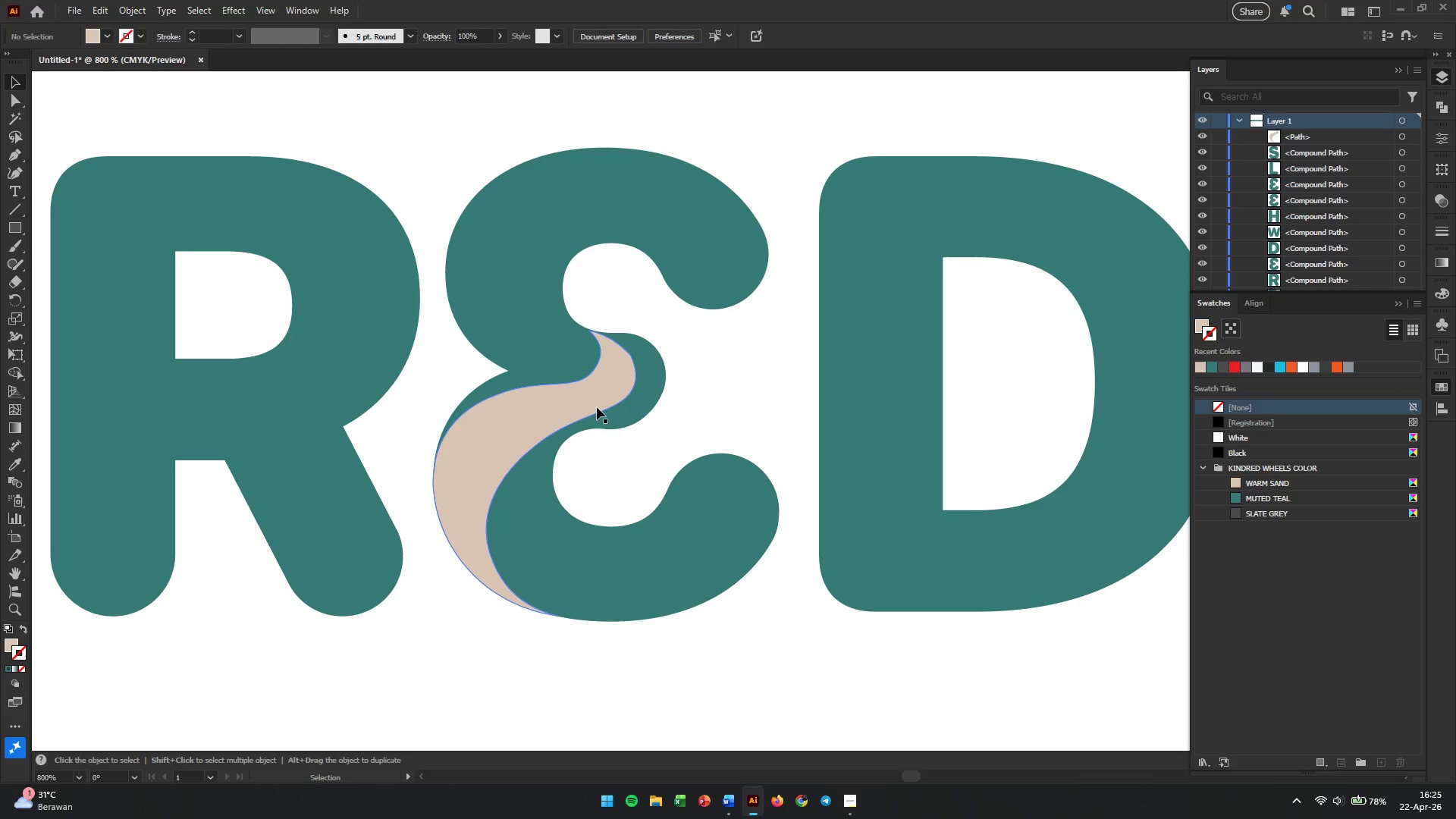 
left_click([602, 394])
 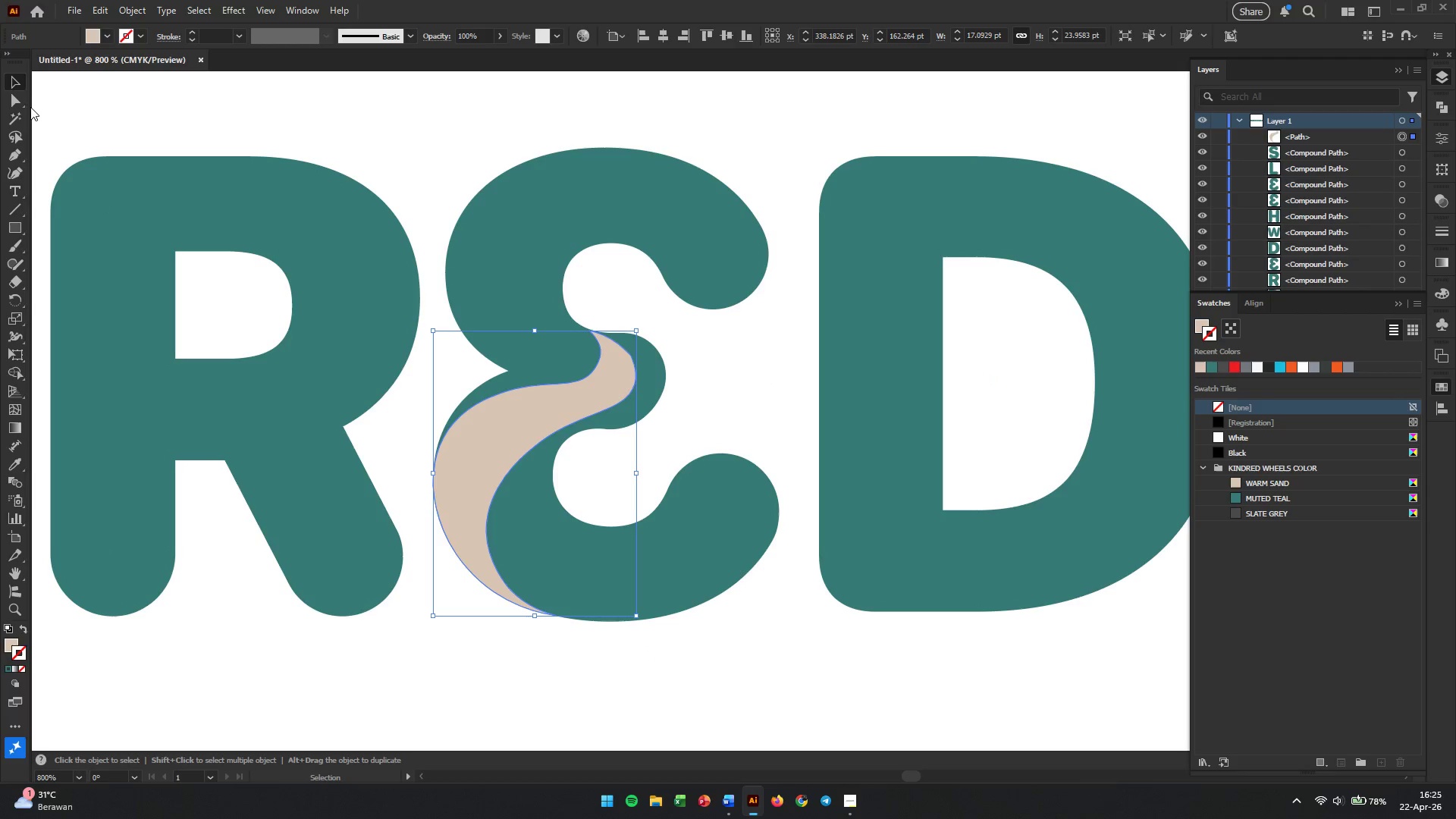 
left_click([14, 102])
 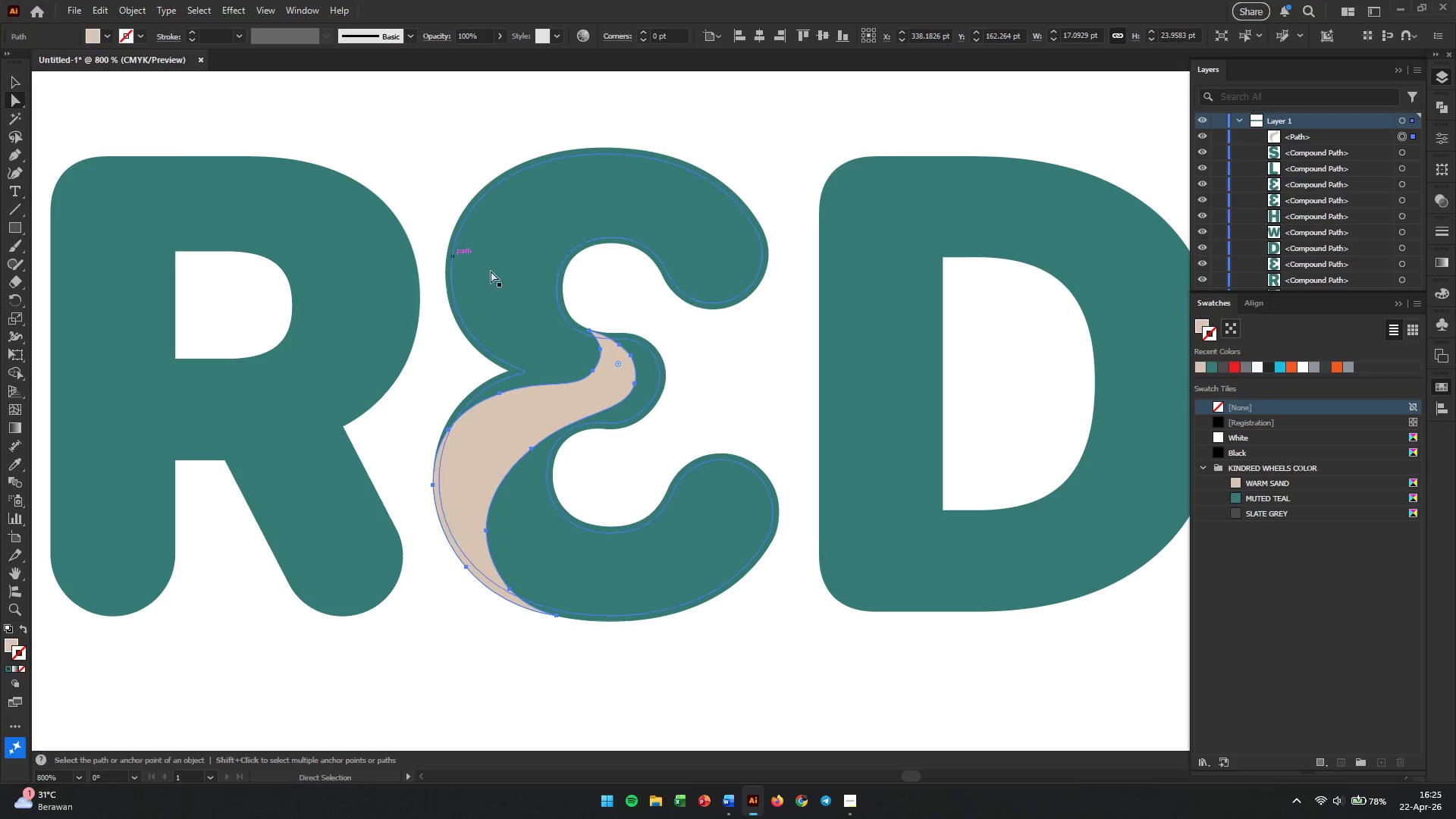 
hold_key(key=AltLeft, duration=0.81)
scroll: coordinate [632, 367], scroll_direction: up, amount: 3.0
 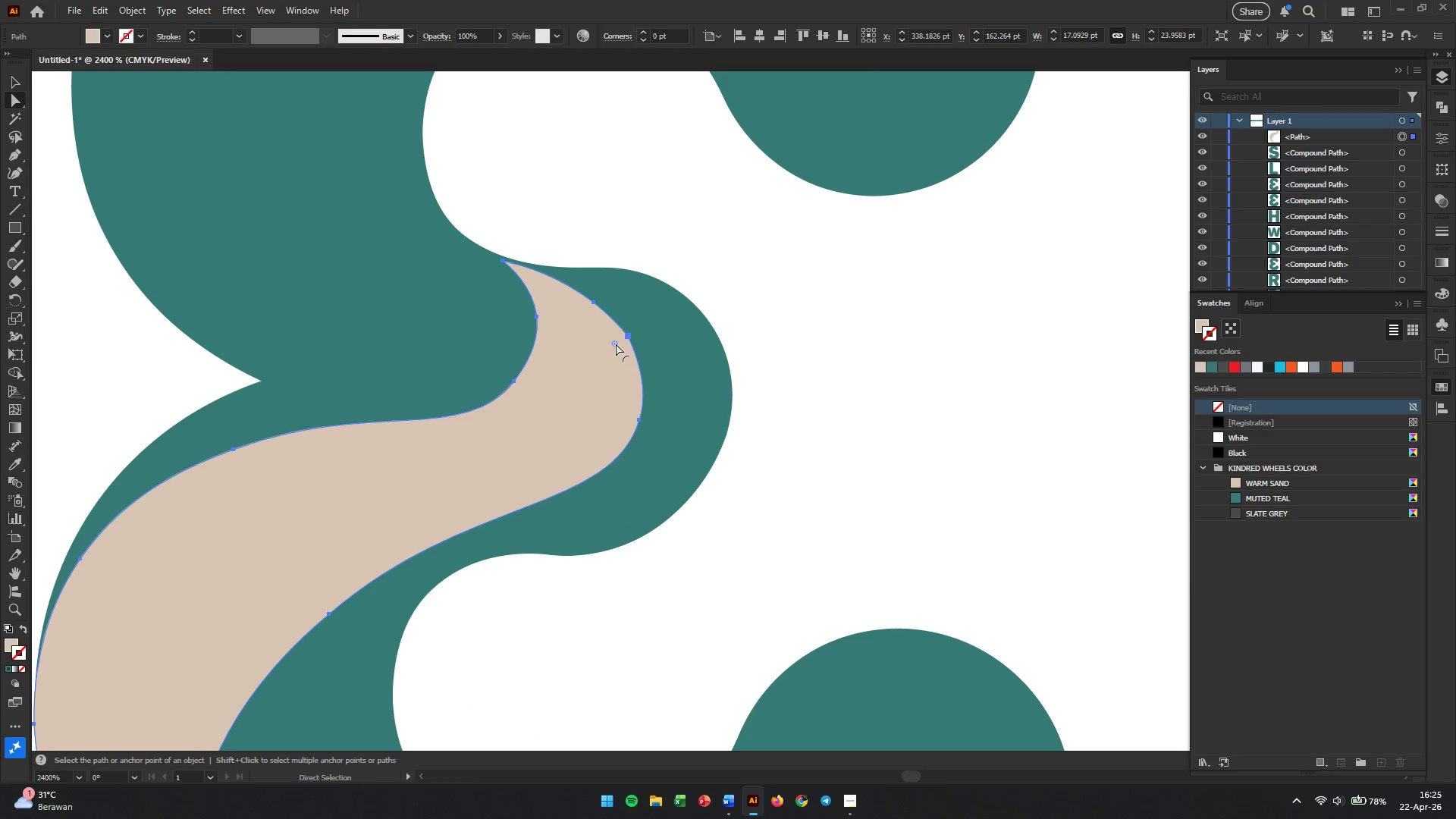 
left_click_drag(start_coordinate=[615, 342], to_coordinate=[661, 346])
 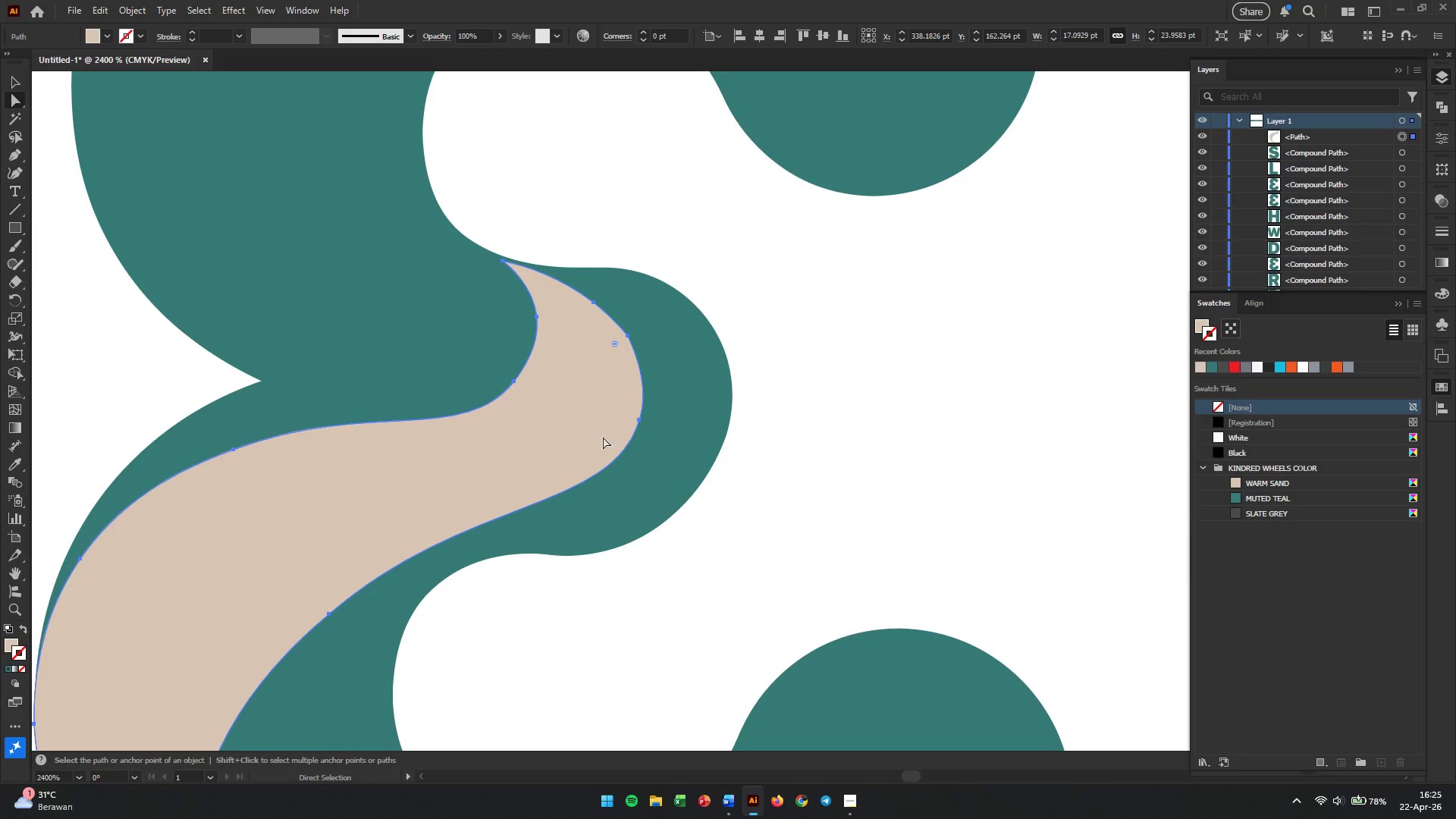 
hold_key(key=AltLeft, duration=0.78)
scroll: coordinate [591, 430], scroll_direction: down, amount: 3.0
 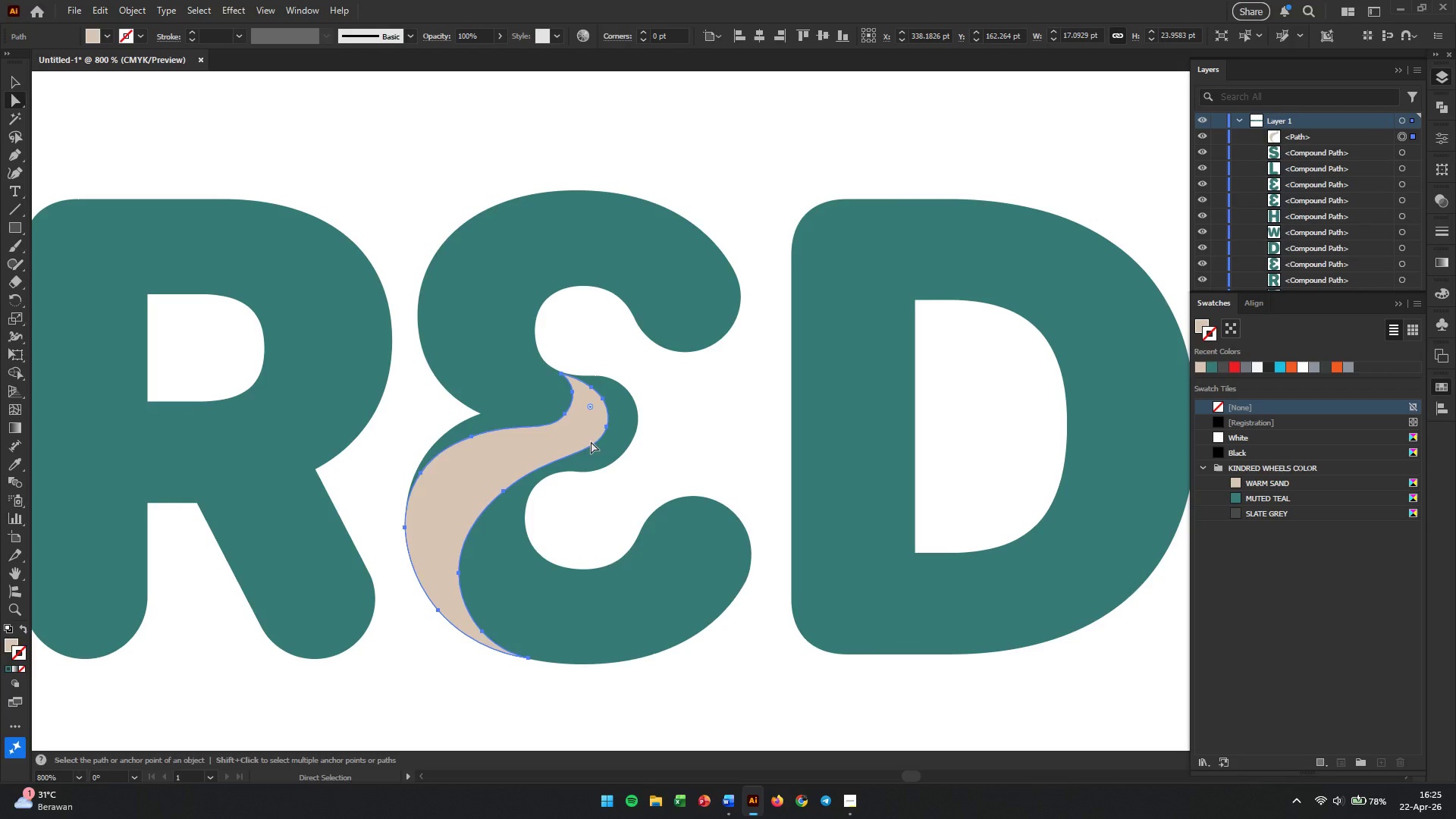 
hold_key(key=AltLeft, duration=1.69)
scroll: coordinate [561, 495], scroll_direction: down, amount: 1.0
 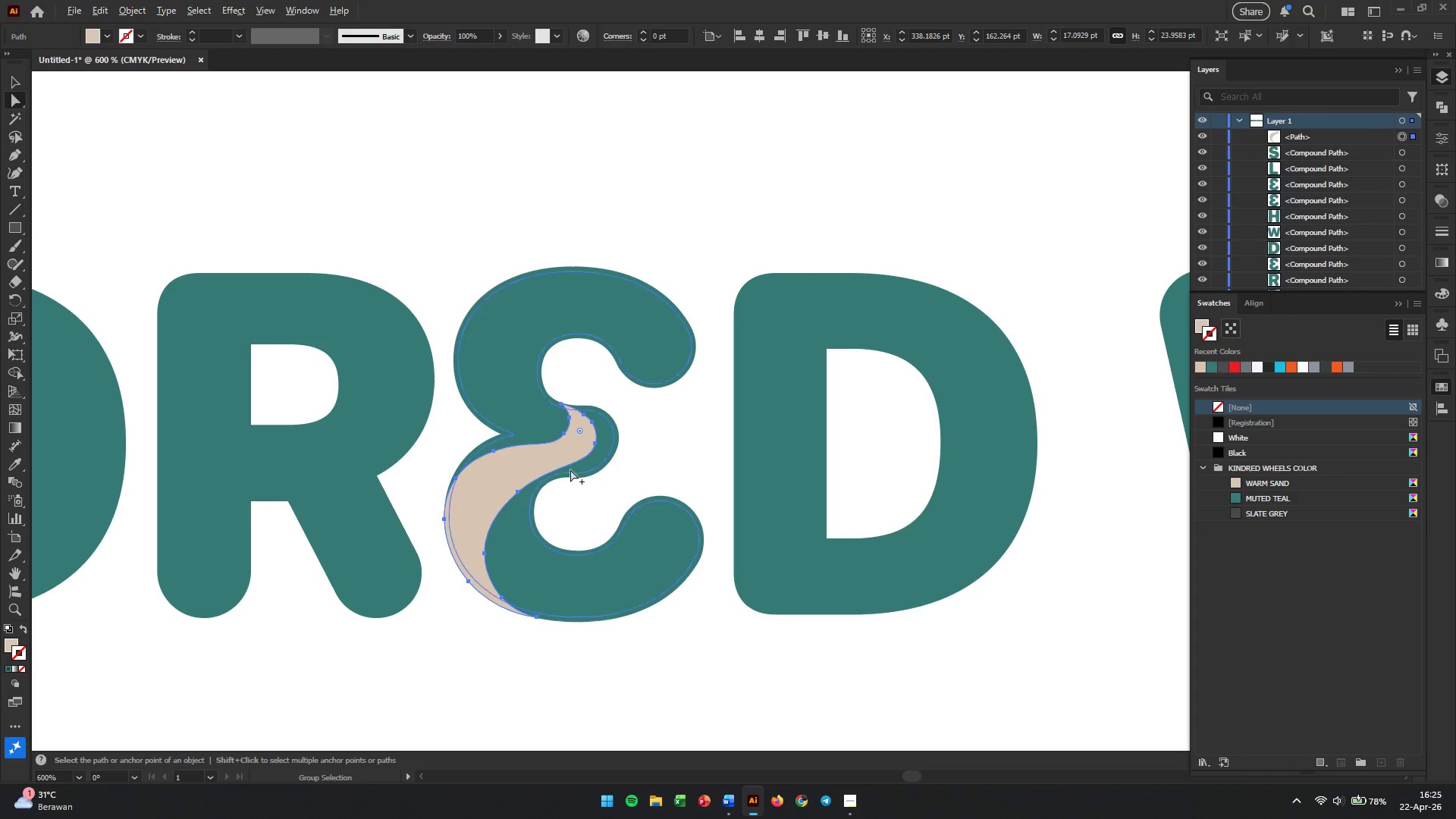 
scroll: coordinate [573, 443], scroll_direction: up, amount: 3.0
 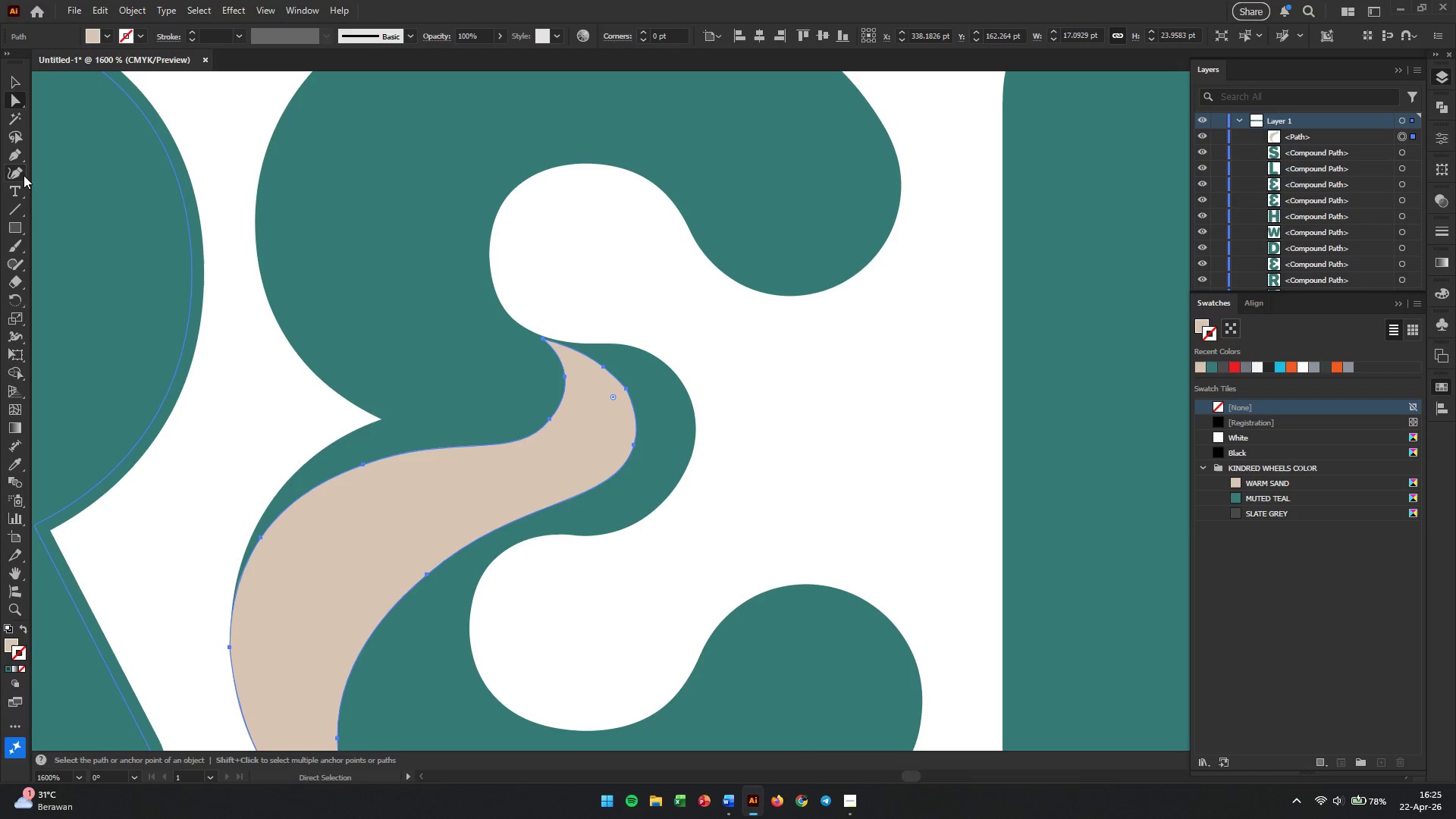 
left_click([8, 176])
 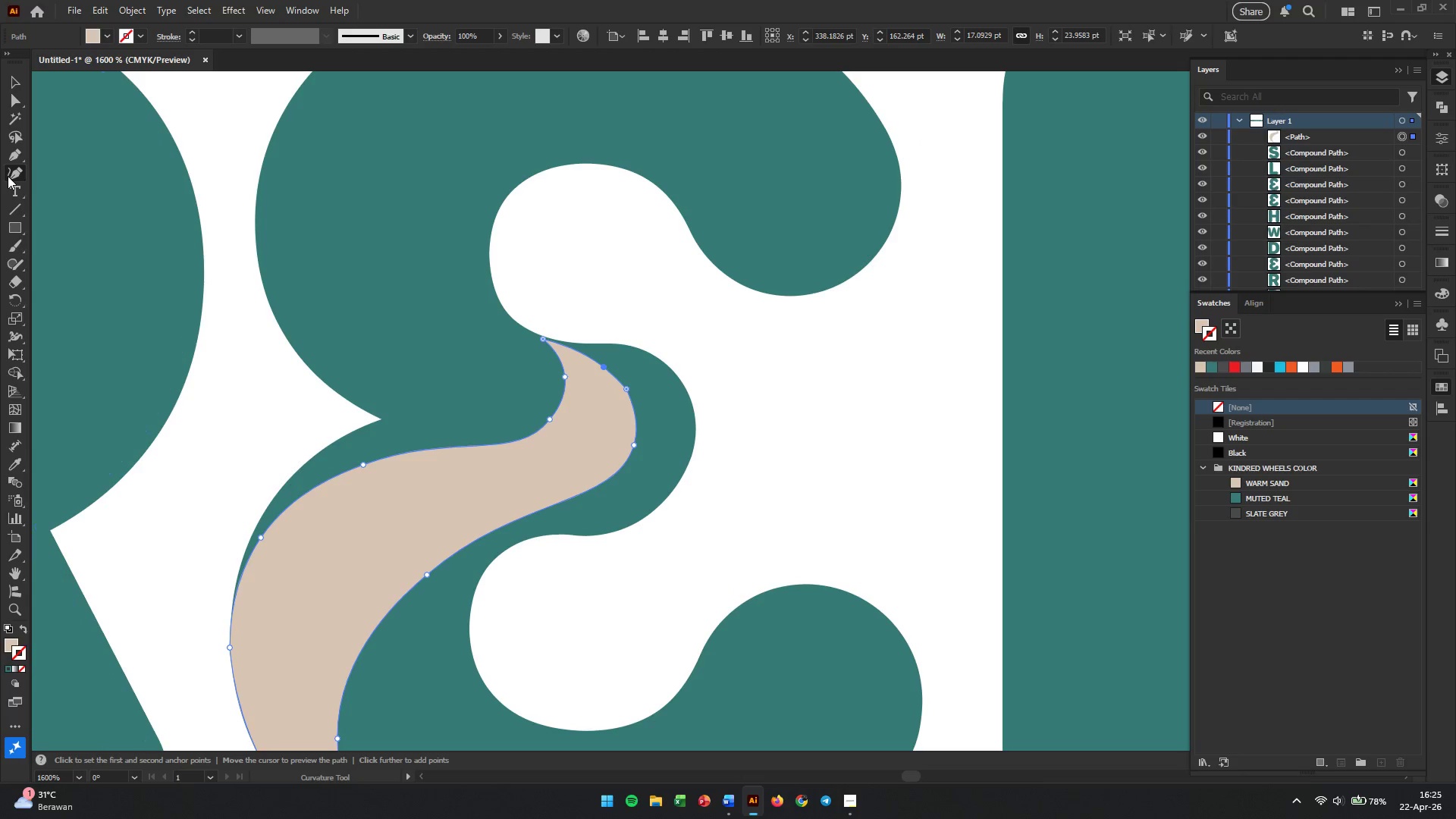 
hold_key(key=AltLeft, duration=0.44)
scroll: coordinate [536, 457], scroll_direction: up, amount: 2.0
 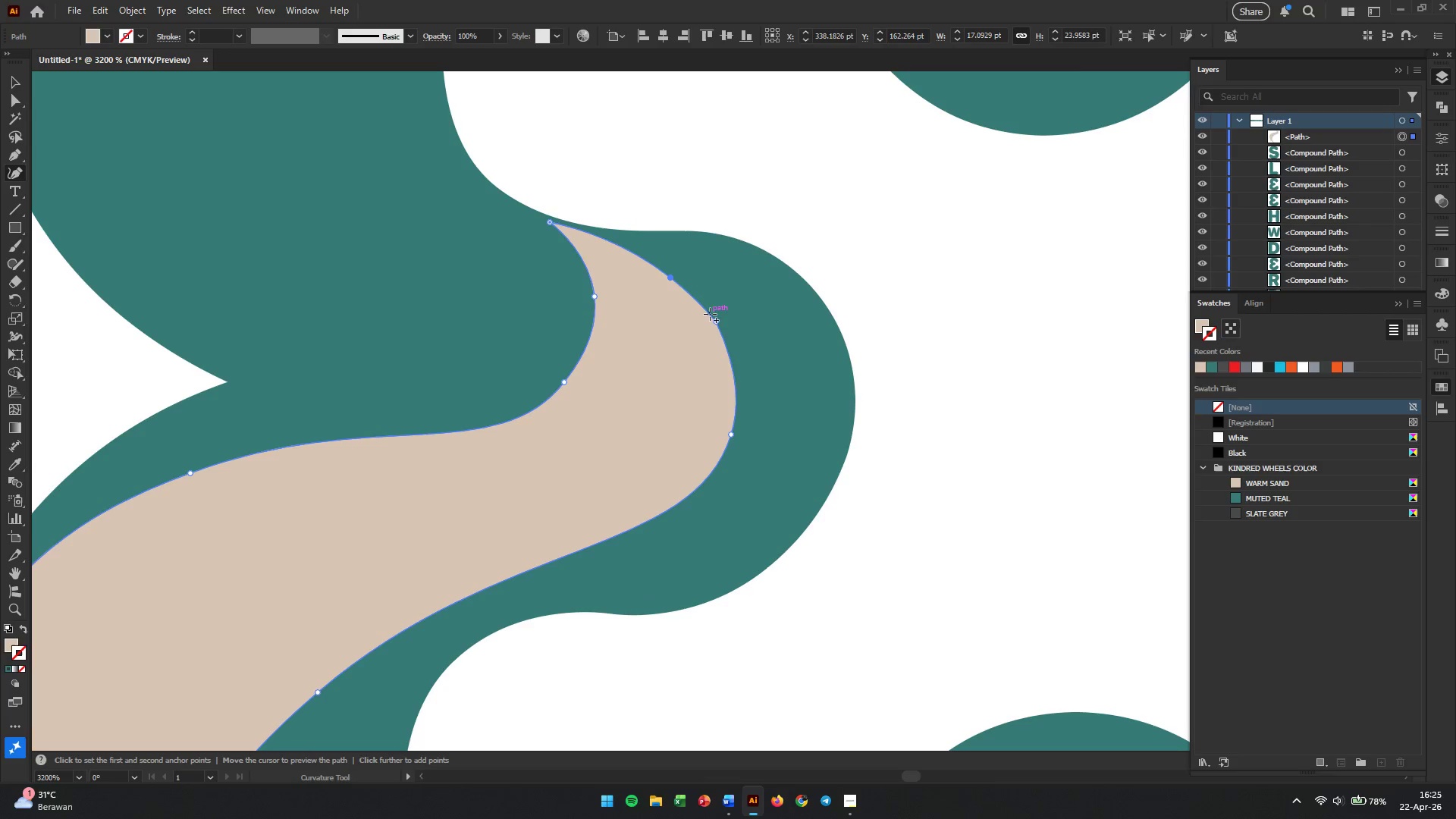 
left_click([717, 324])
 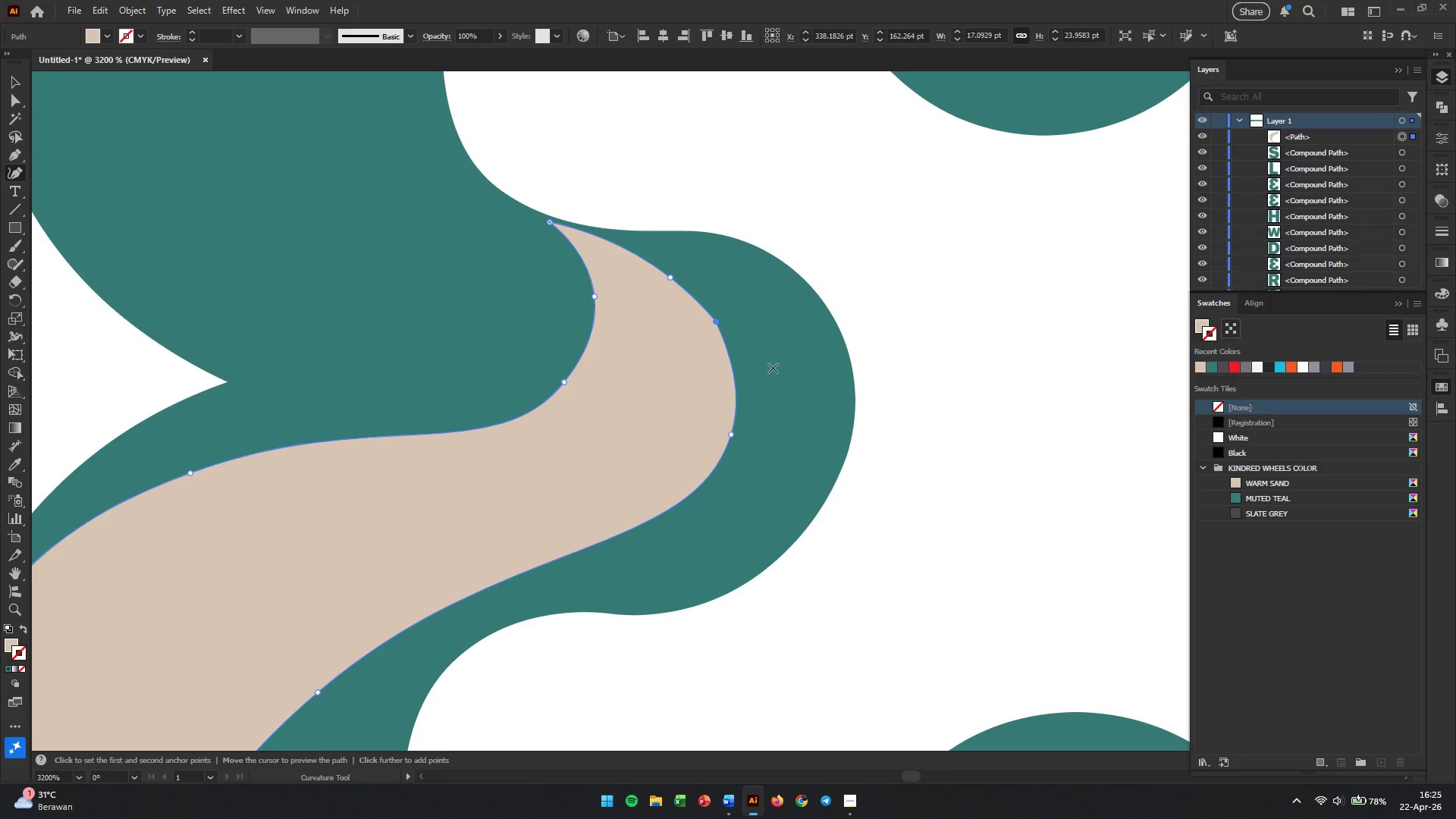 
key(Backspace)
 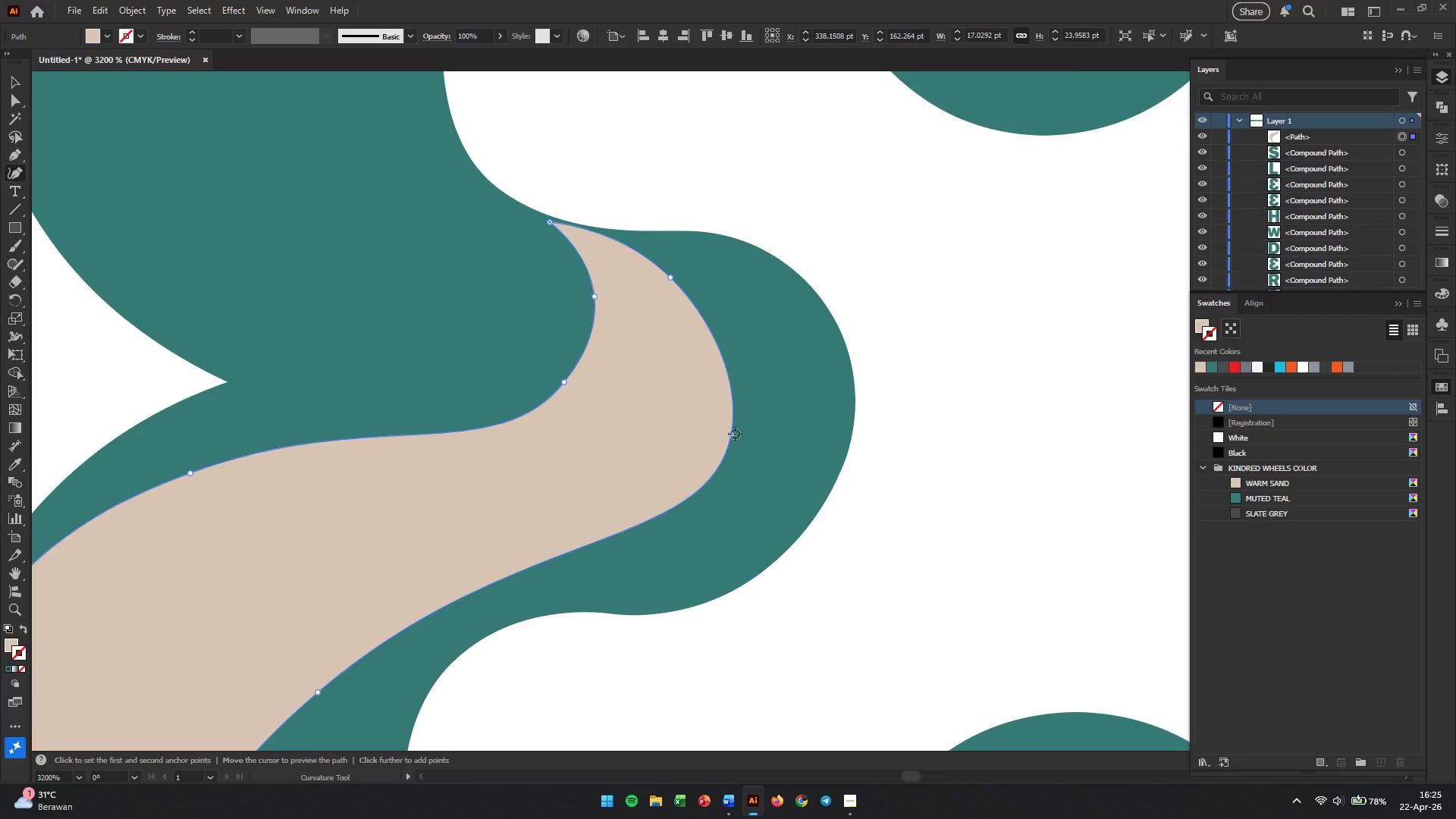 
left_click_drag(start_coordinate=[730, 434], to_coordinate=[692, 420])
 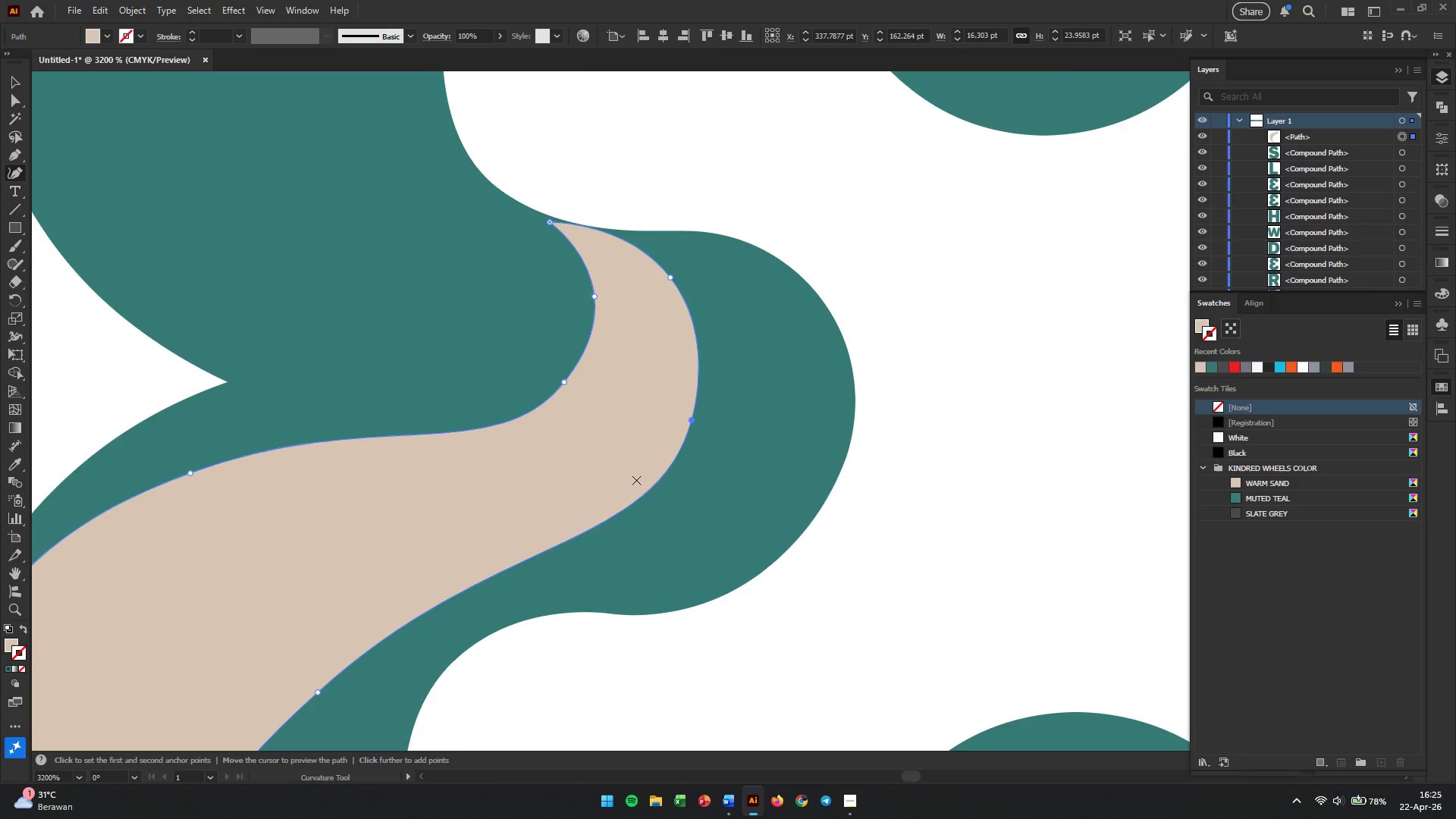 
scroll: coordinate [632, 481], scroll_direction: down, amount: 5.0
 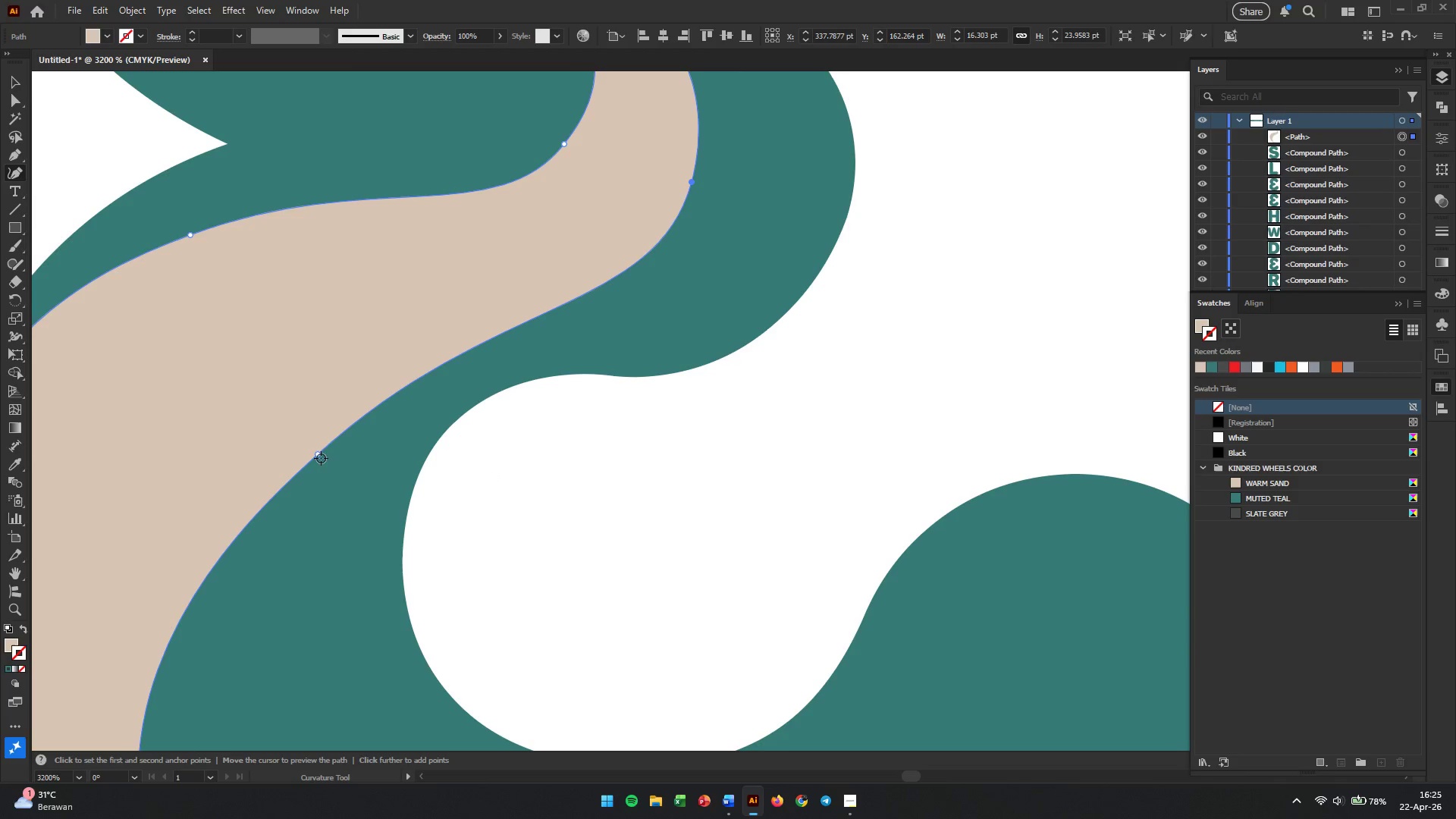 
left_click_drag(start_coordinate=[318, 457], to_coordinate=[196, 487])
 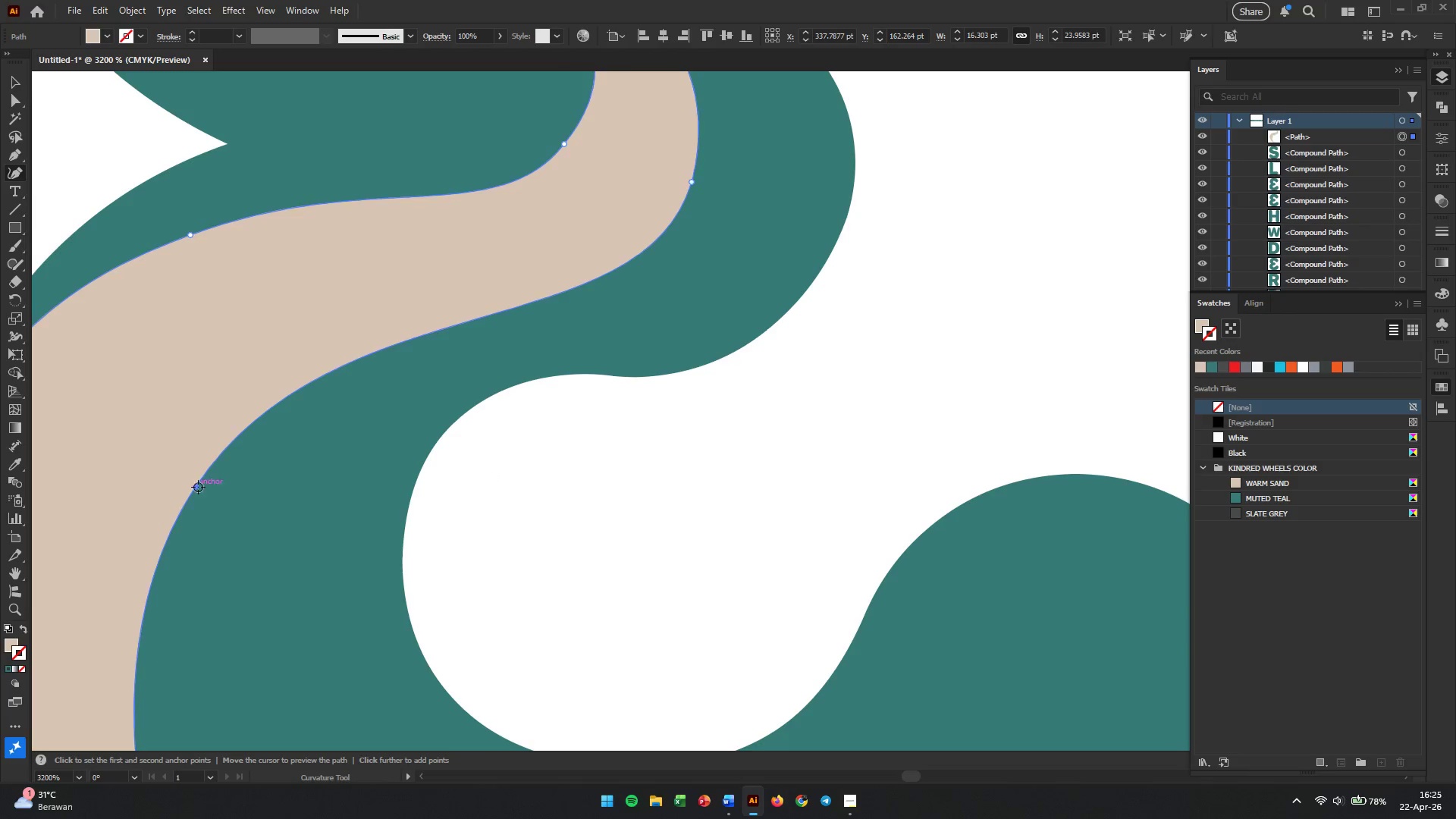 
hold_key(key=AltLeft, duration=2.67)
scroll: coordinate [343, 480], scroll_direction: down, amount: 4.0
 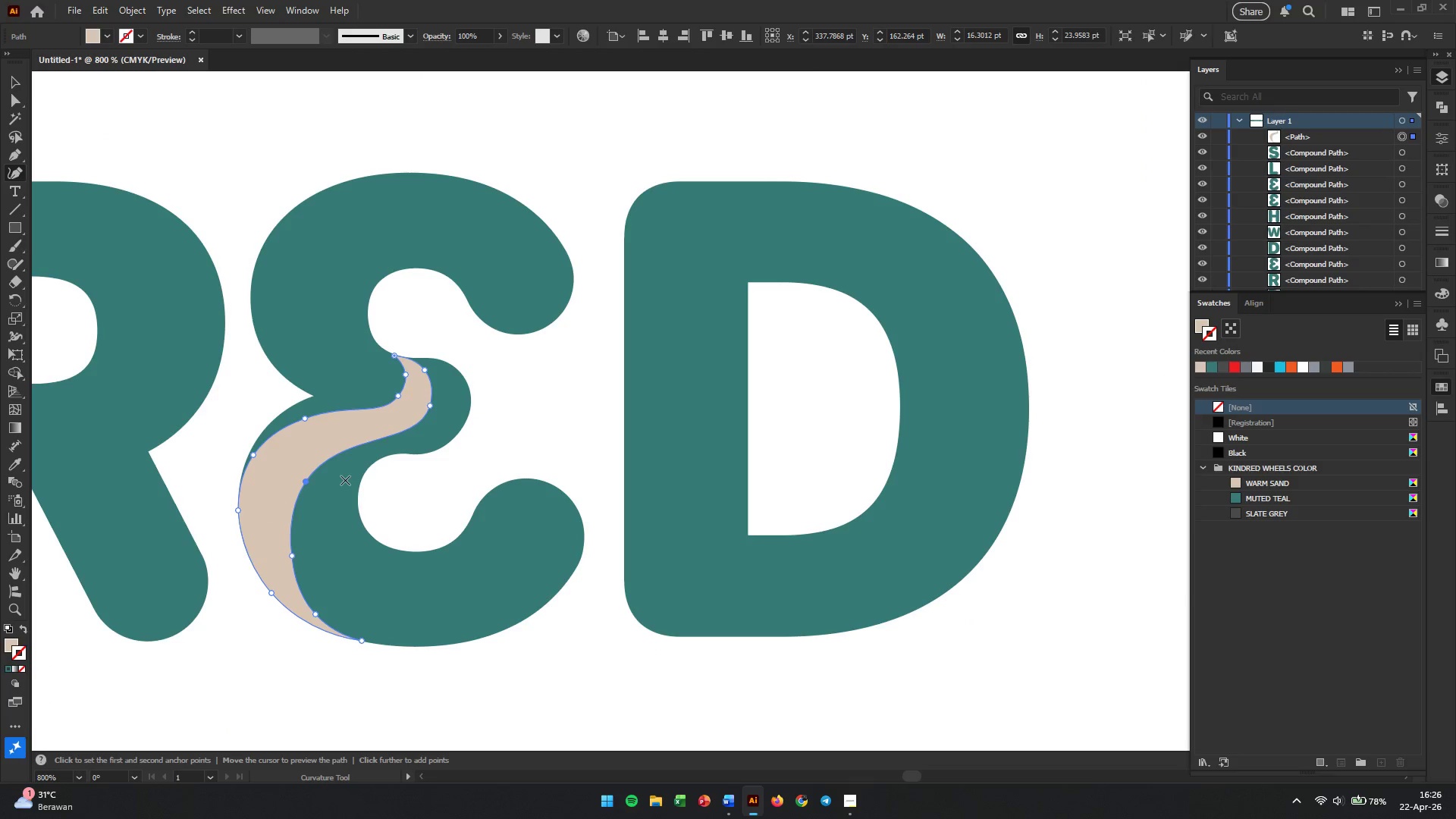 
left_click([18, 83])
 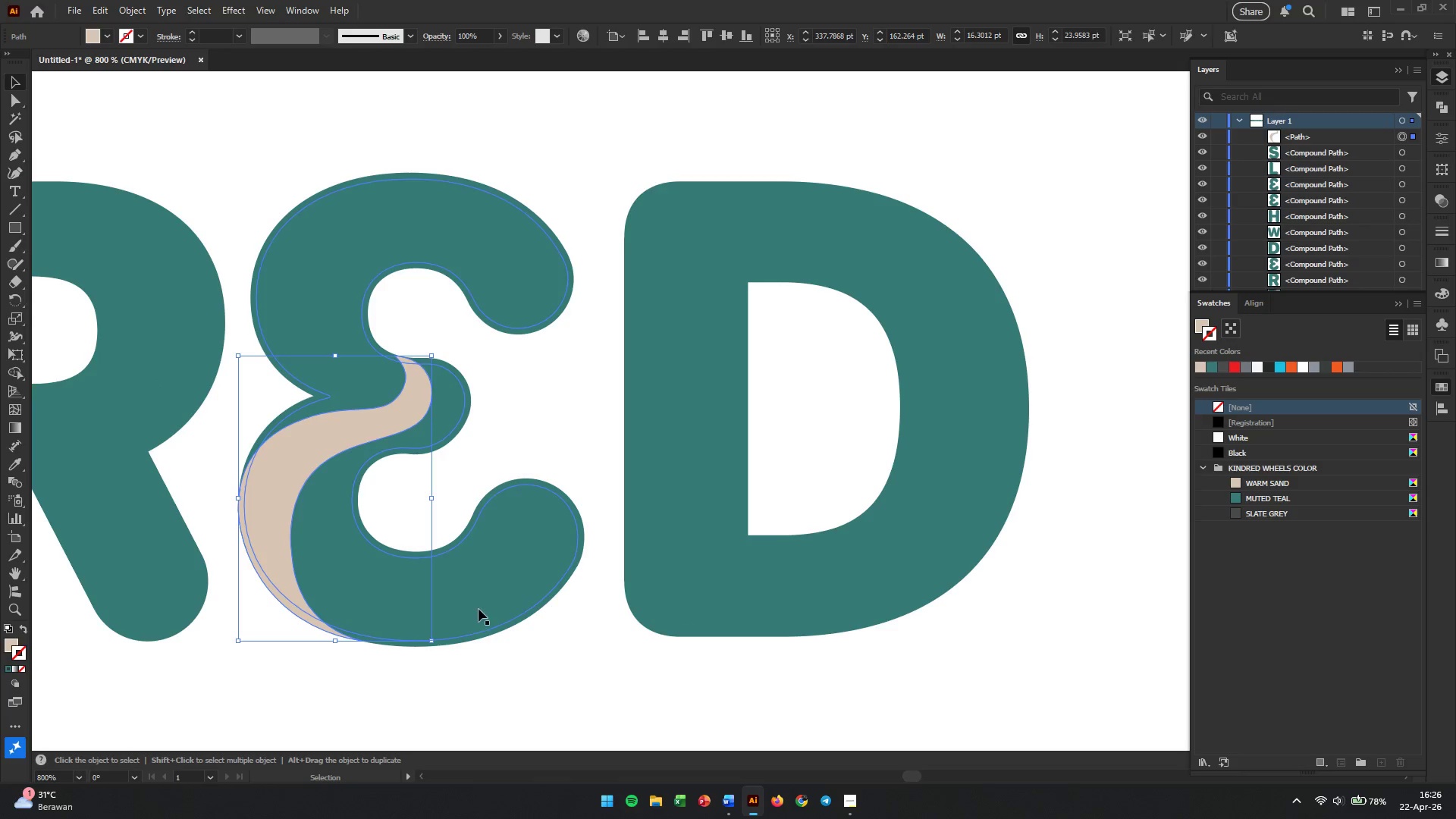 
left_click([507, 648])
 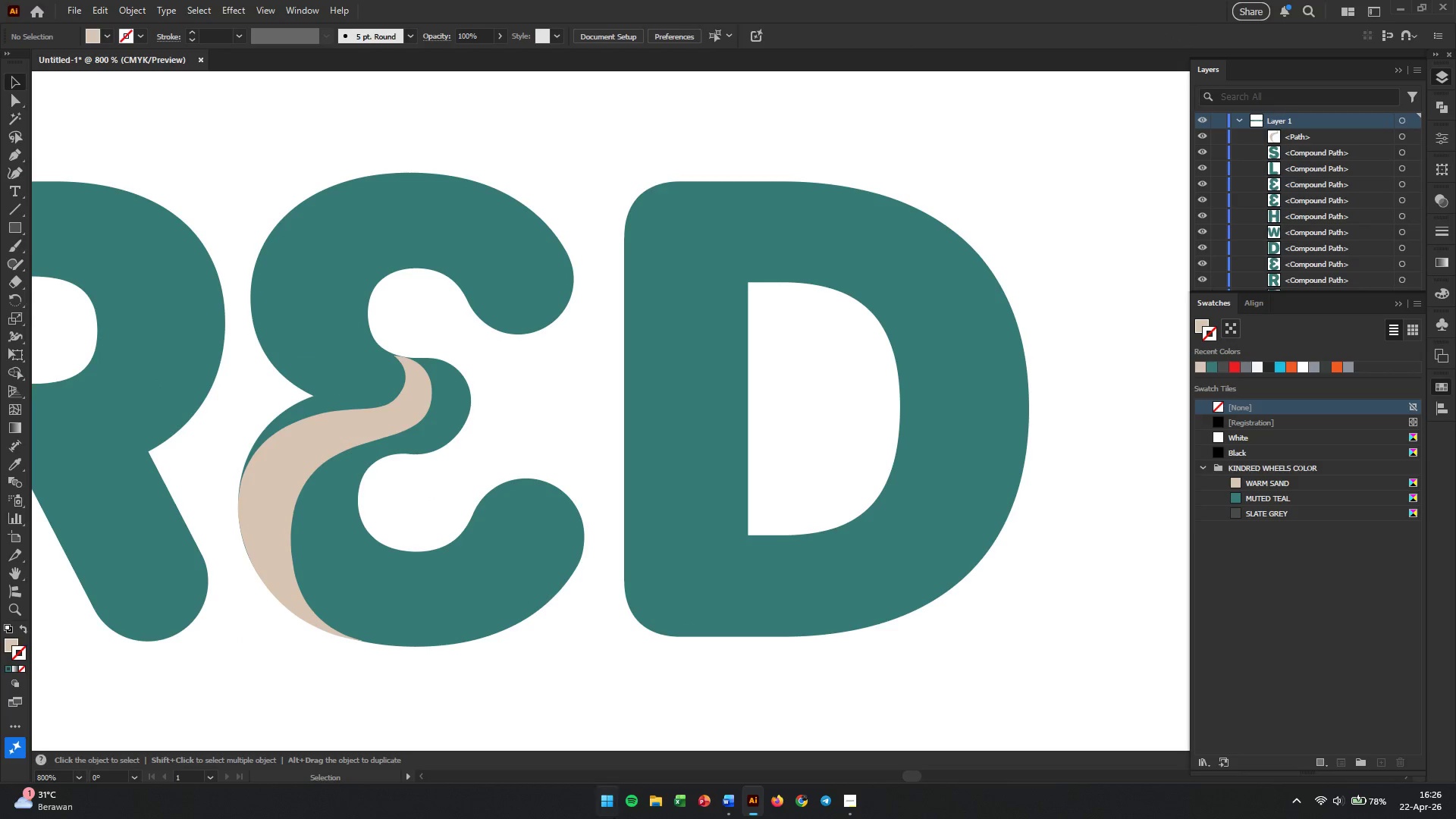 
left_click([364, 417])
 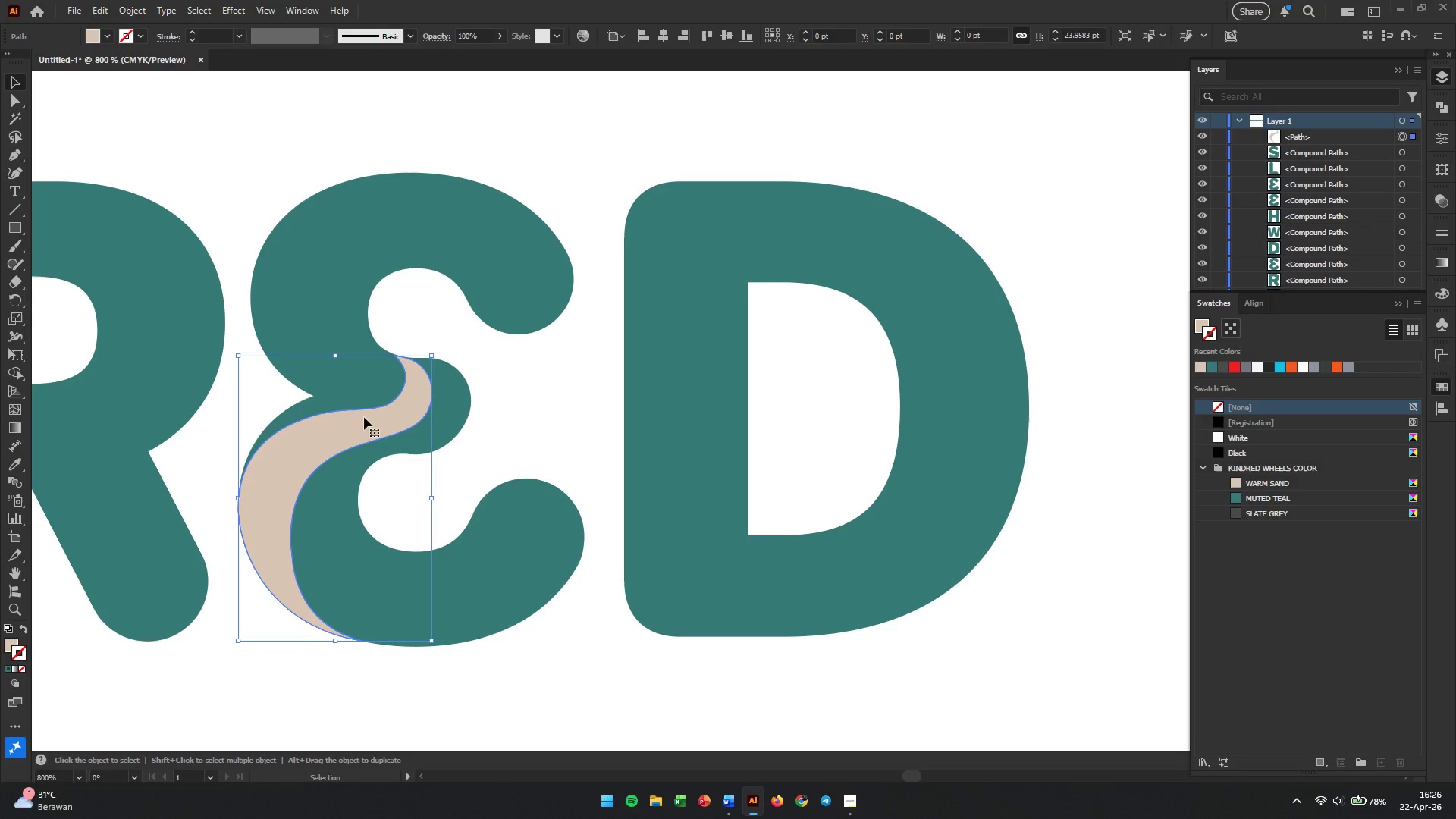 
hold_key(key=ShiftLeft, duration=0.56)
left_click([510, 579])
 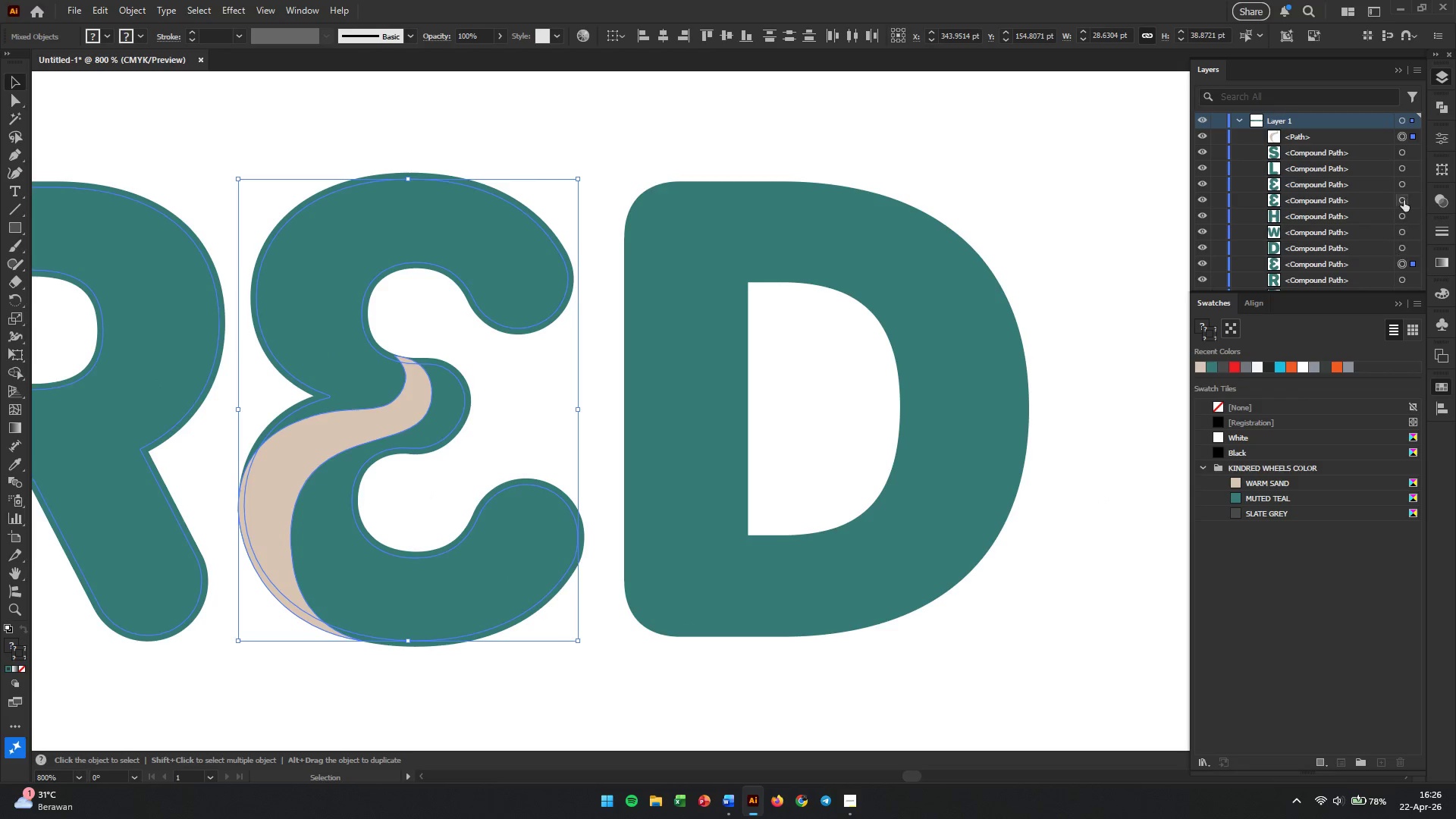 
mouse_move([1423, 111])
 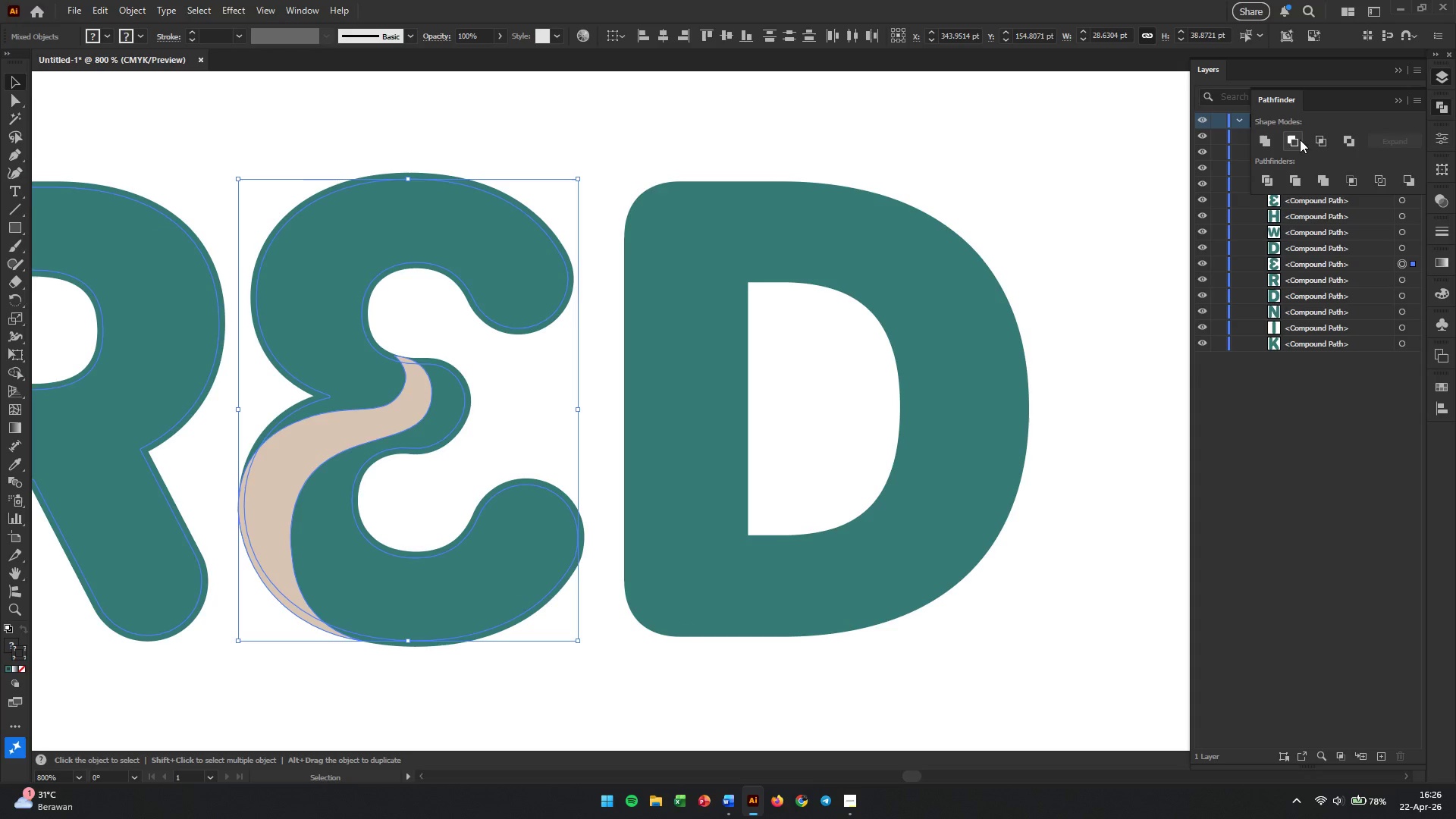 
left_click([1289, 138])
 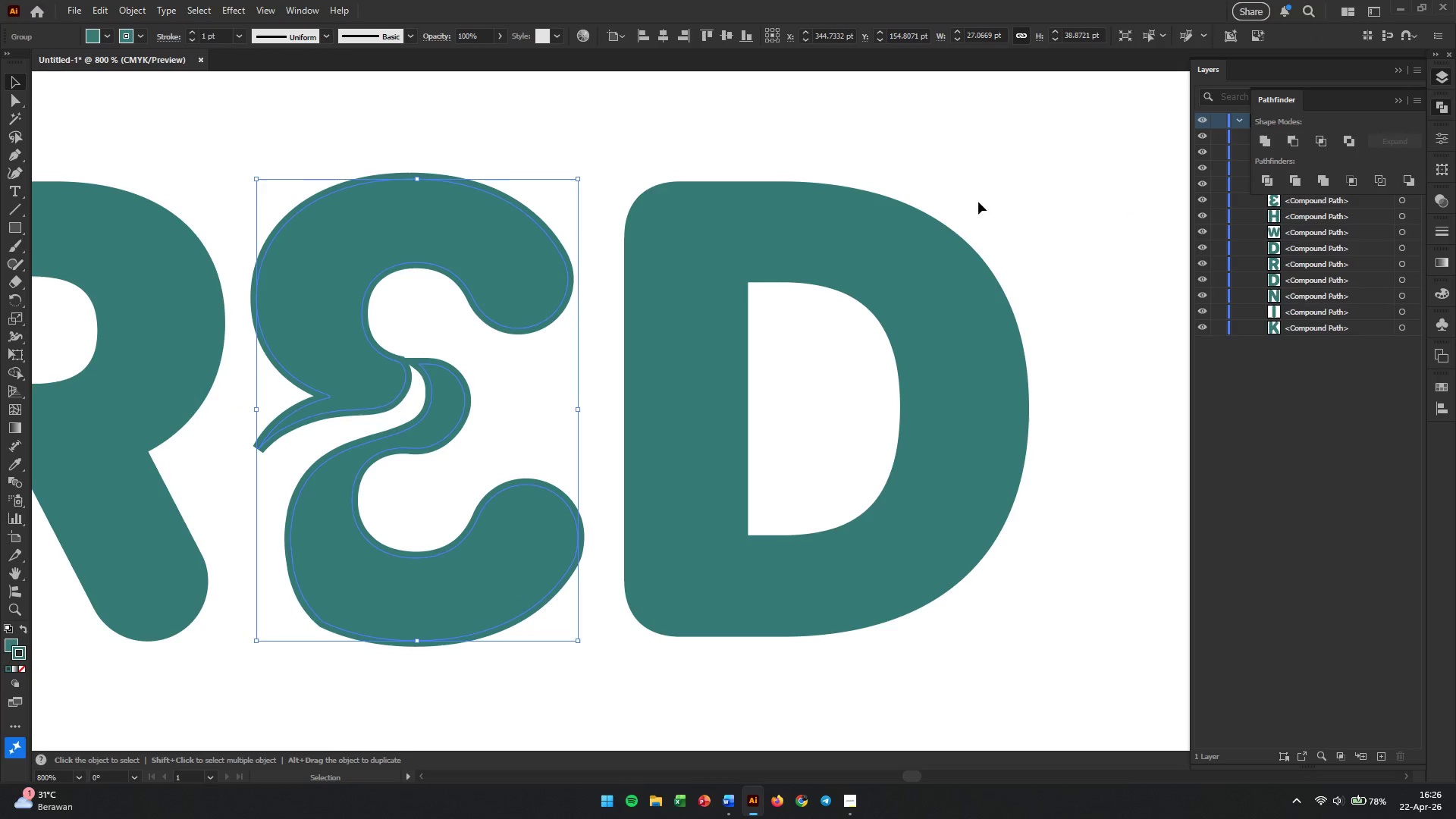 
left_click([947, 187])
 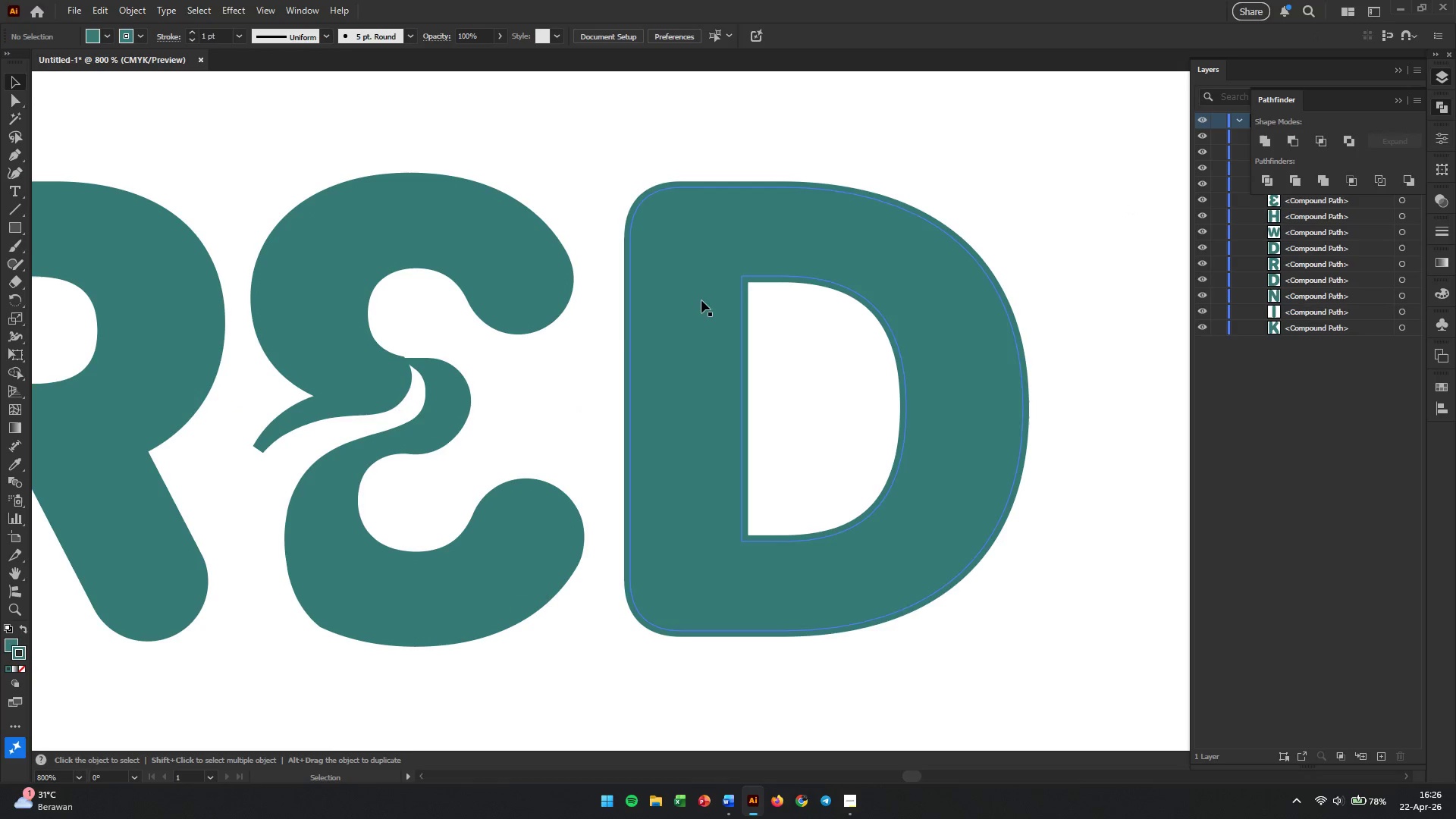 
left_click([376, 376])
 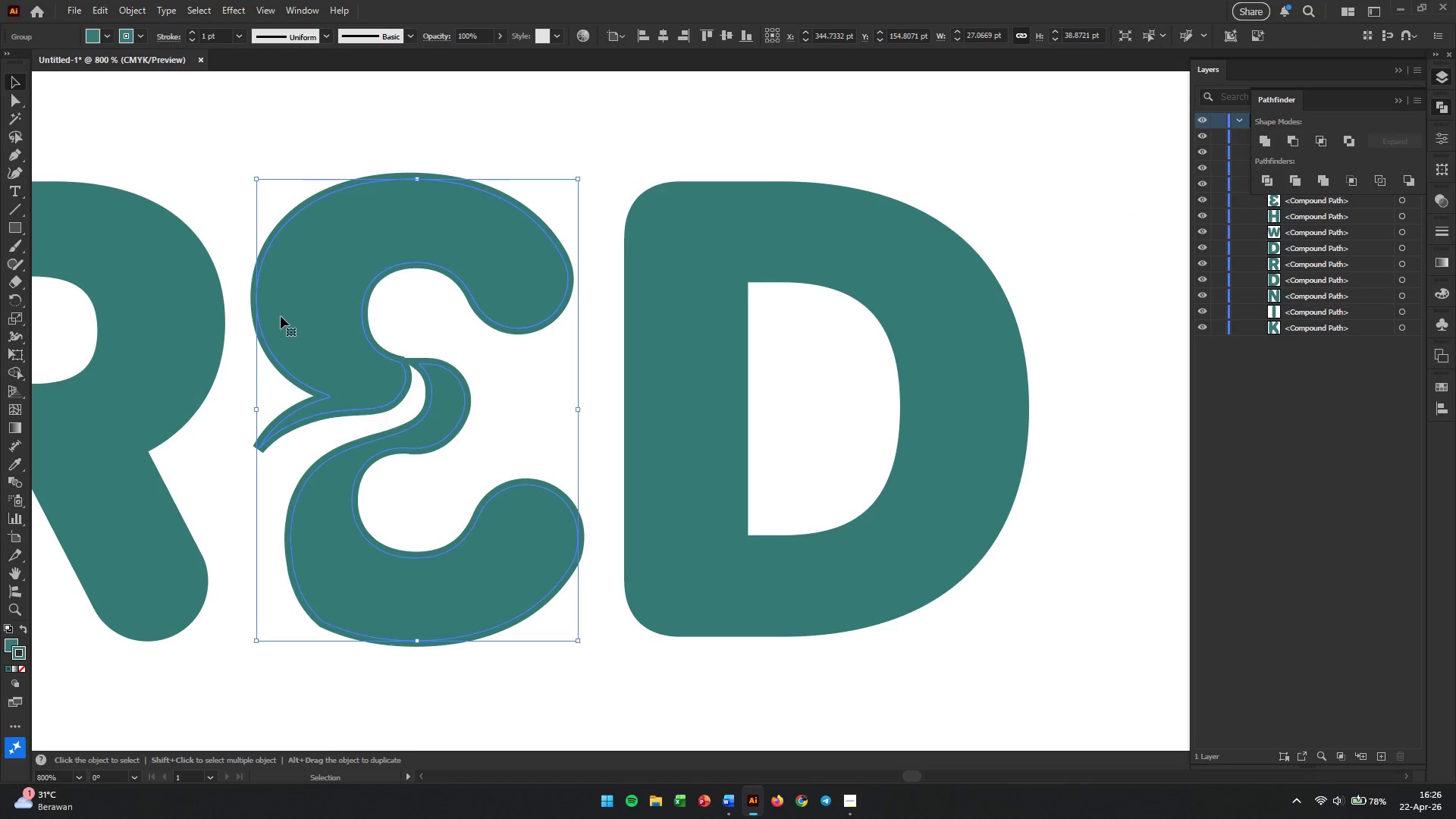 
key(Control+A)
 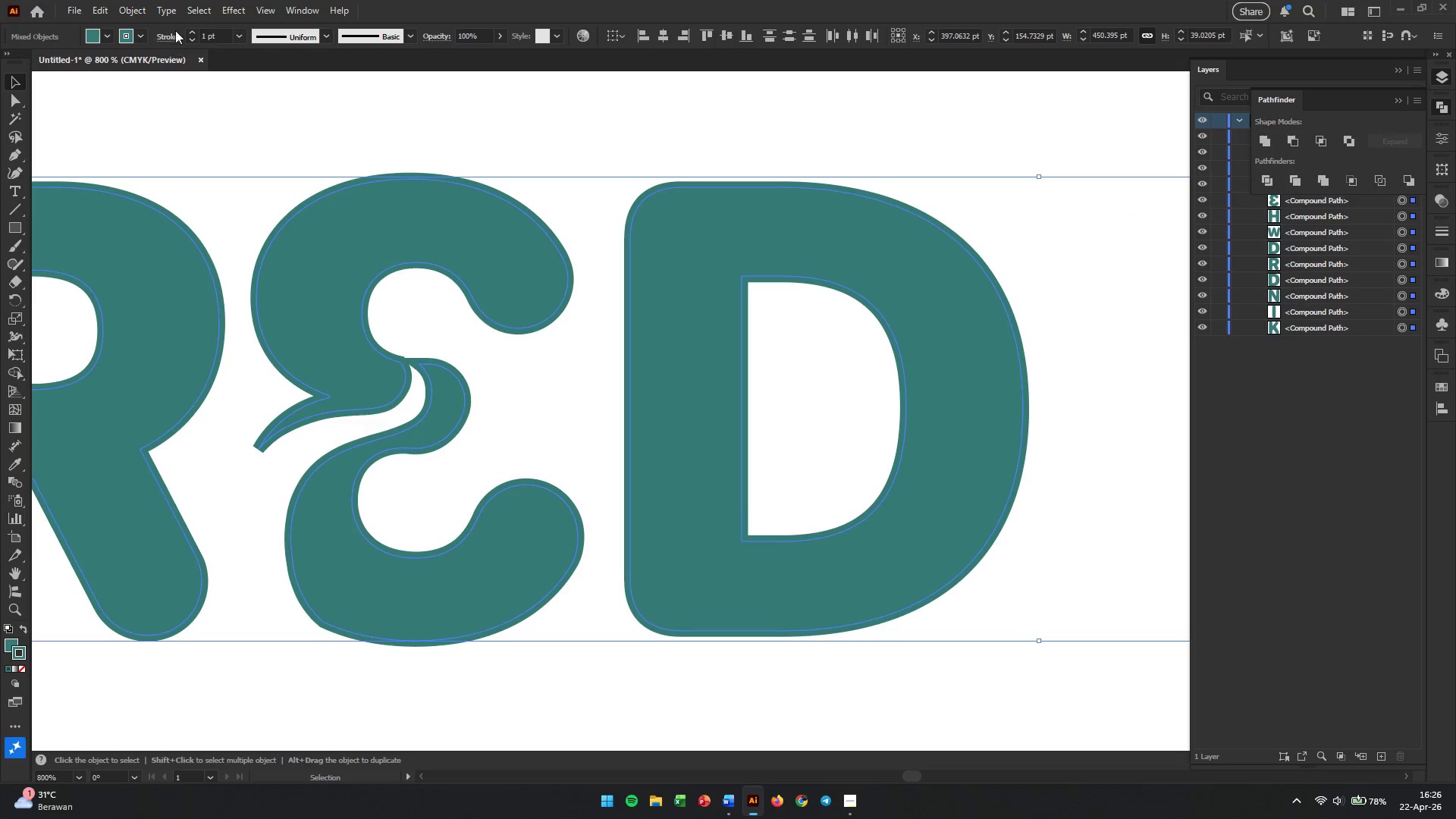 
double_click([173, 34])
 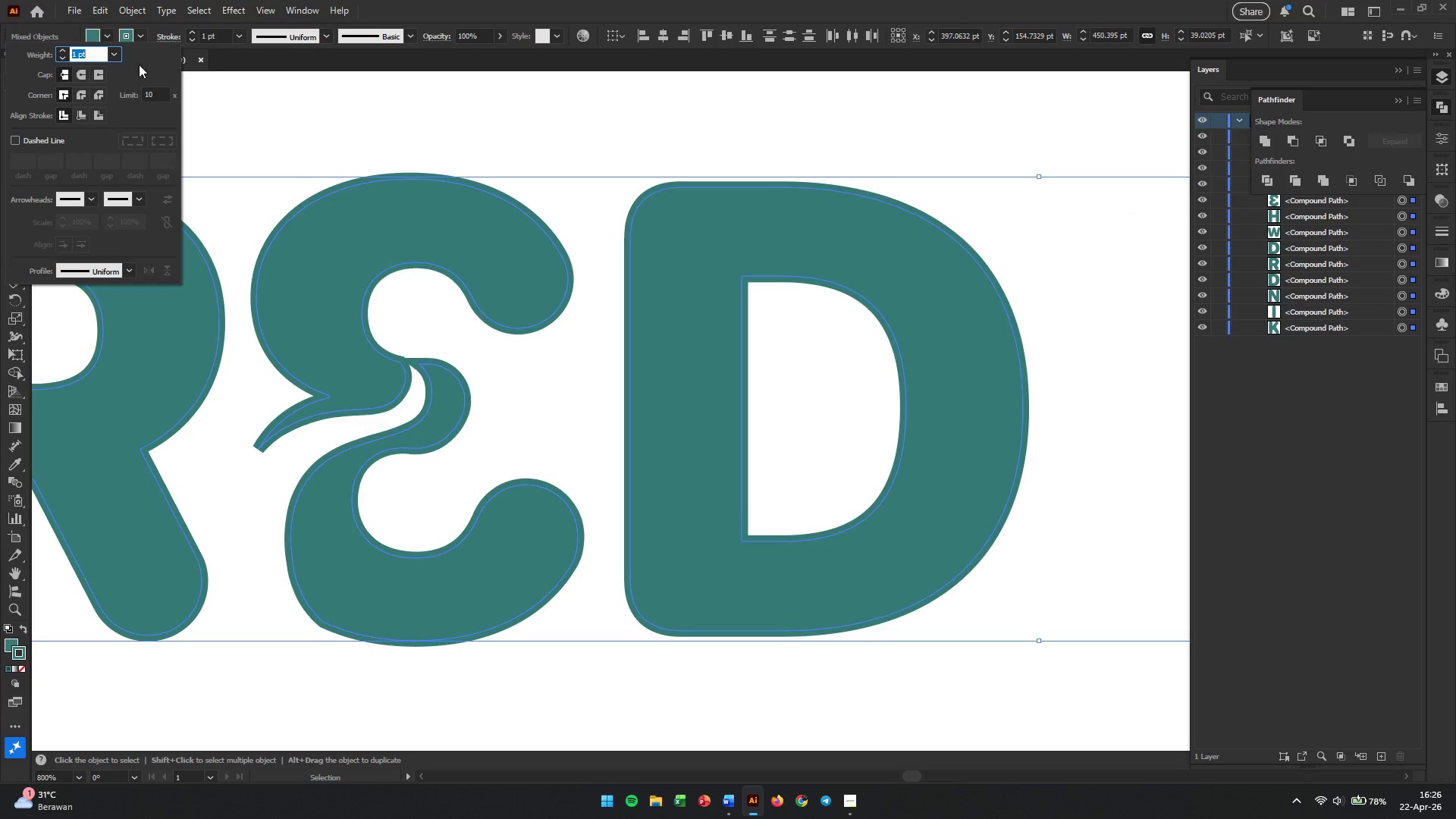 
mouse_move([112, 77])
 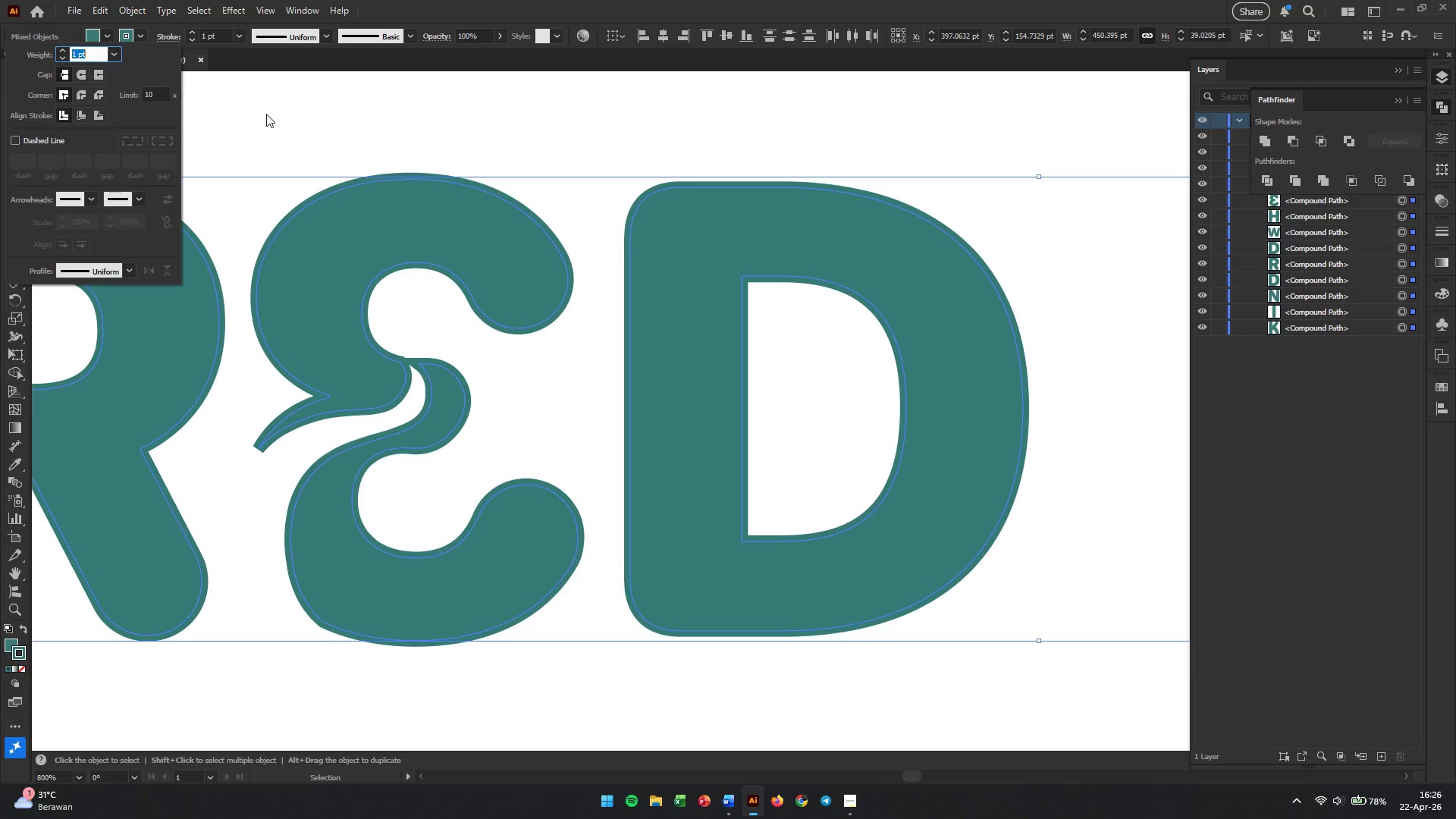 
left_click([266, 114])
 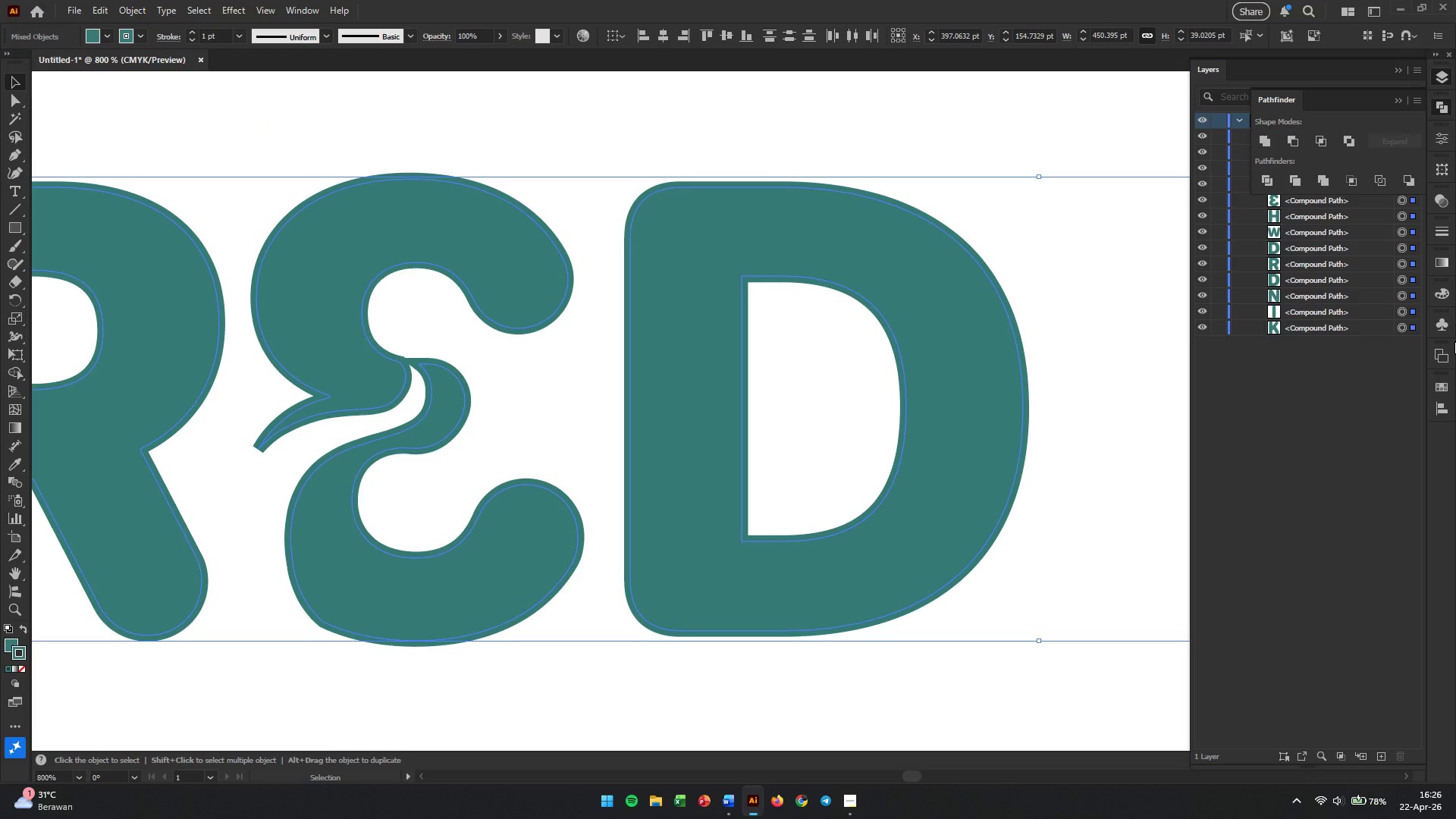 
left_click([1447, 388])
 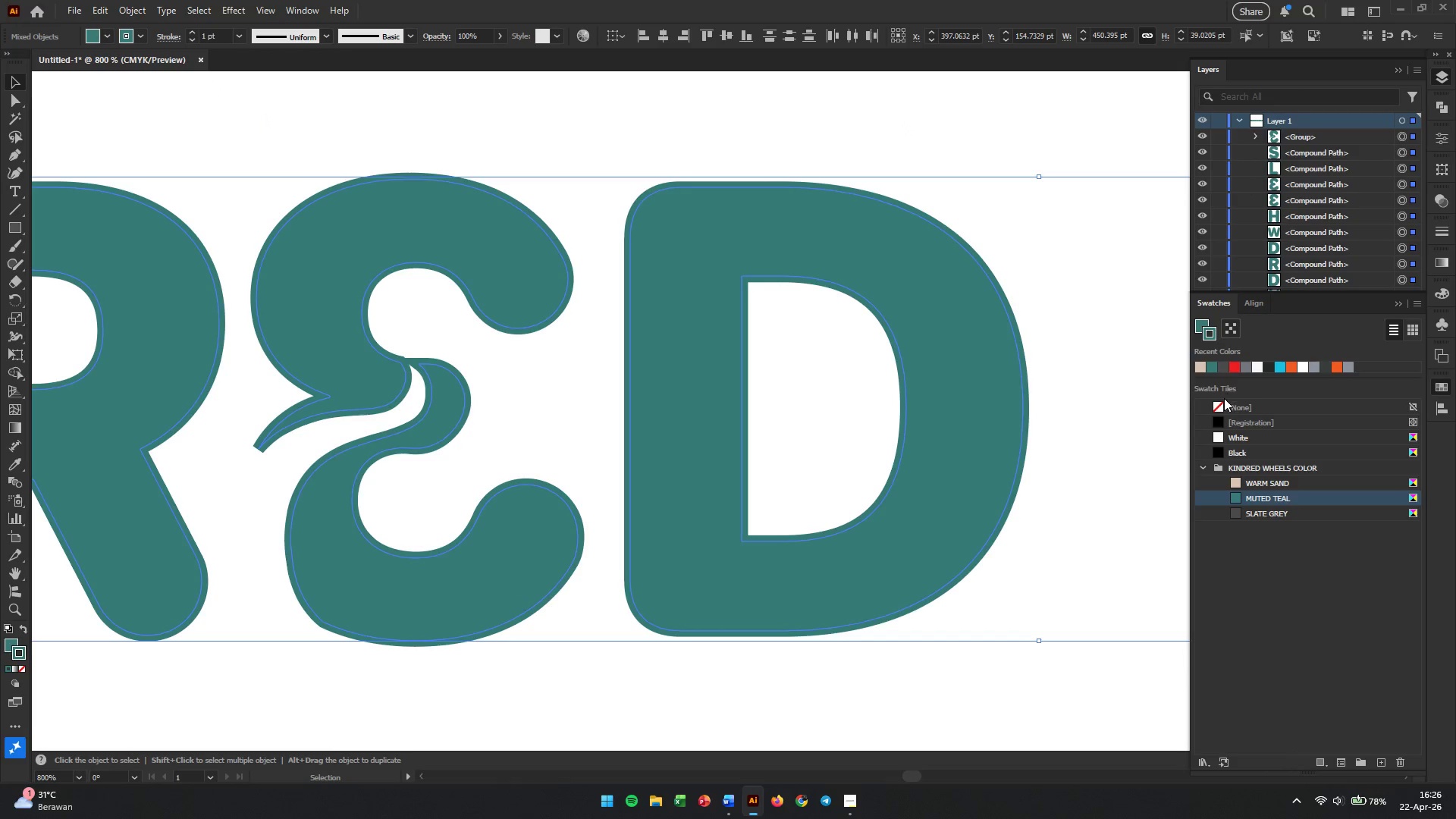 
left_click([1222, 404])
 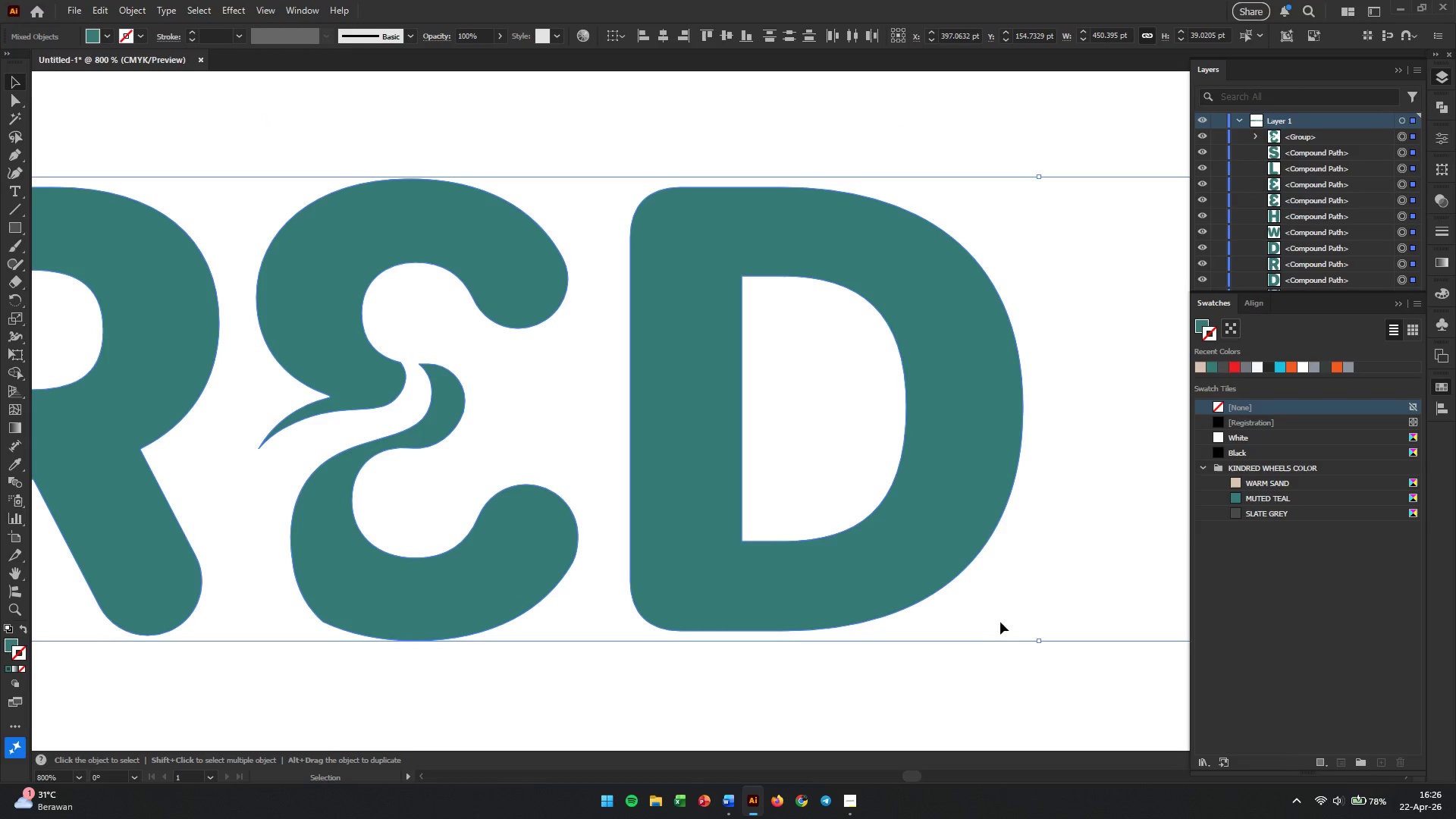 
left_click([832, 689])
 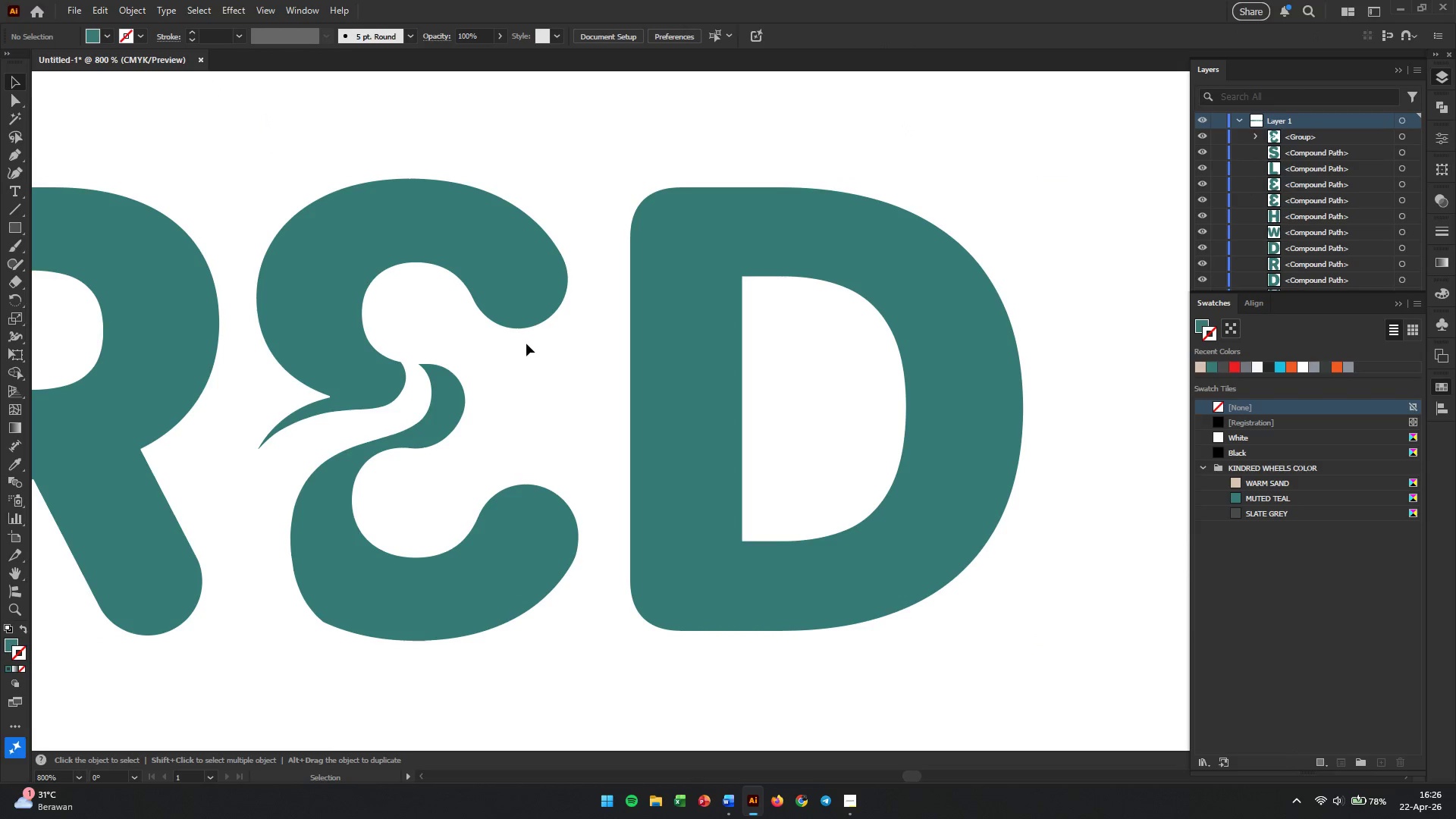 
hold_key(key=AltLeft, duration=2.5)
scroll: coordinate [526, 344], scroll_direction: down, amount: 2.0
 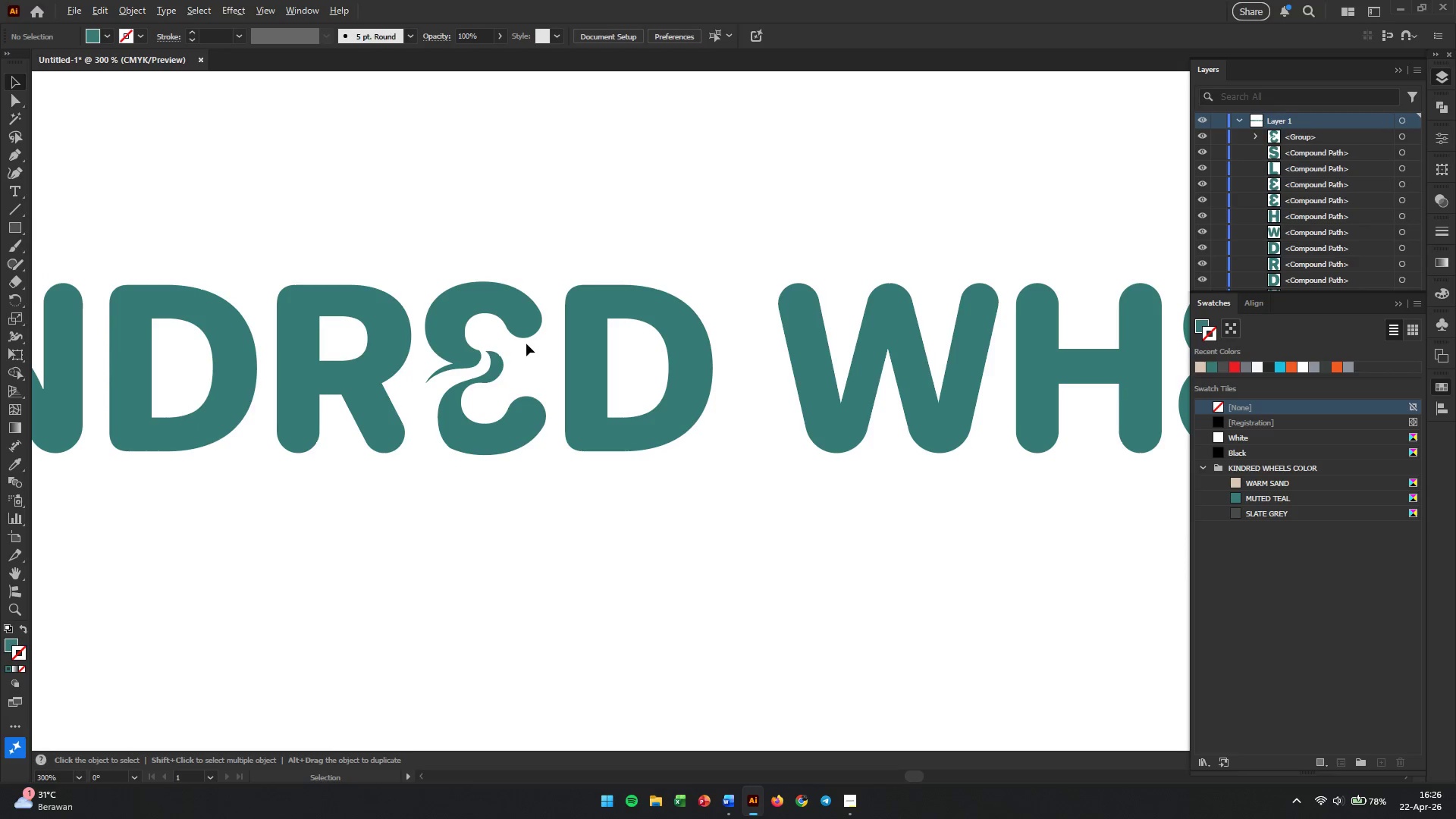 
key(Control+Z)
 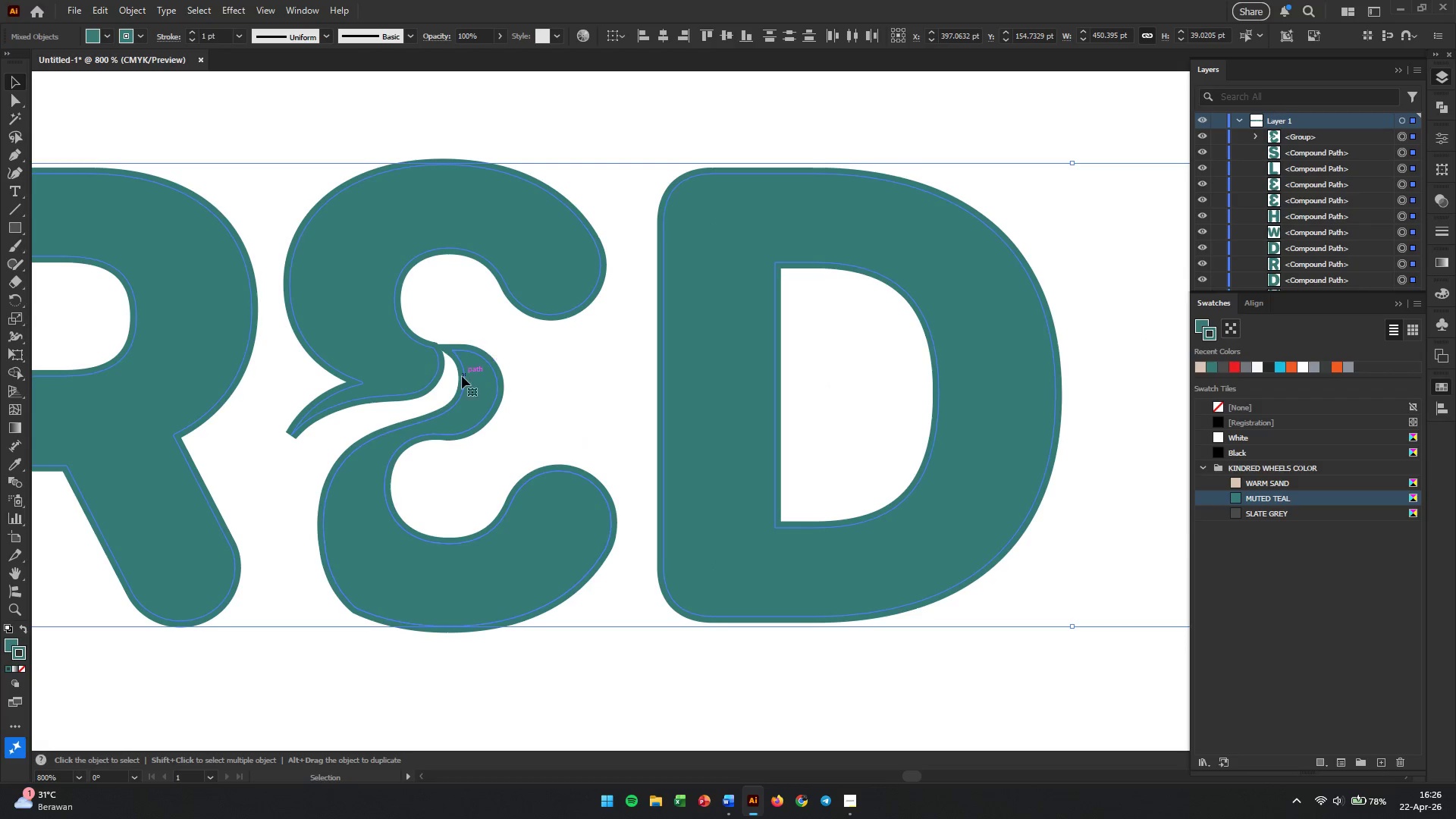 
scroll: coordinate [507, 352], scroll_direction: up, amount: 3.0
 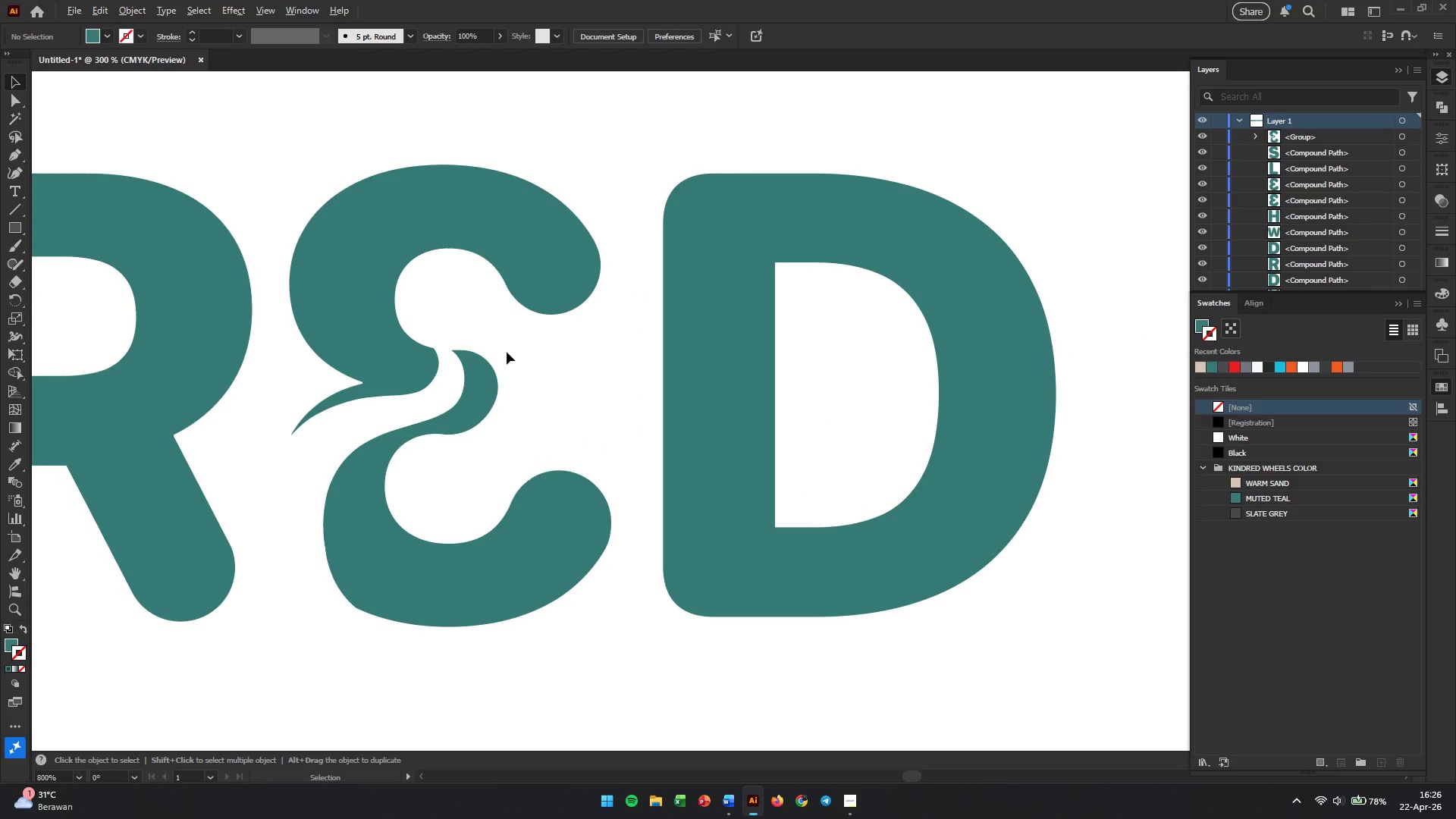 
key(Control+ControlLeft)
 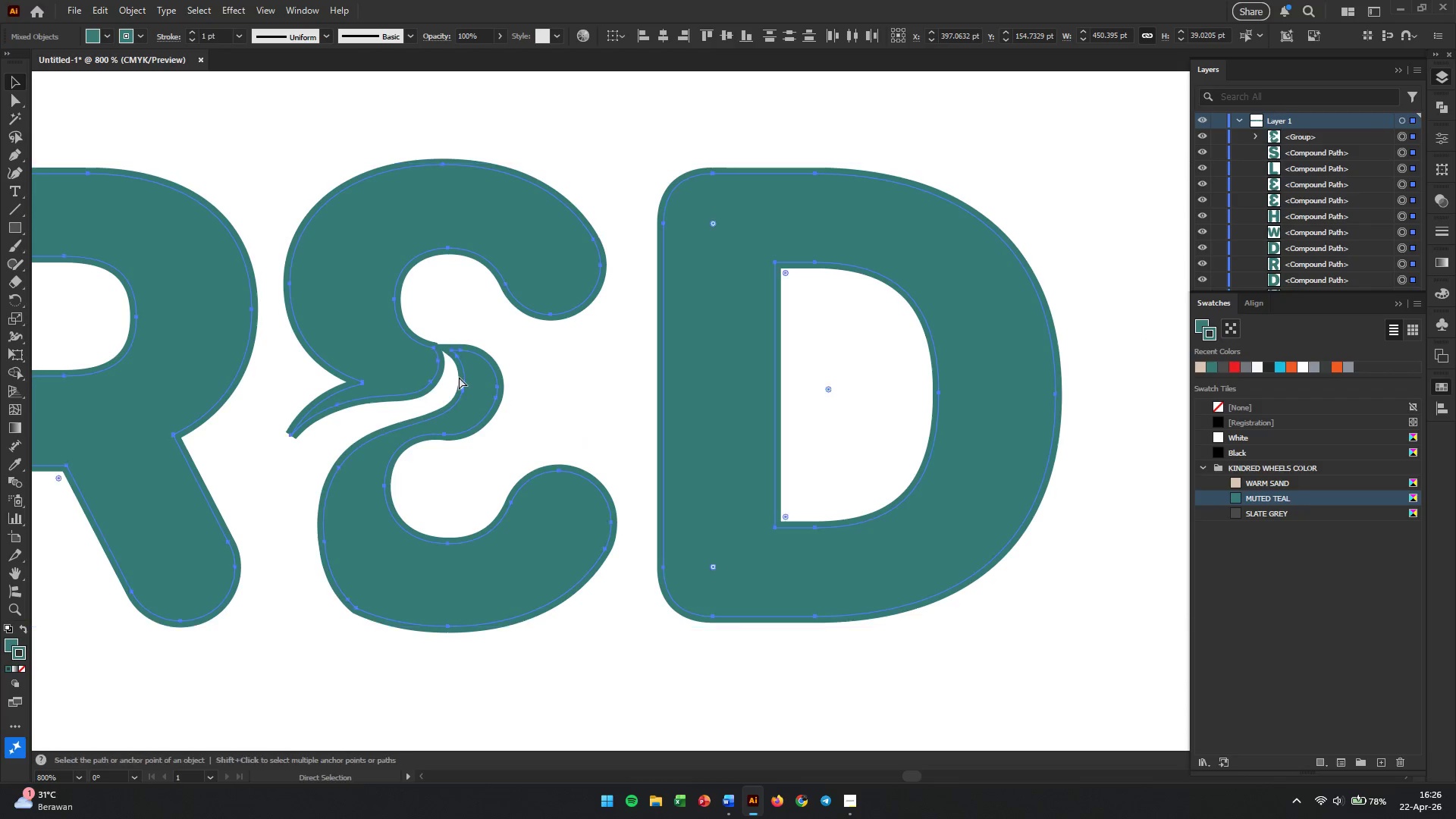 
key(Control+Z)
 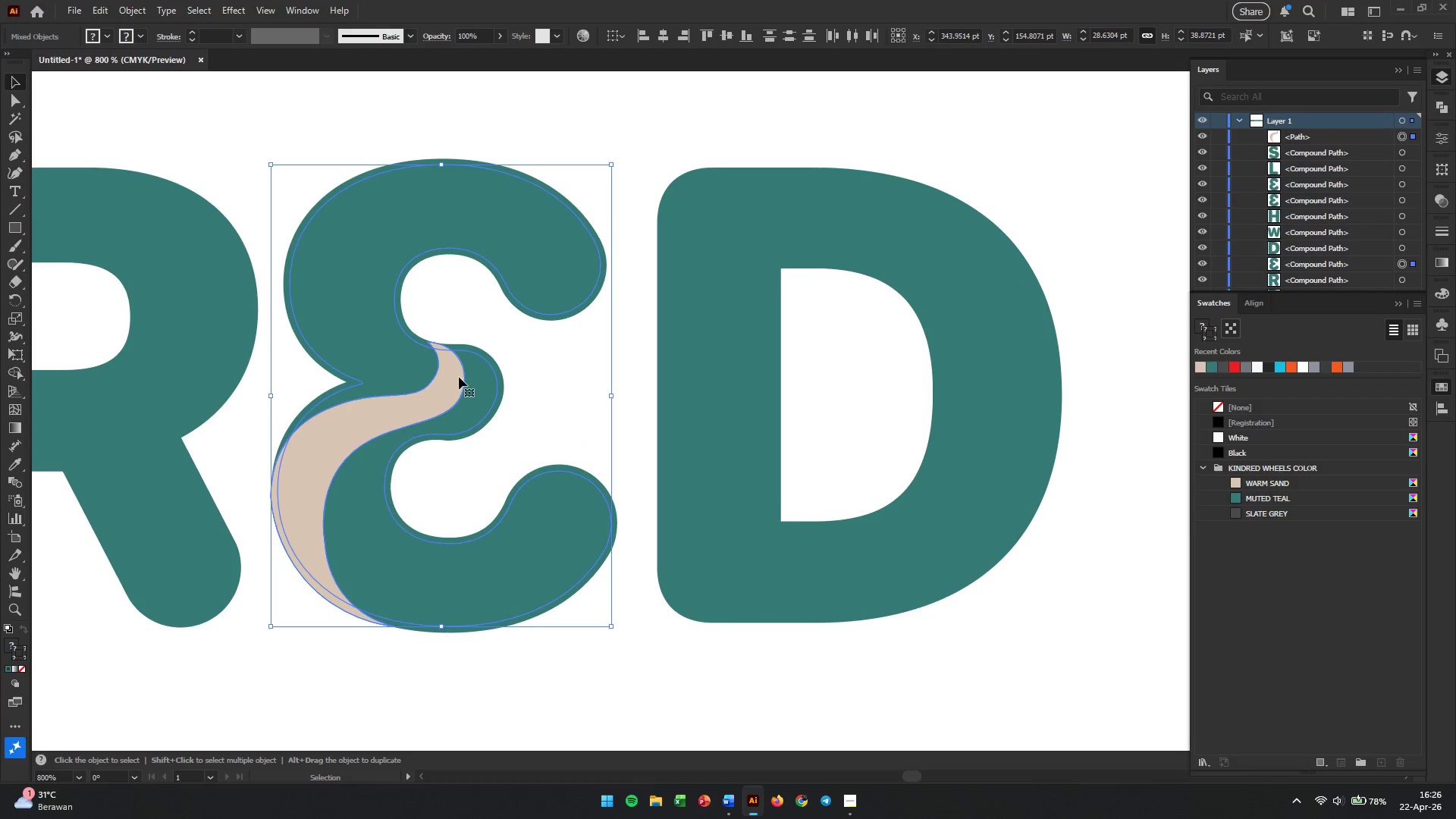 
hold_key(key=AltLeft, duration=0.97)
scroll: coordinate [457, 359], scroll_direction: up, amount: 6.0
 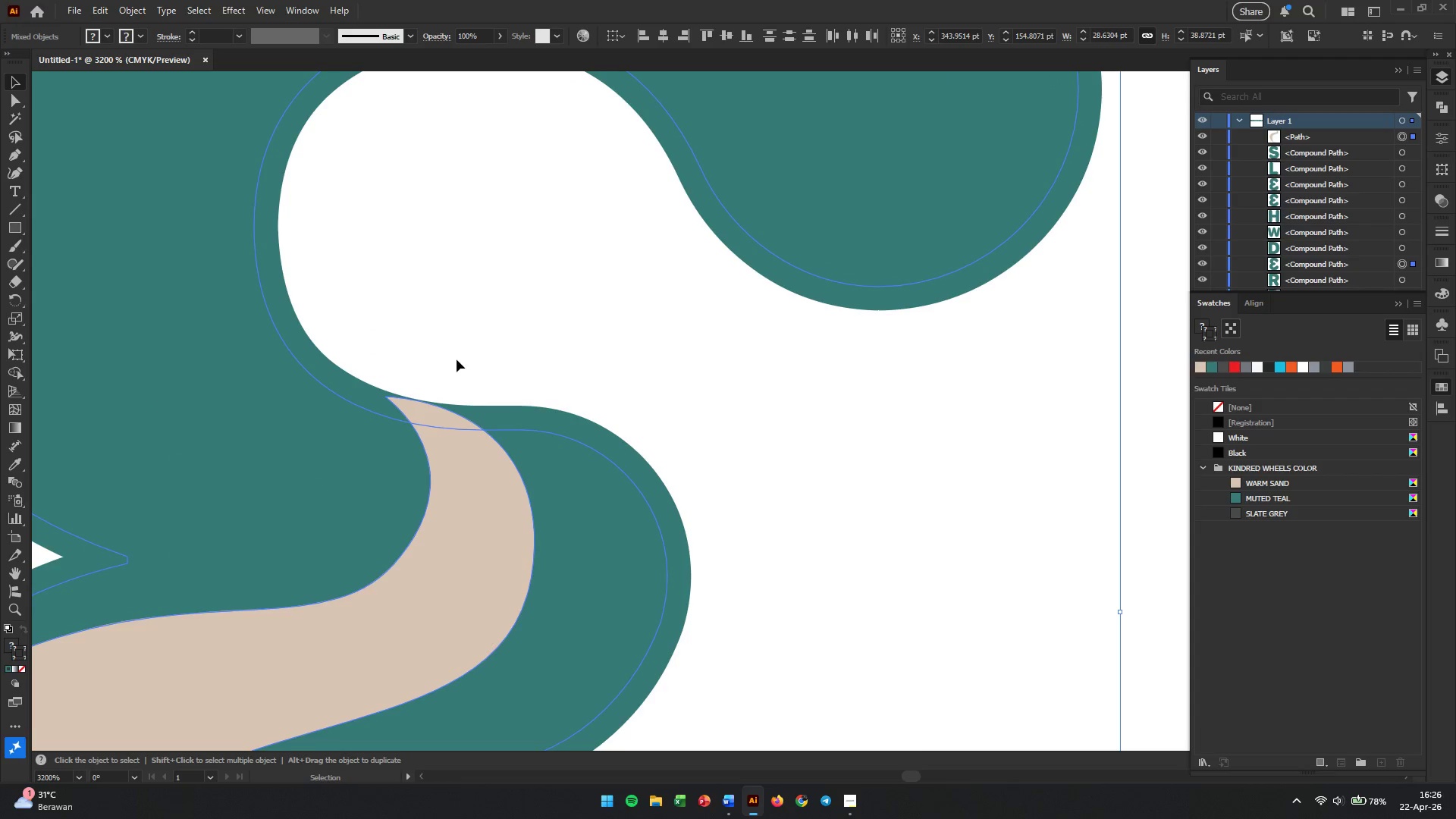 
left_click([457, 378])
 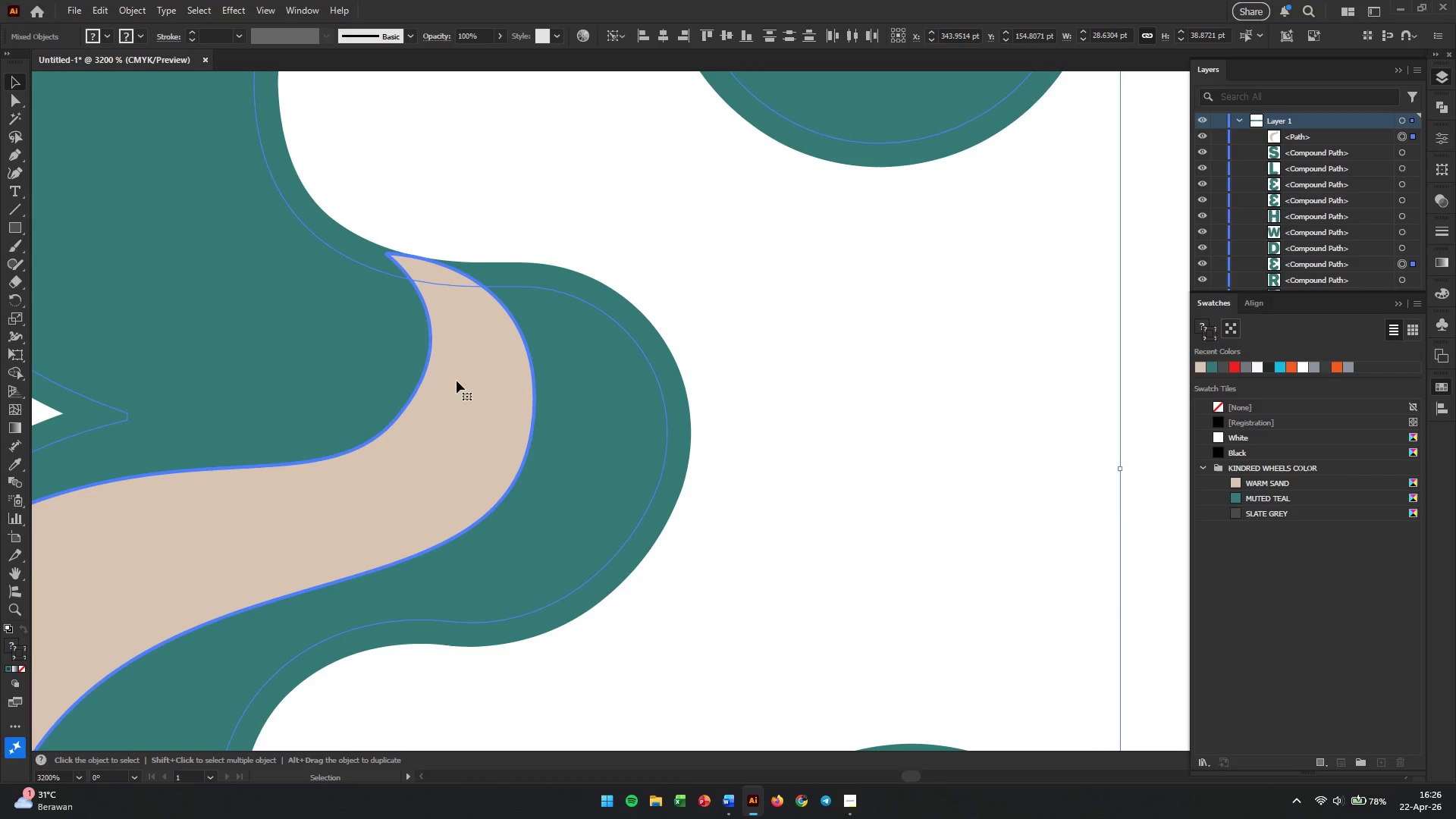 
scroll: coordinate [457, 378], scroll_direction: down, amount: 3.0
 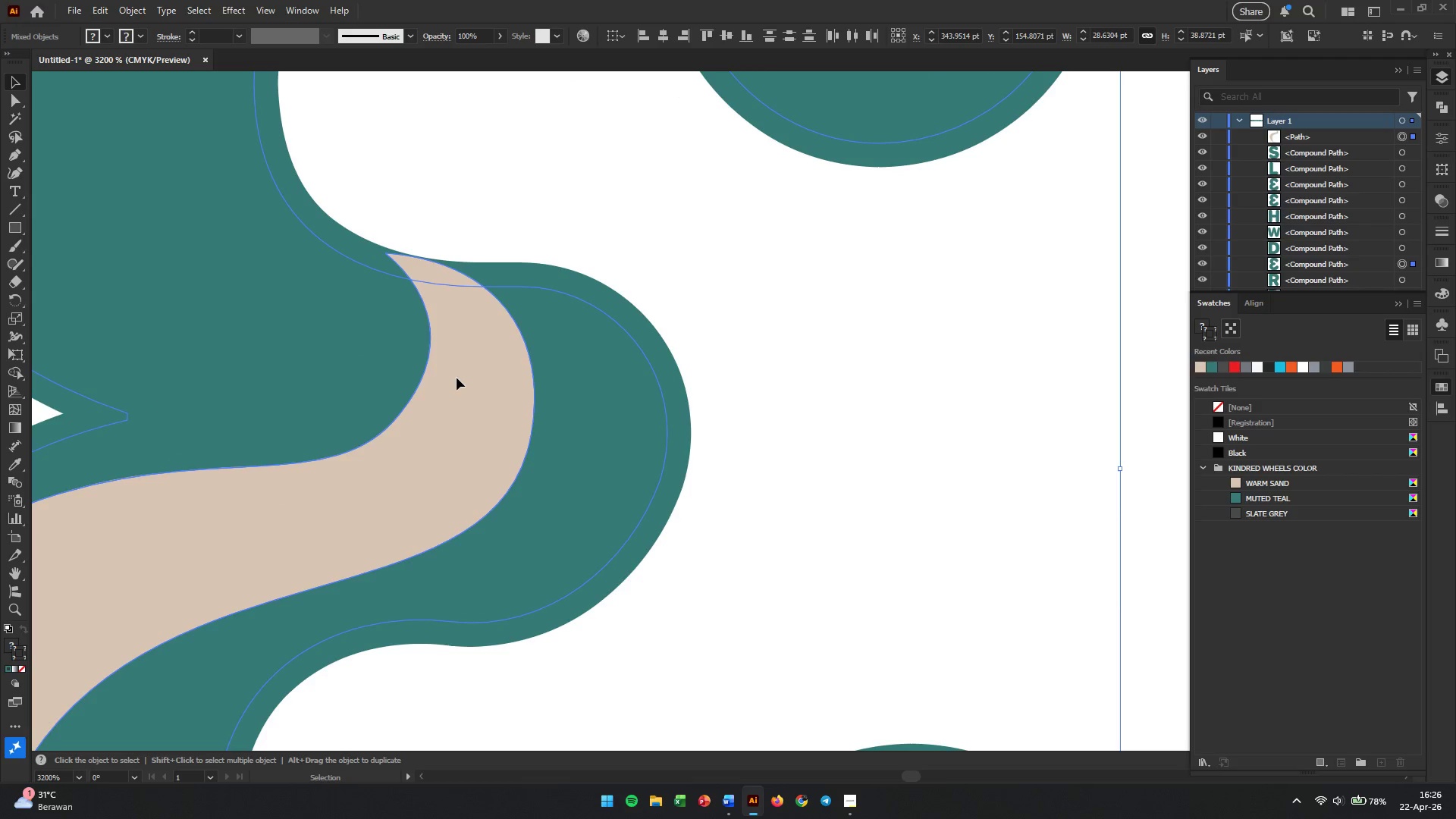 
left_click_drag(start_coordinate=[458, 381], to_coordinate=[457, 388])
 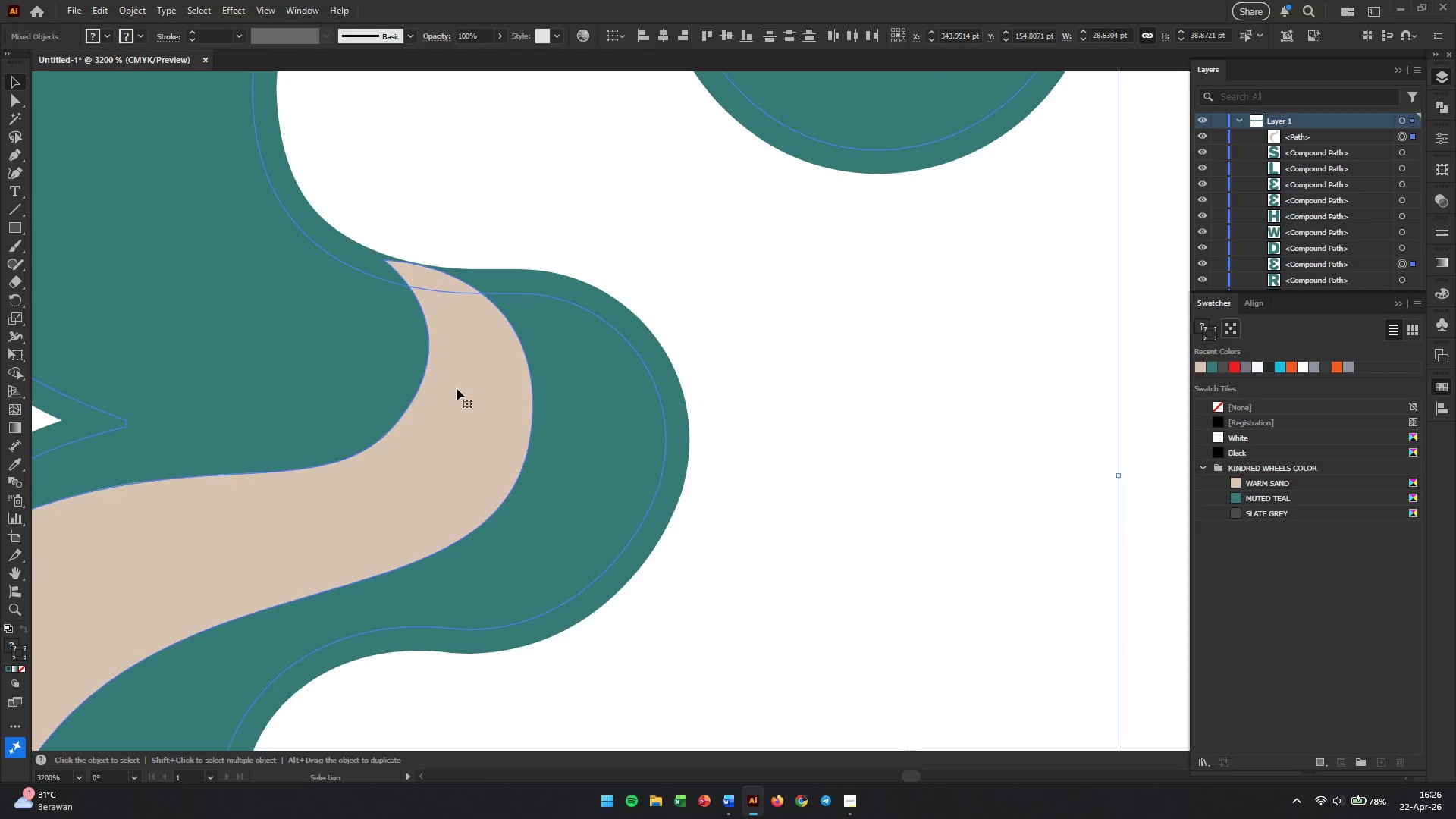 
left_click([457, 388])
 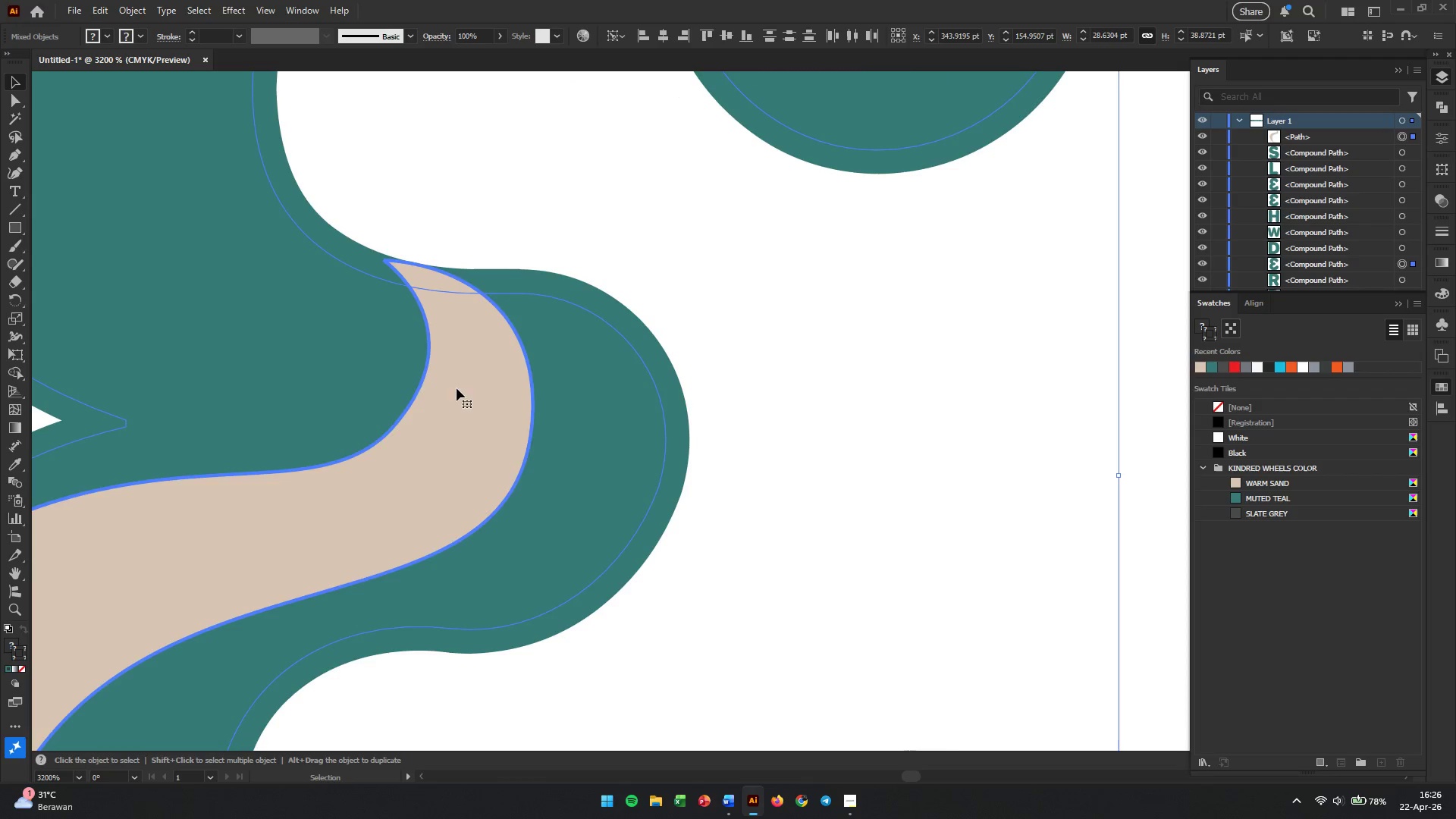 
key(Control+Z)
 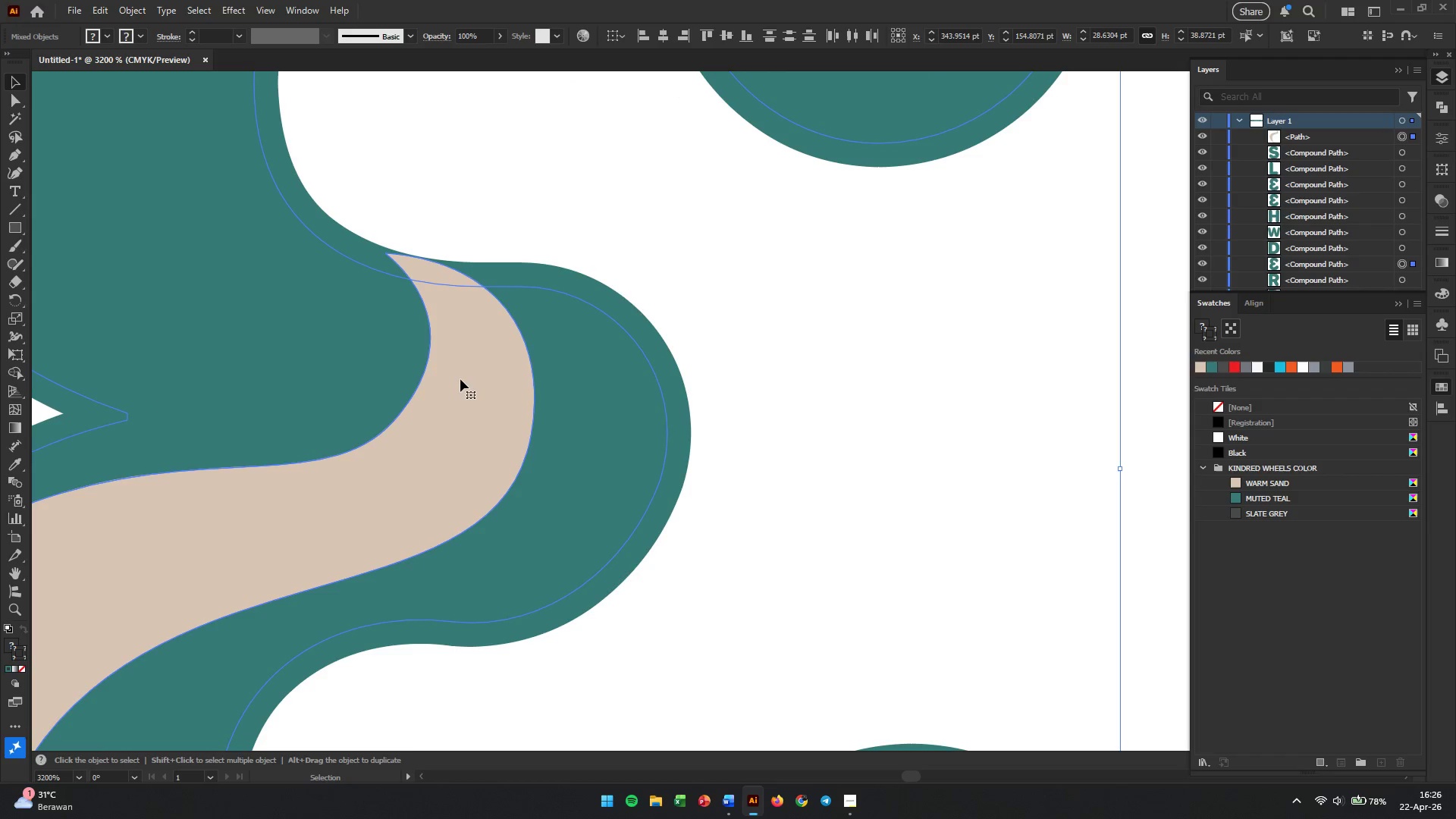 
left_click([460, 378])
 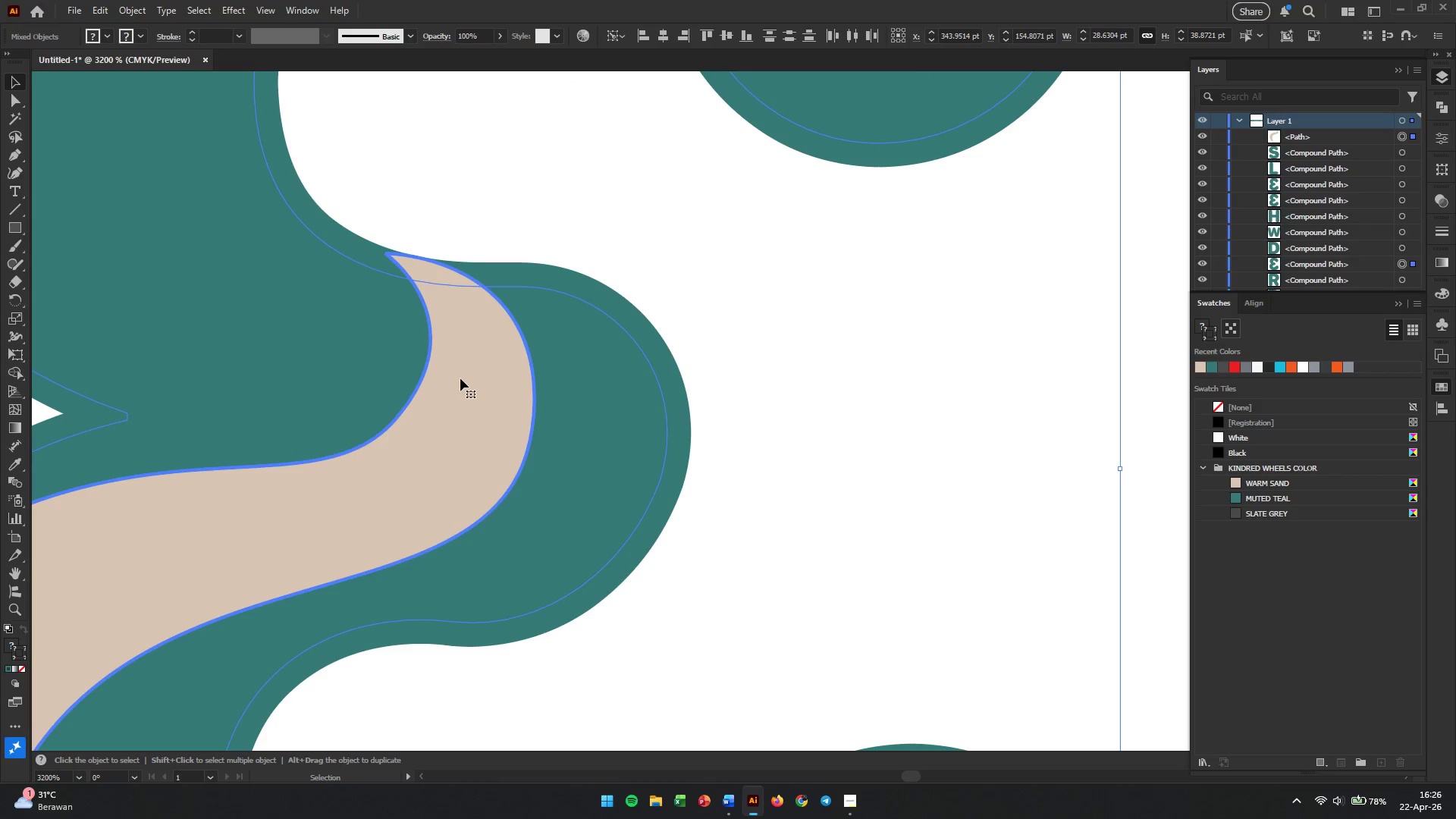 
left_click_drag(start_coordinate=[460, 378], to_coordinate=[460, 386])
 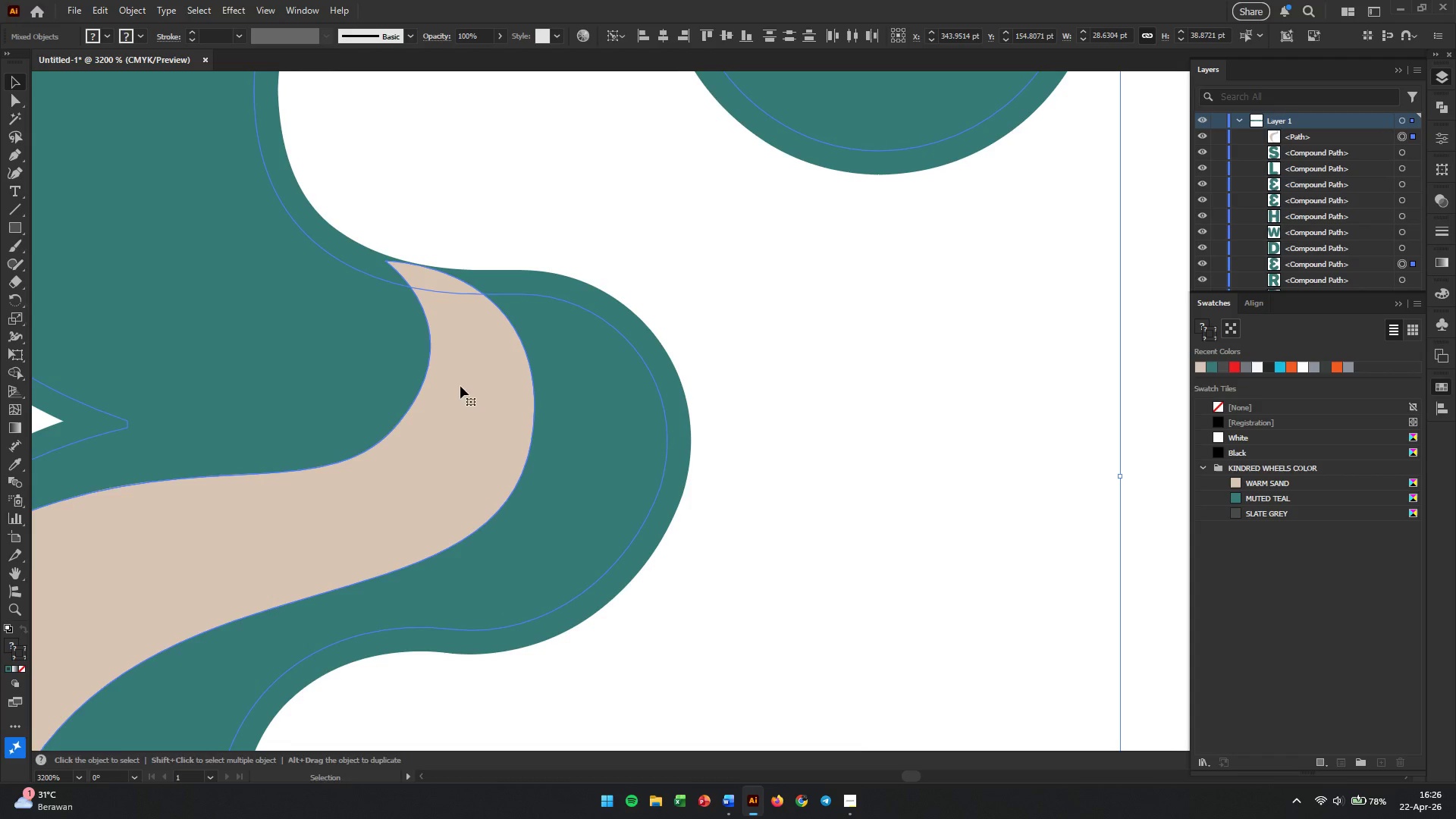 
key(Control+ControlLeft)
 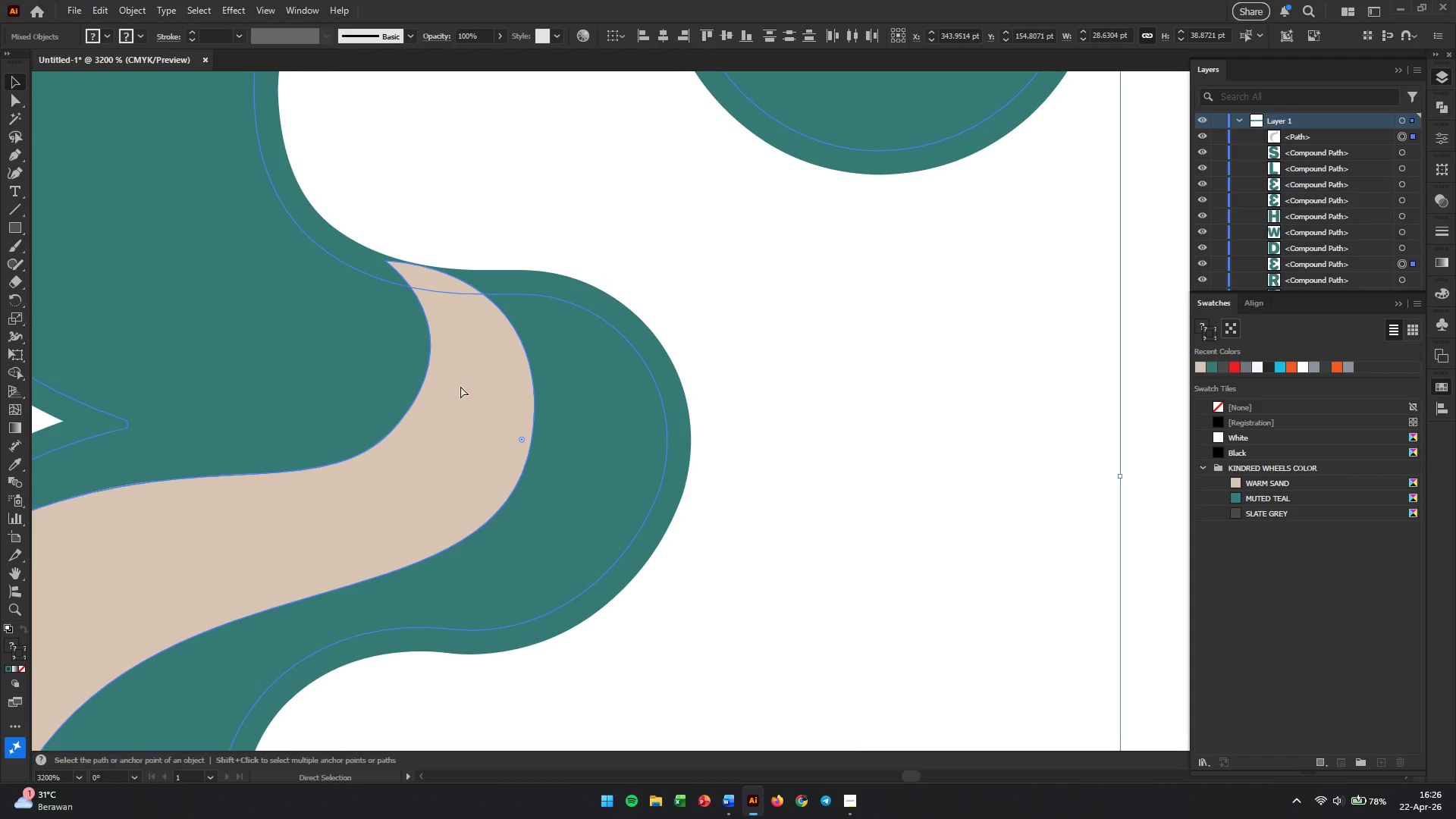 
key(Control+Z)
 